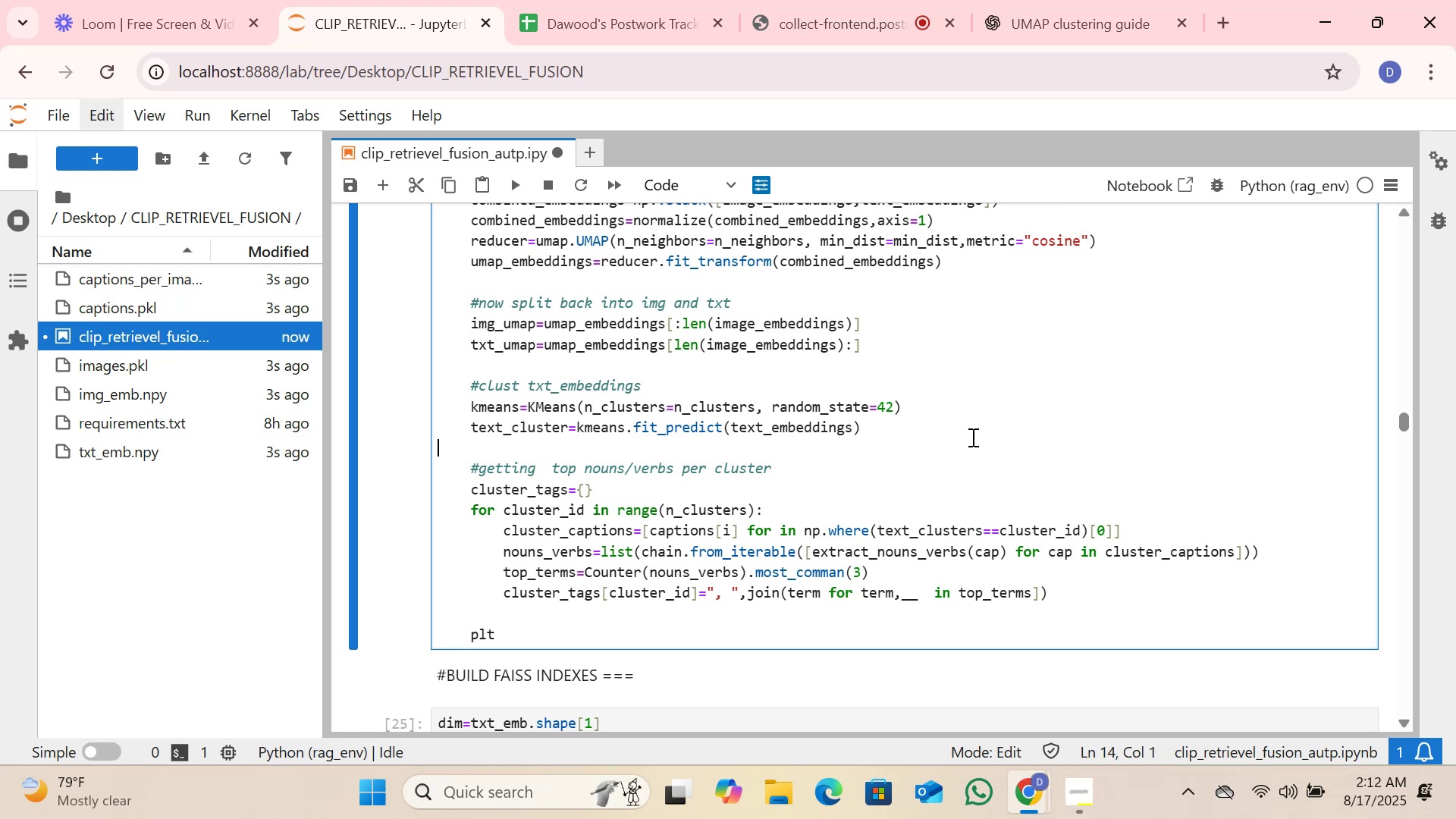 
key(Control+A)
 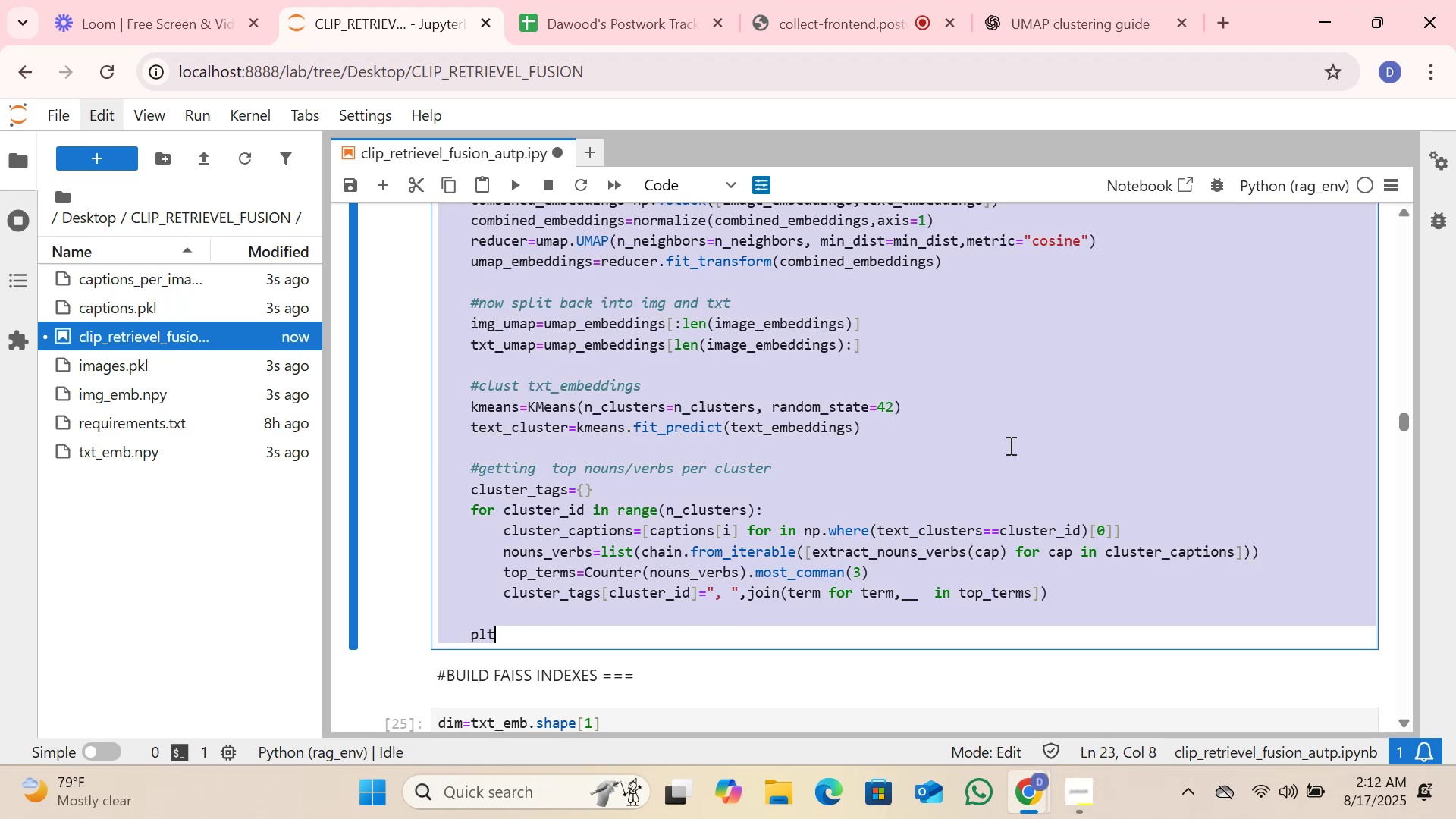 
key(Control+C)
 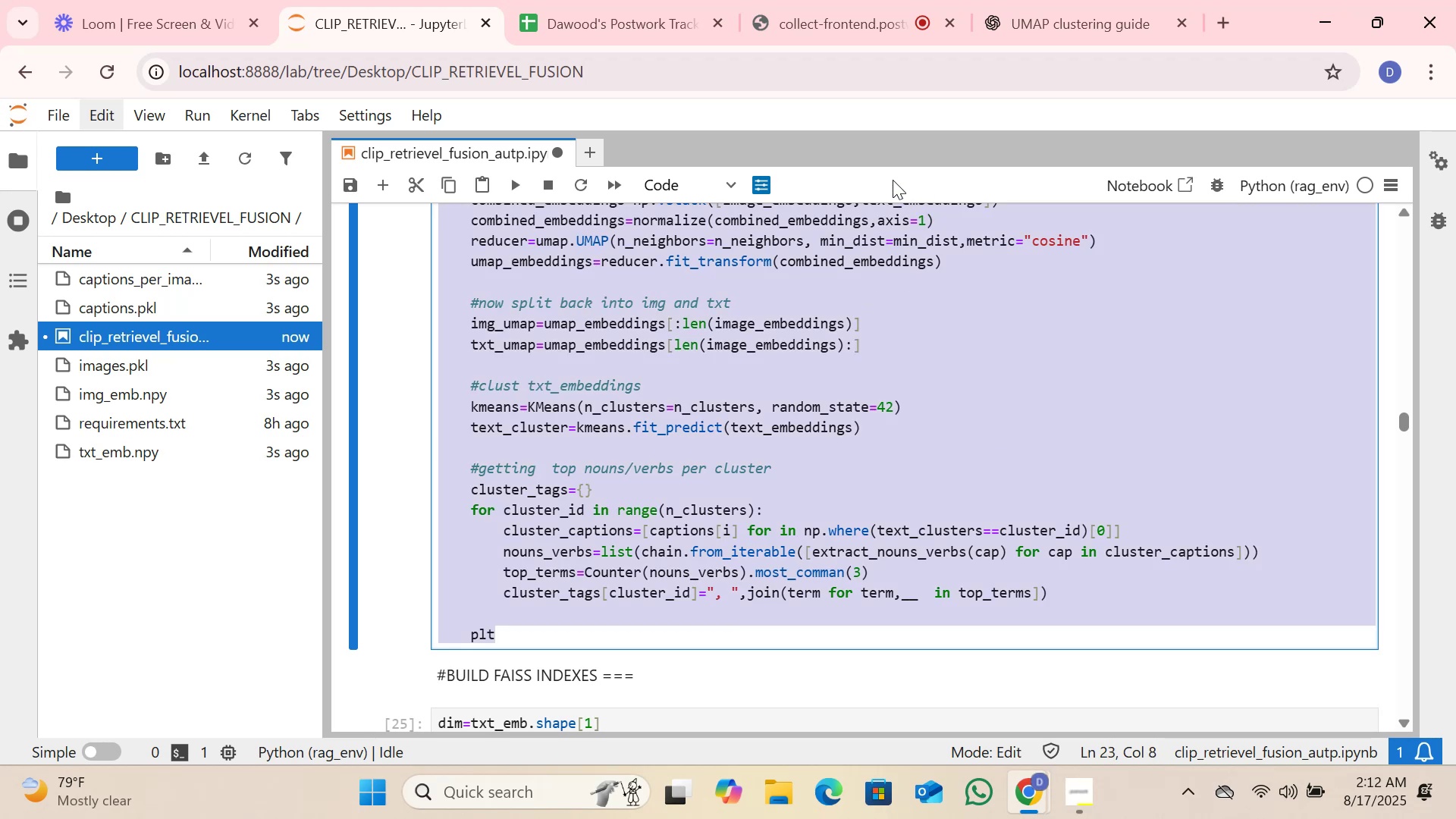 
left_click([1099, 0])
 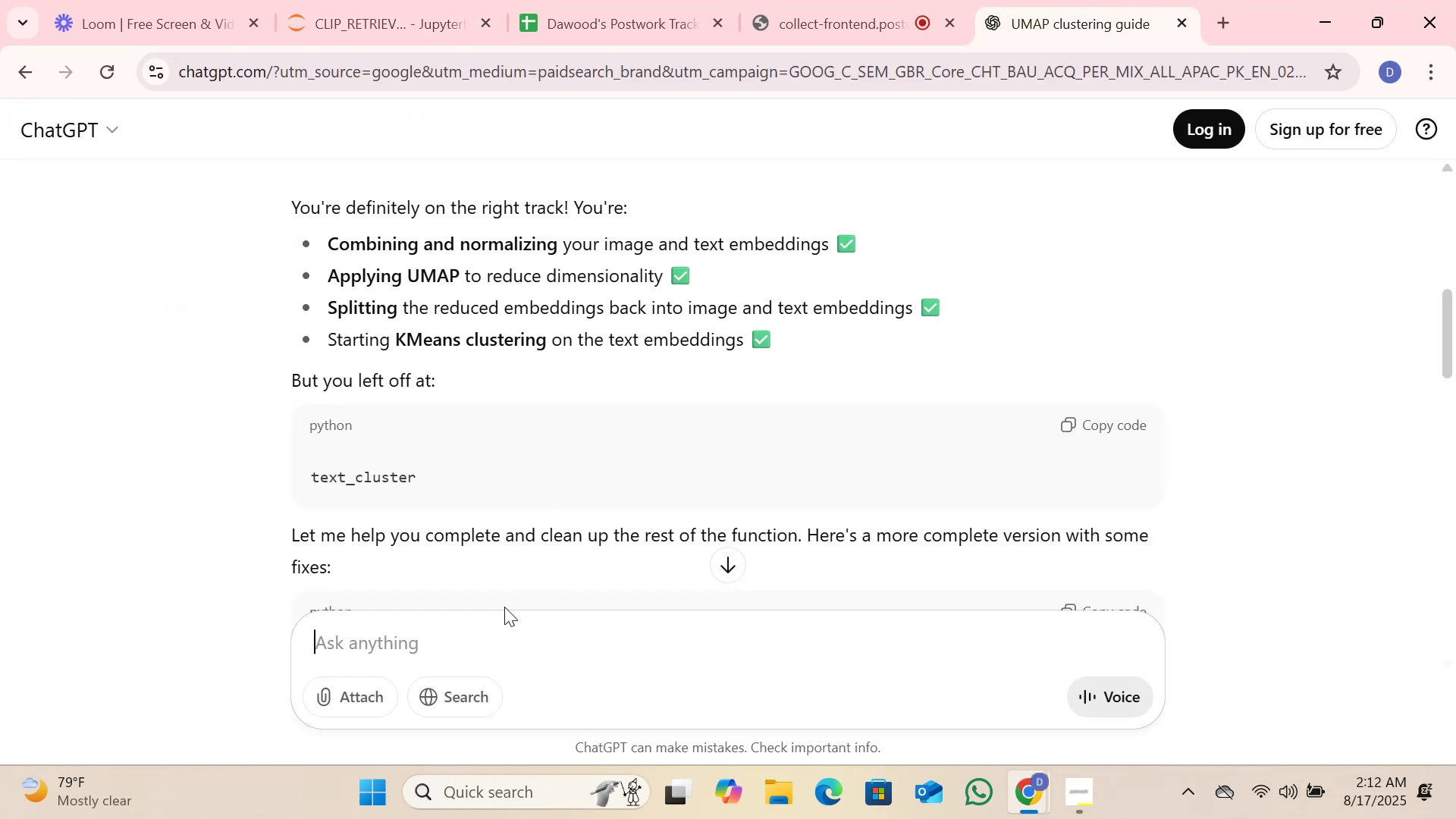 
left_click([481, 657])
 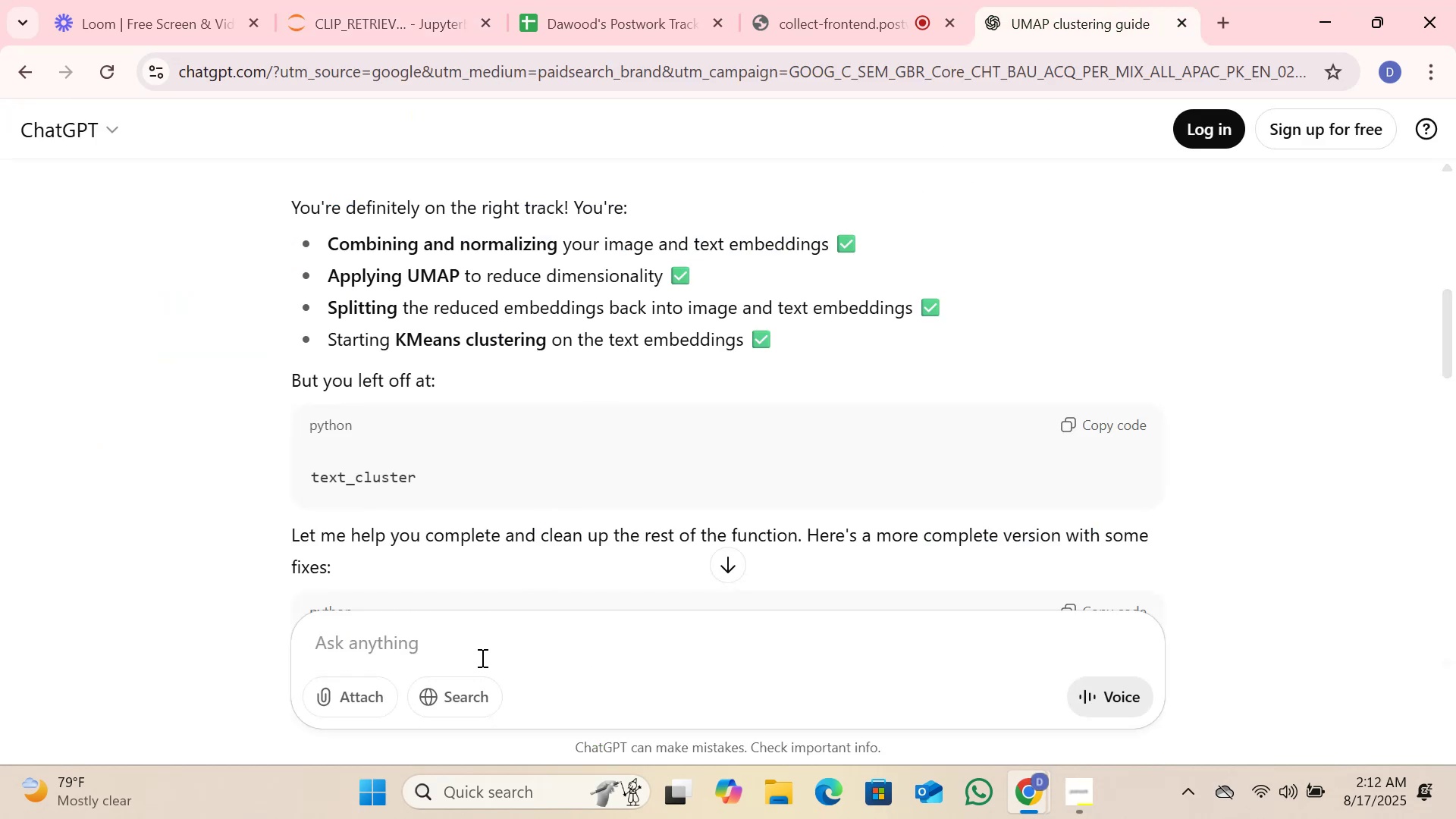 
key(Control+V)
 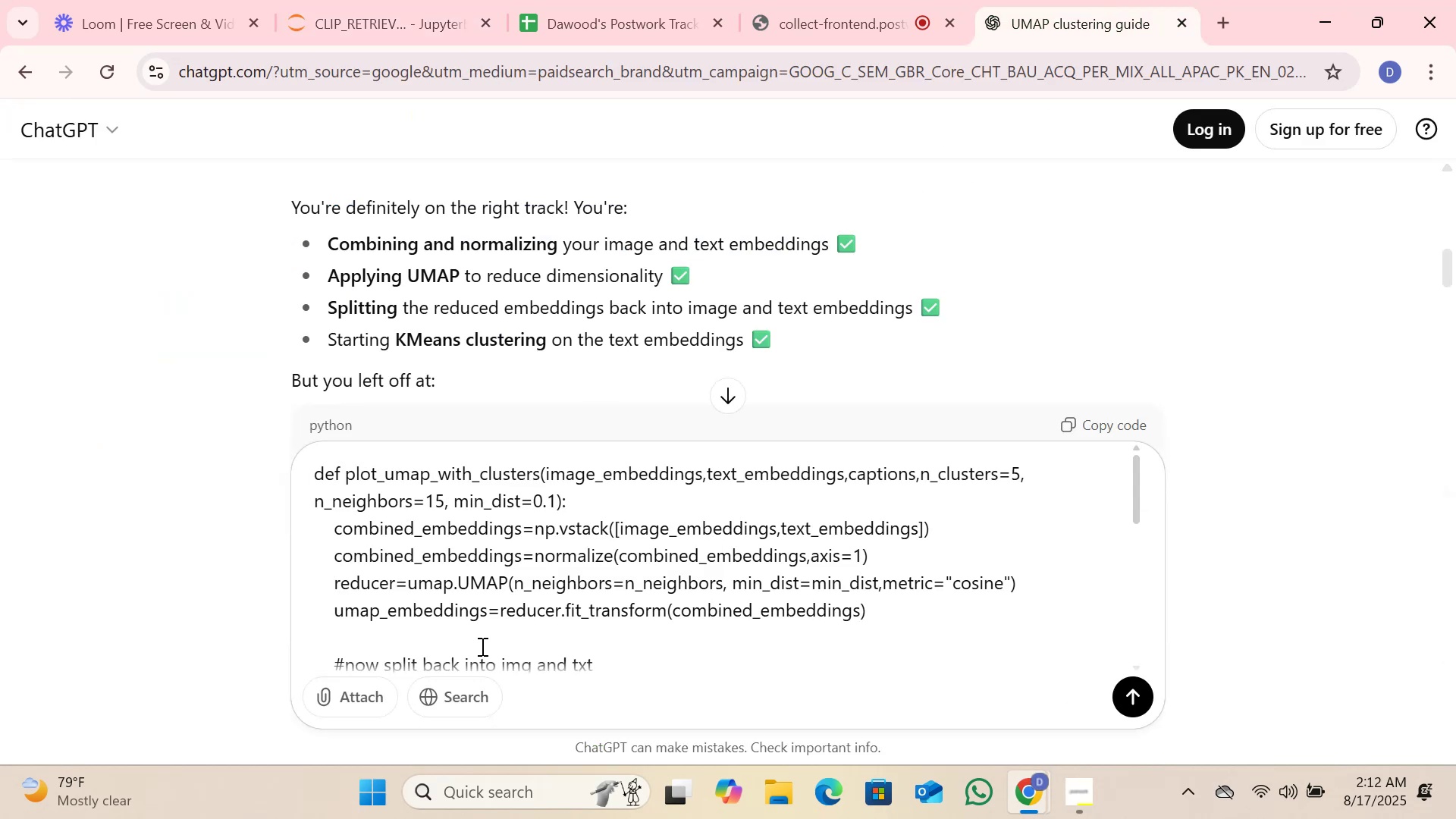 
key(Shift+Enter)
 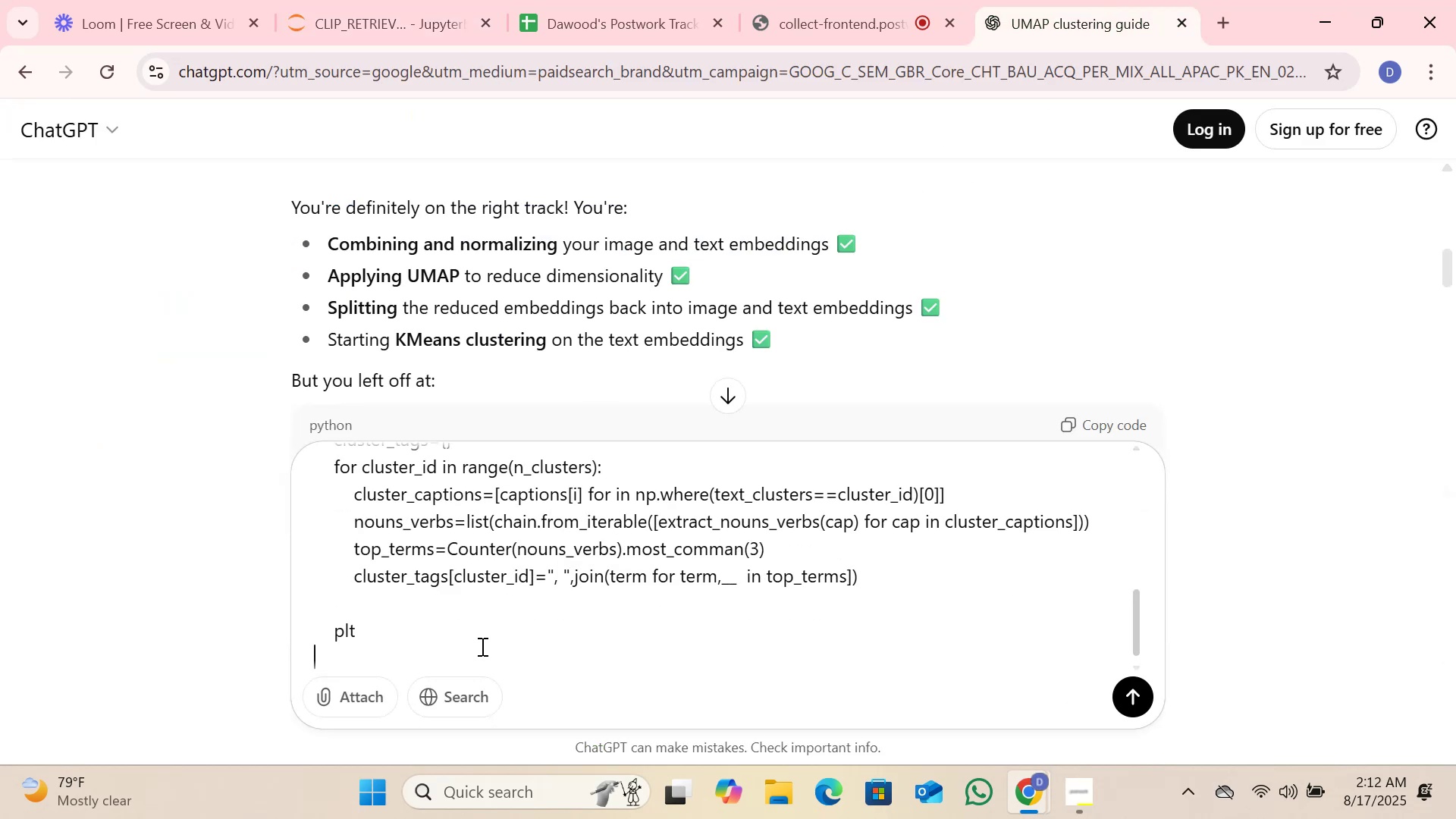 
key(Shift+Enter)
 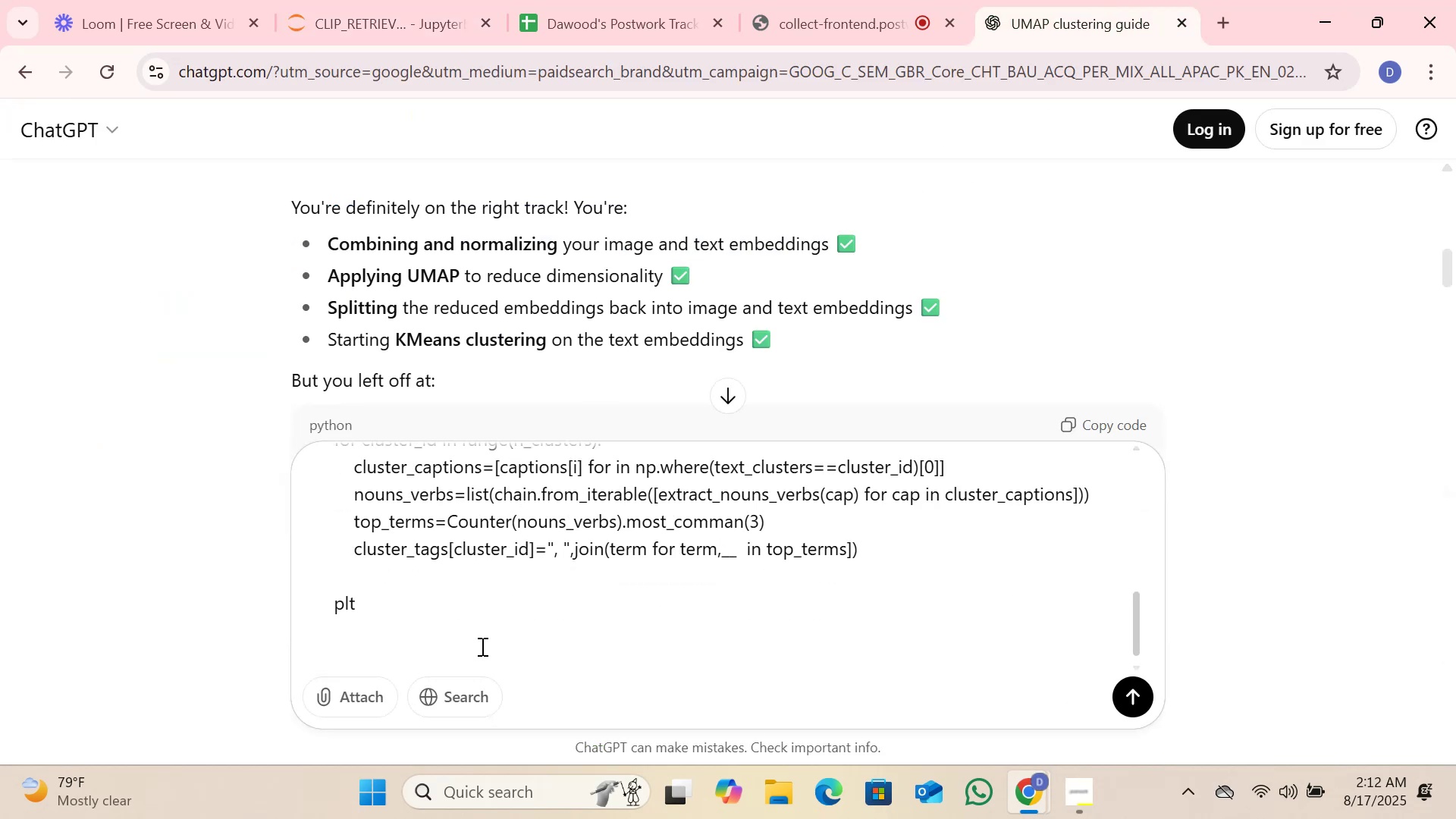 
type(am i still the right tract)
 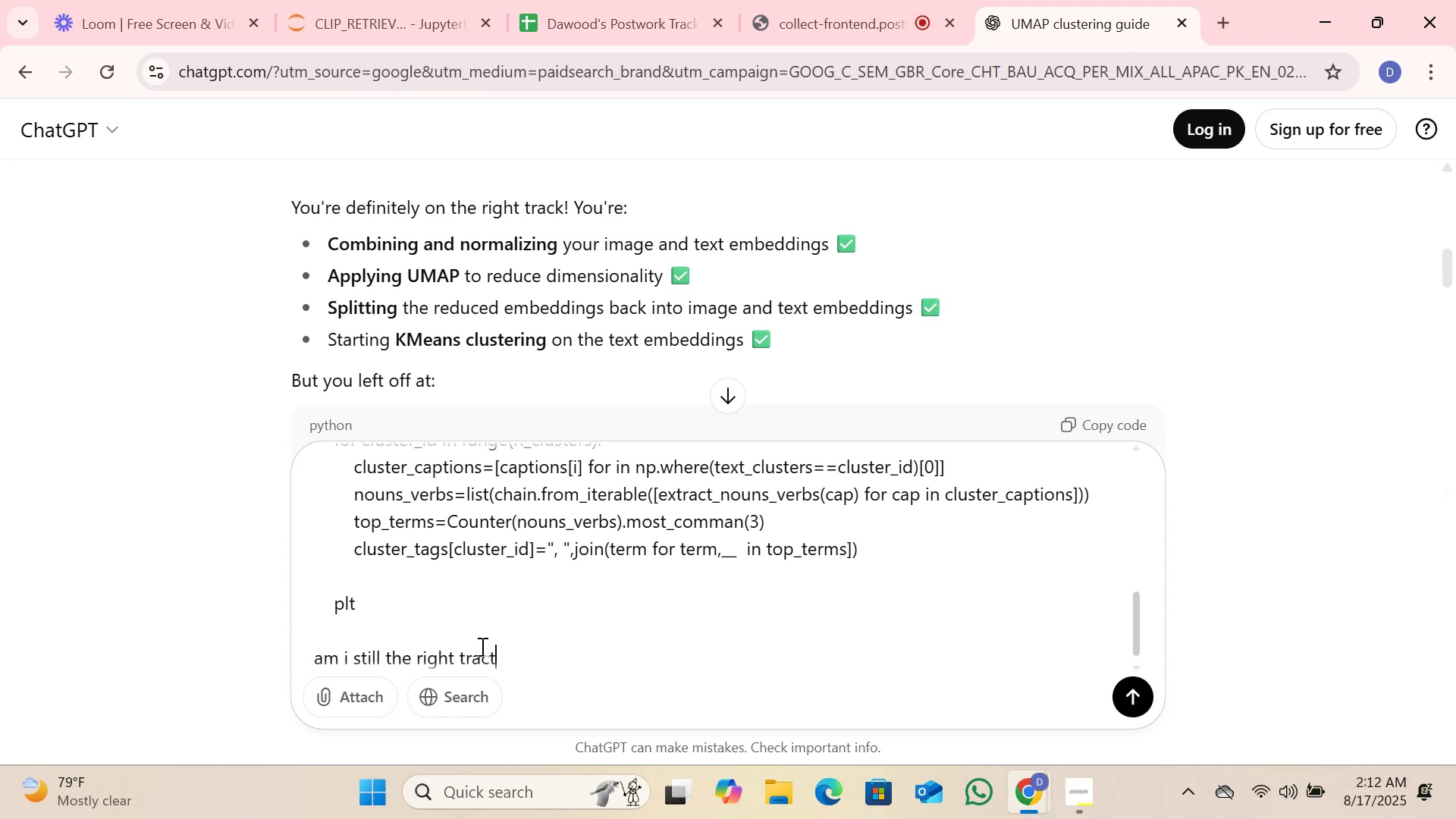 
key(Enter)
 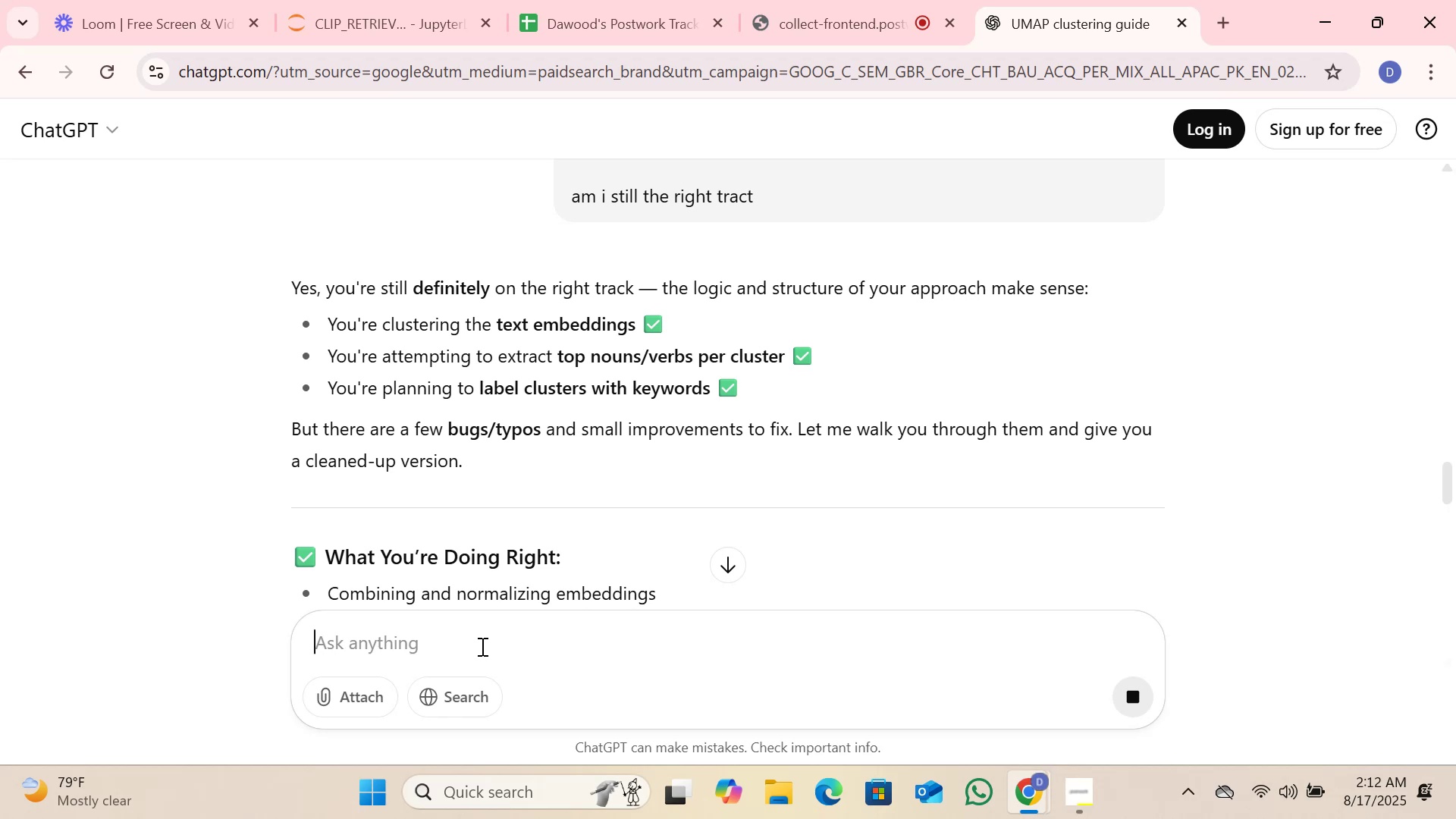 
wait(25.7)
 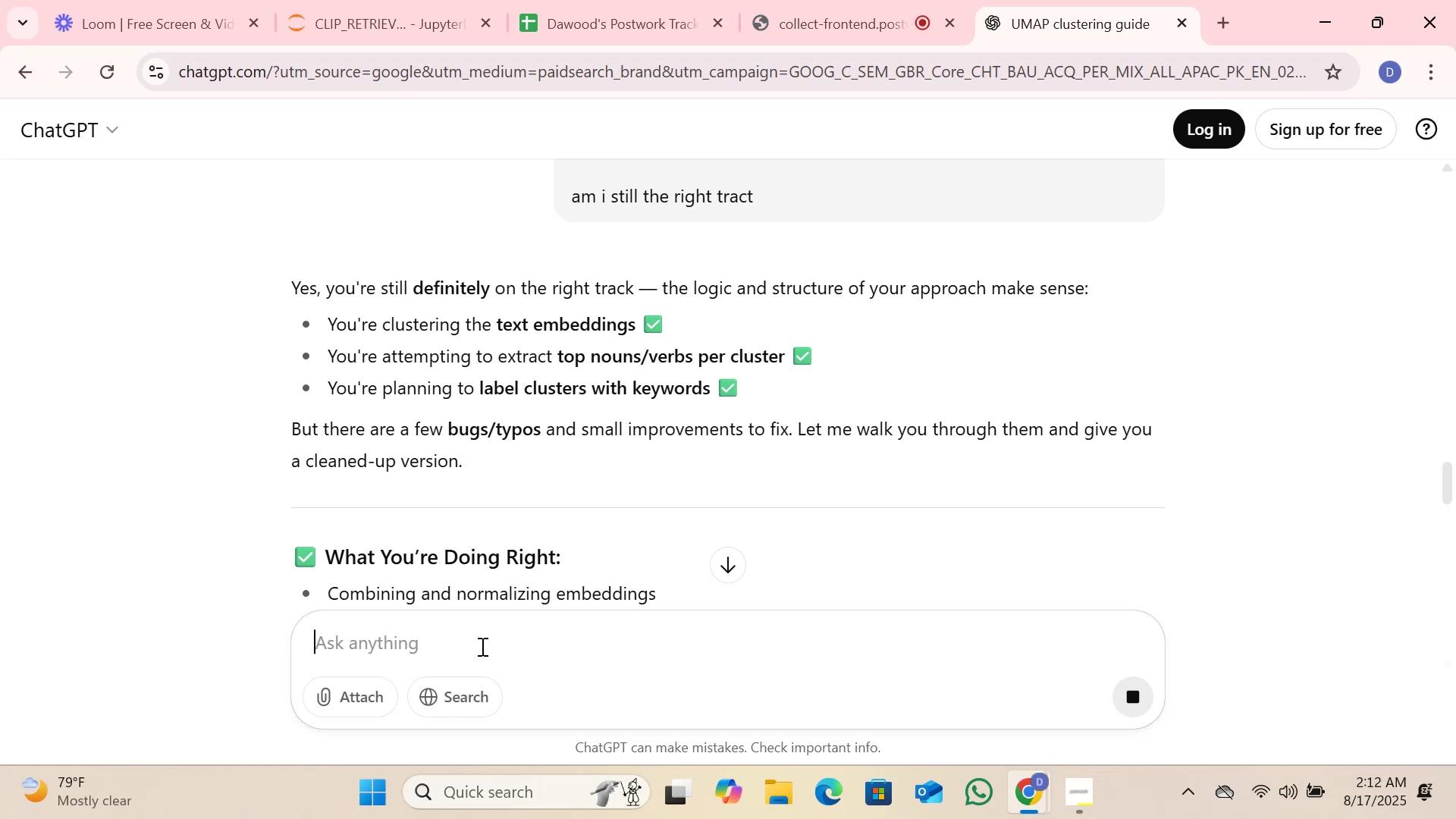 
scroll: coordinate [480, 346], scroll_direction: down, amount: 7.0
 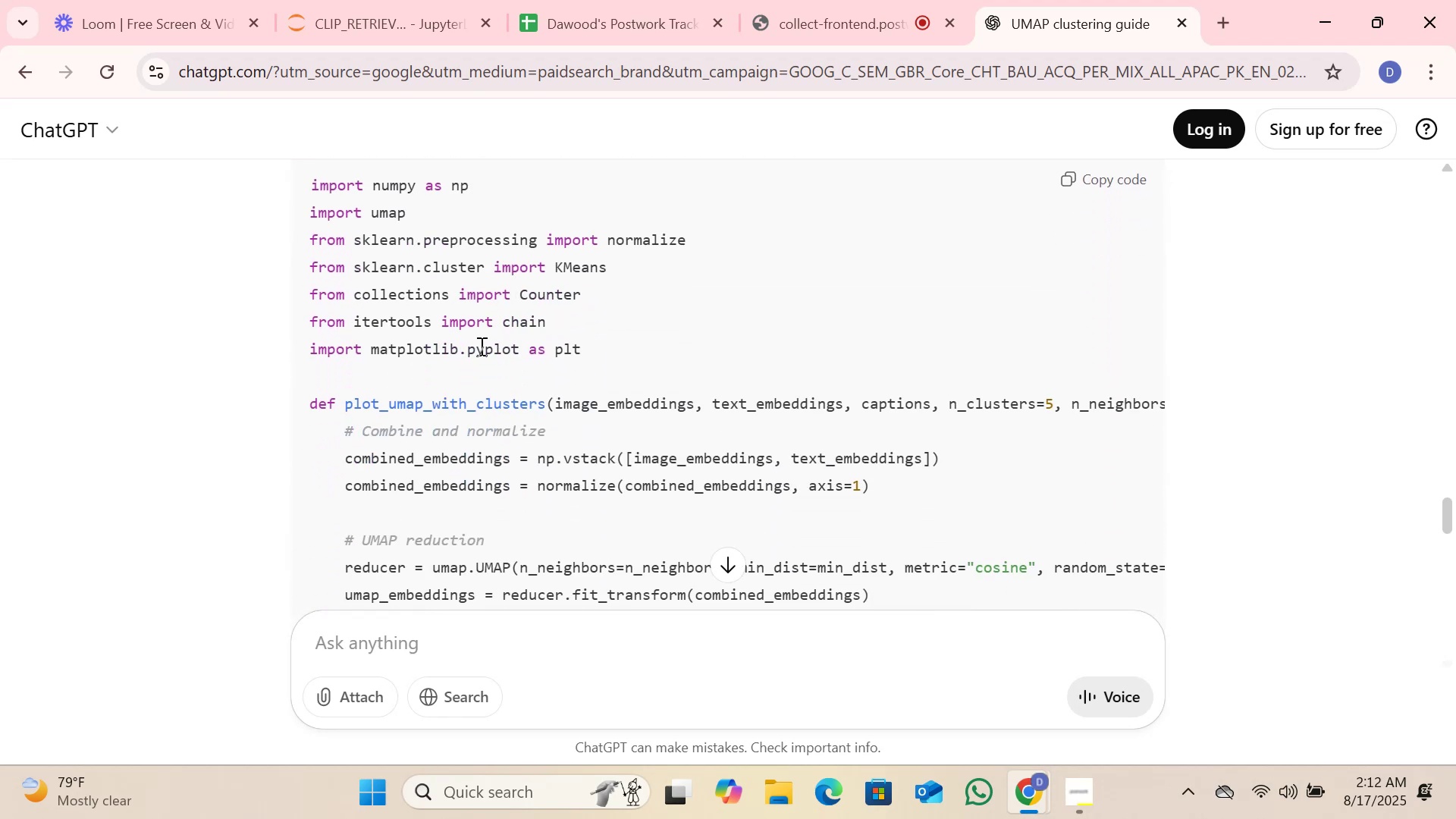 
scroll: coordinate [480, 346], scroll_direction: down, amount: 1.0
 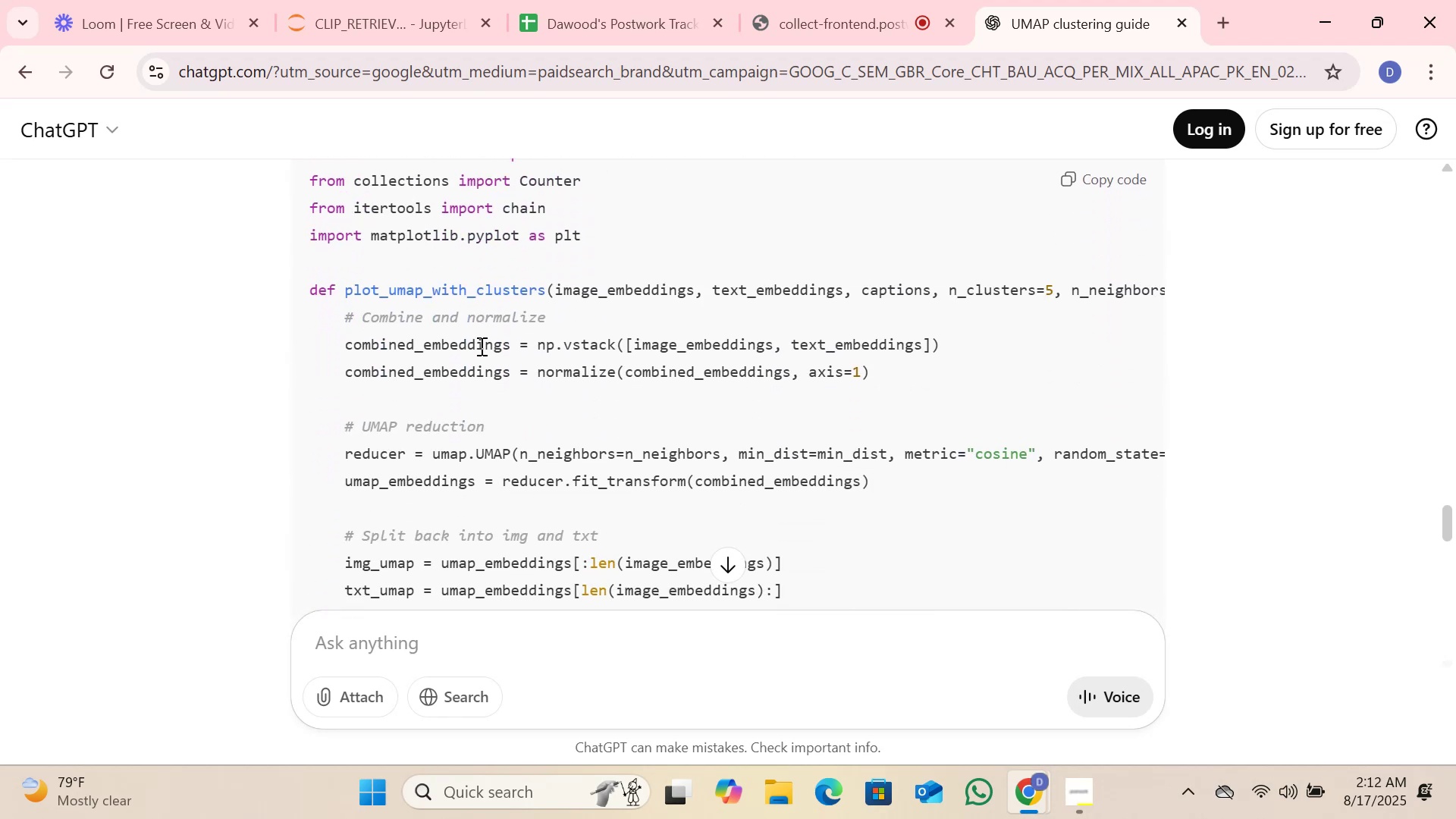 
scroll: coordinate [480, 346], scroll_direction: up, amount: 4.0
 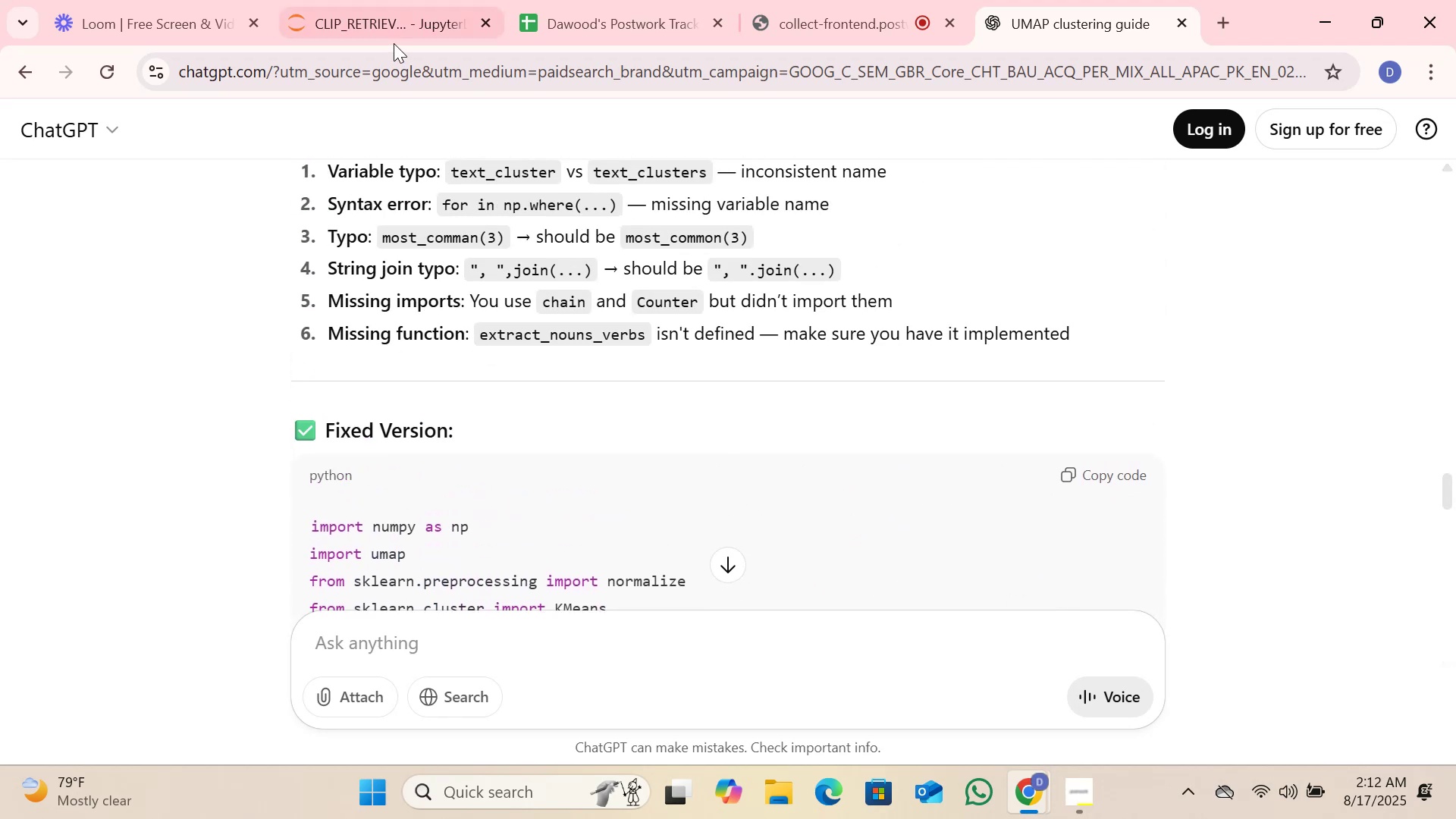 
left_click([387, 18])
 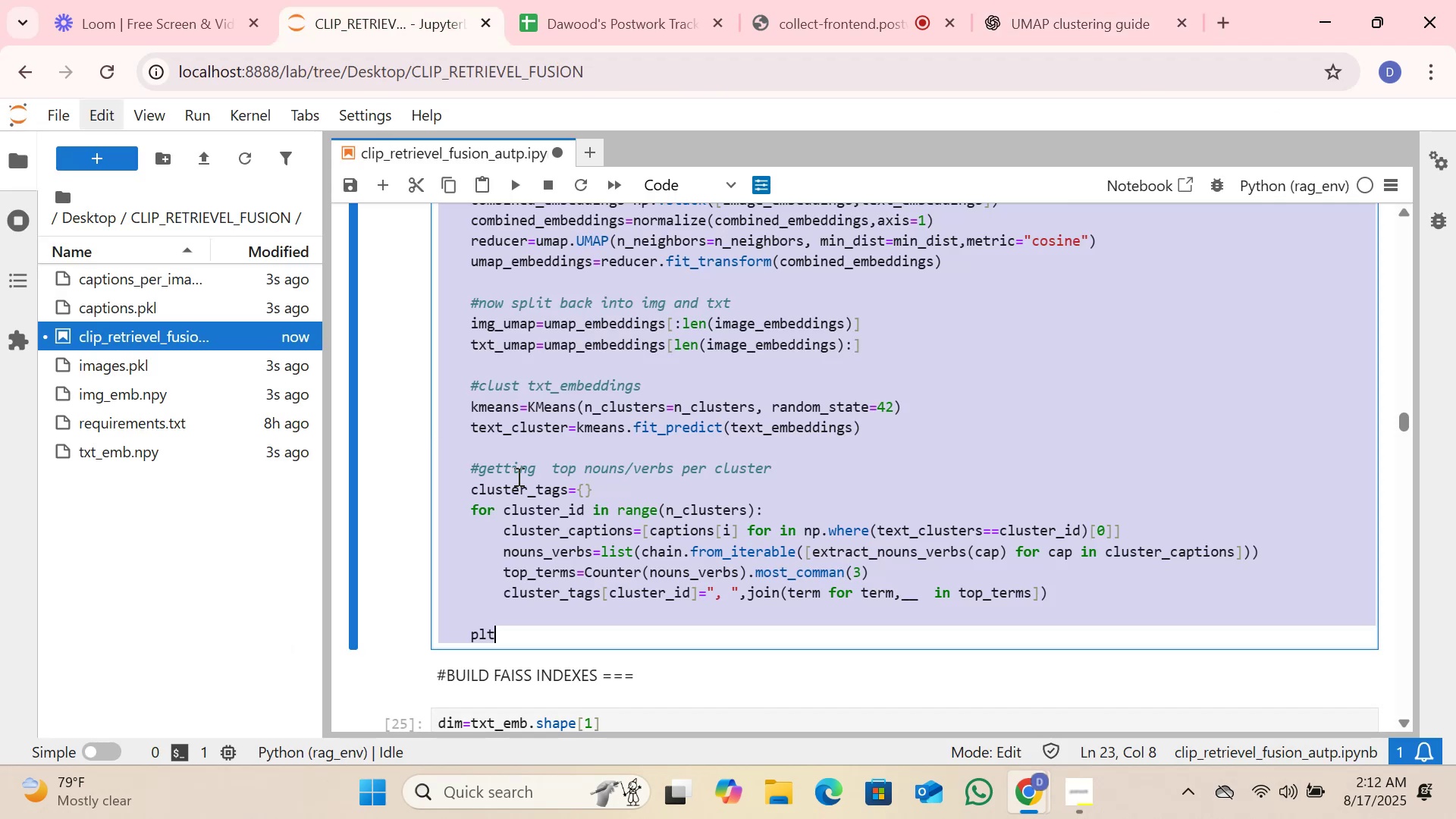 
scroll: coordinate [610, 489], scroll_direction: down, amount: 1.0
 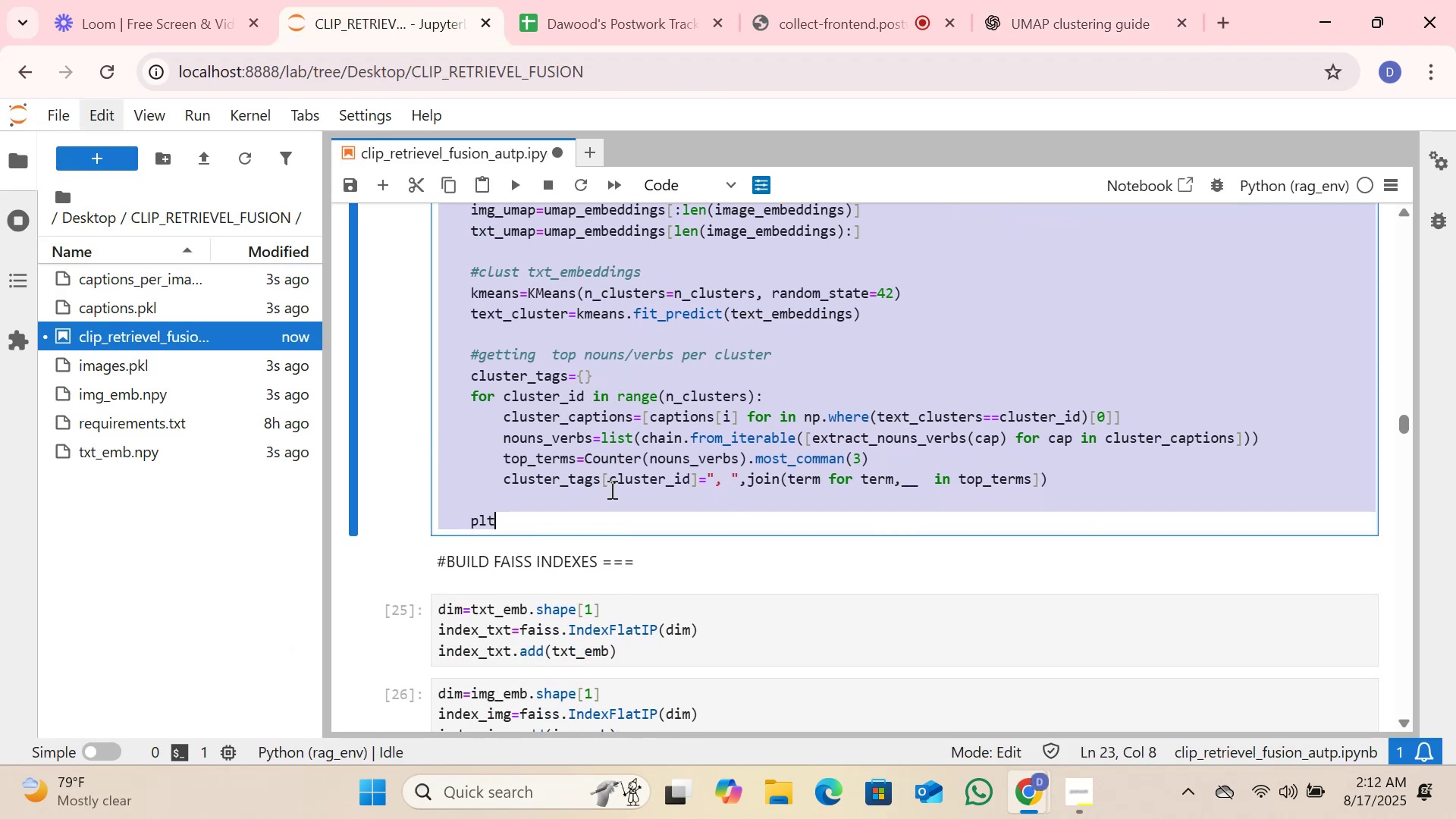 
wait(8.61)
 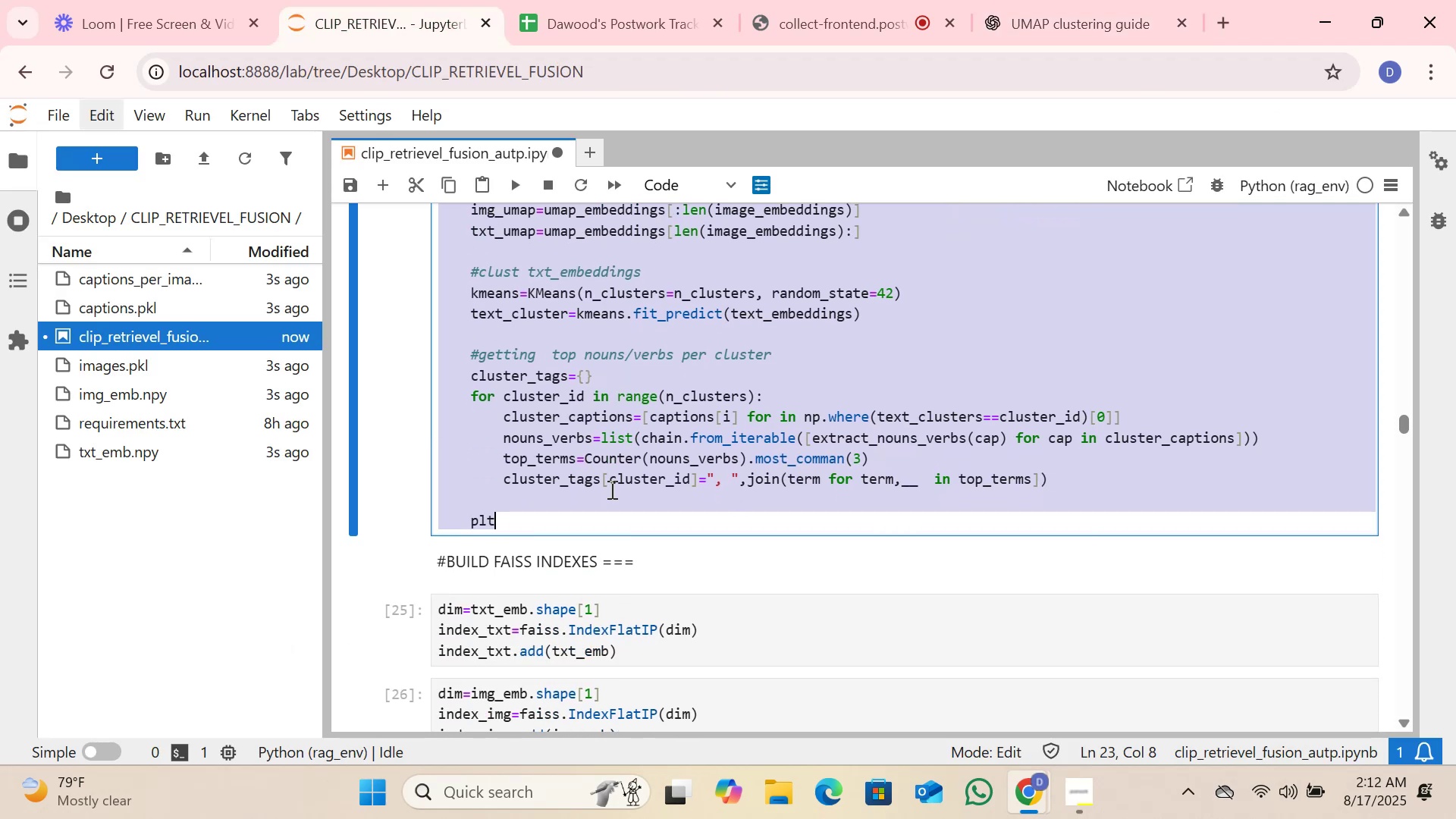 
type(.figure(fi)
key(Tab)
 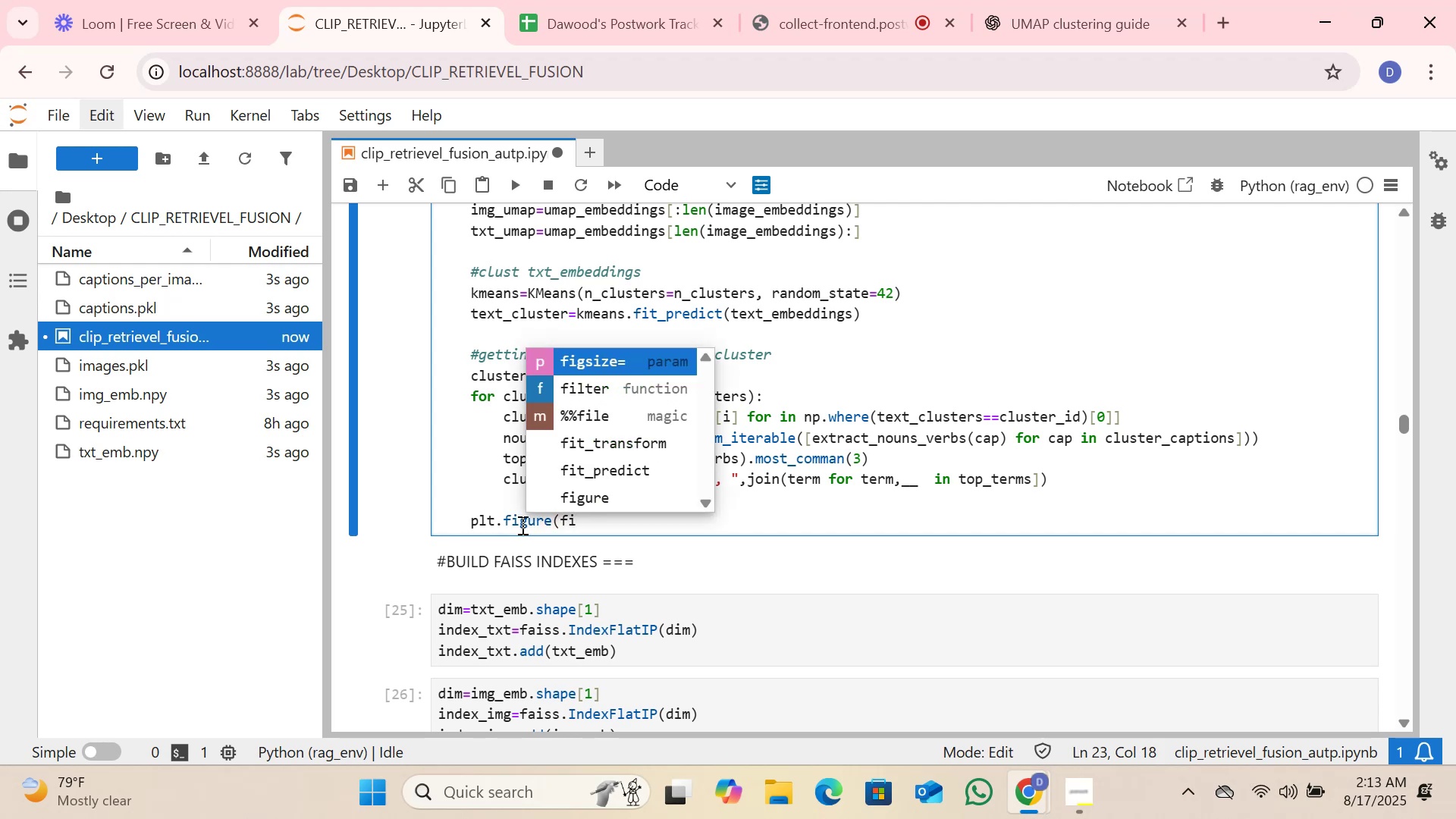 
key(Enter)
 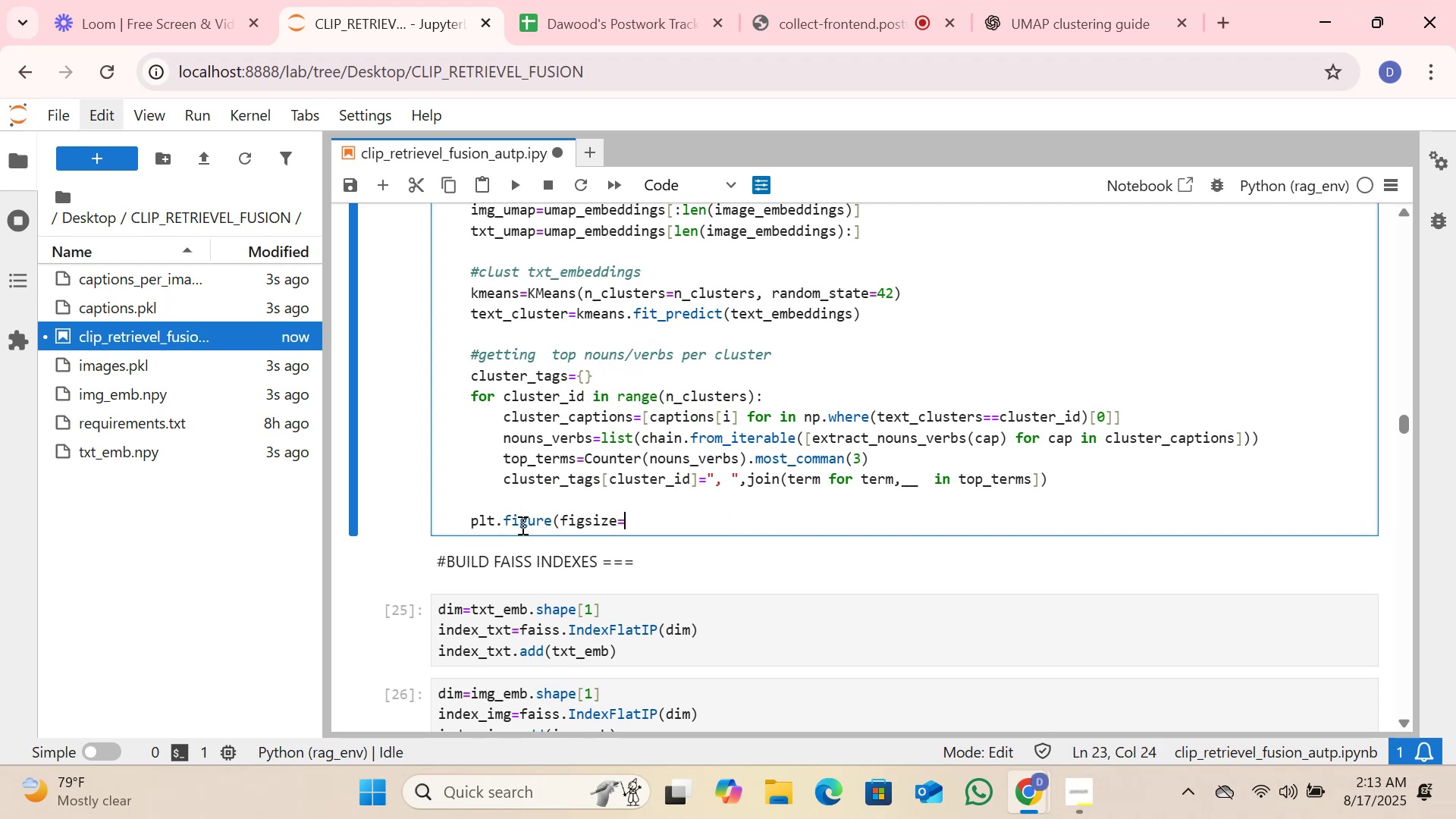 
type(=9)
key(Backspace)
type((14,8)))
 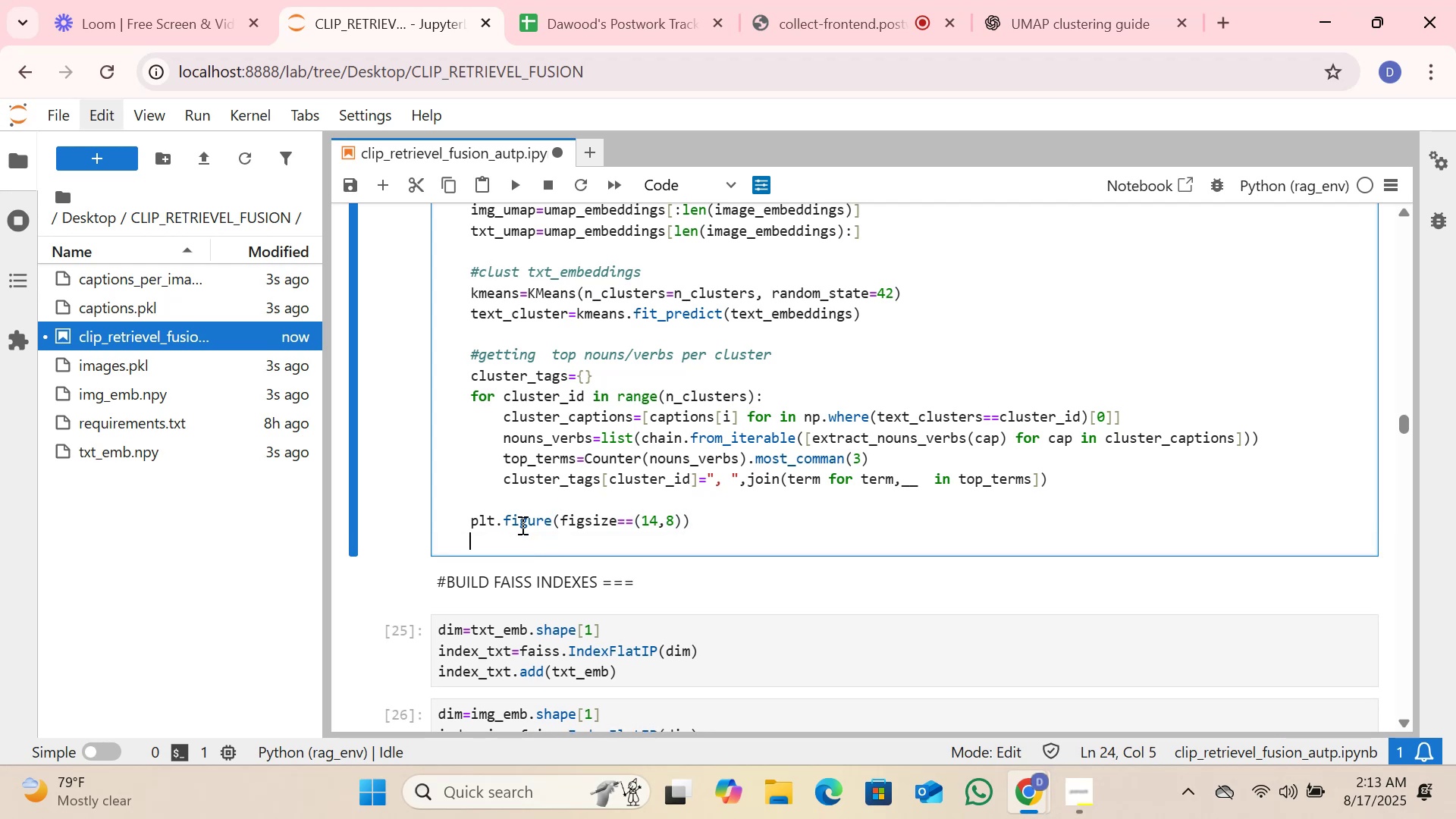 
 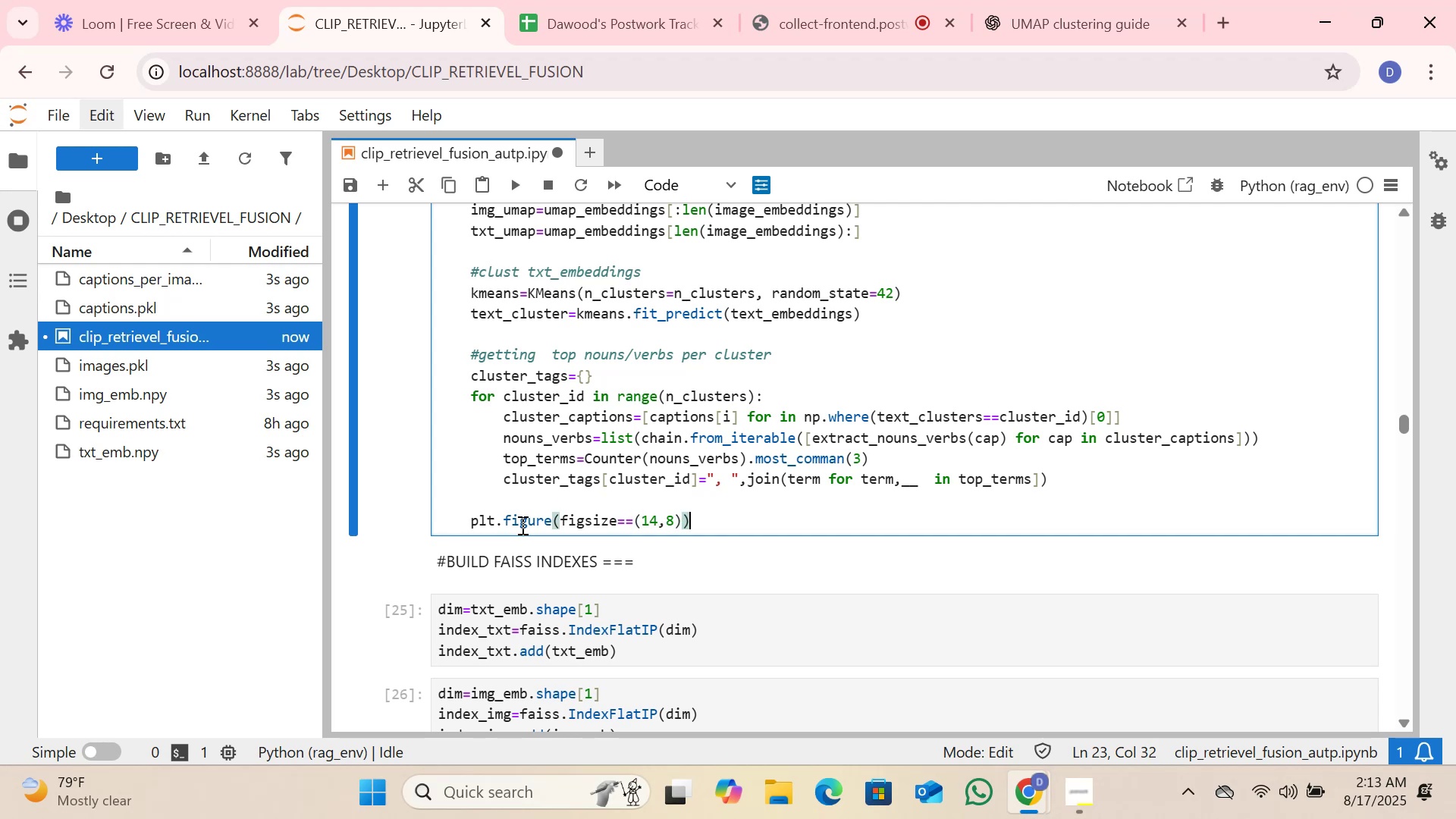 
key(Enter)
 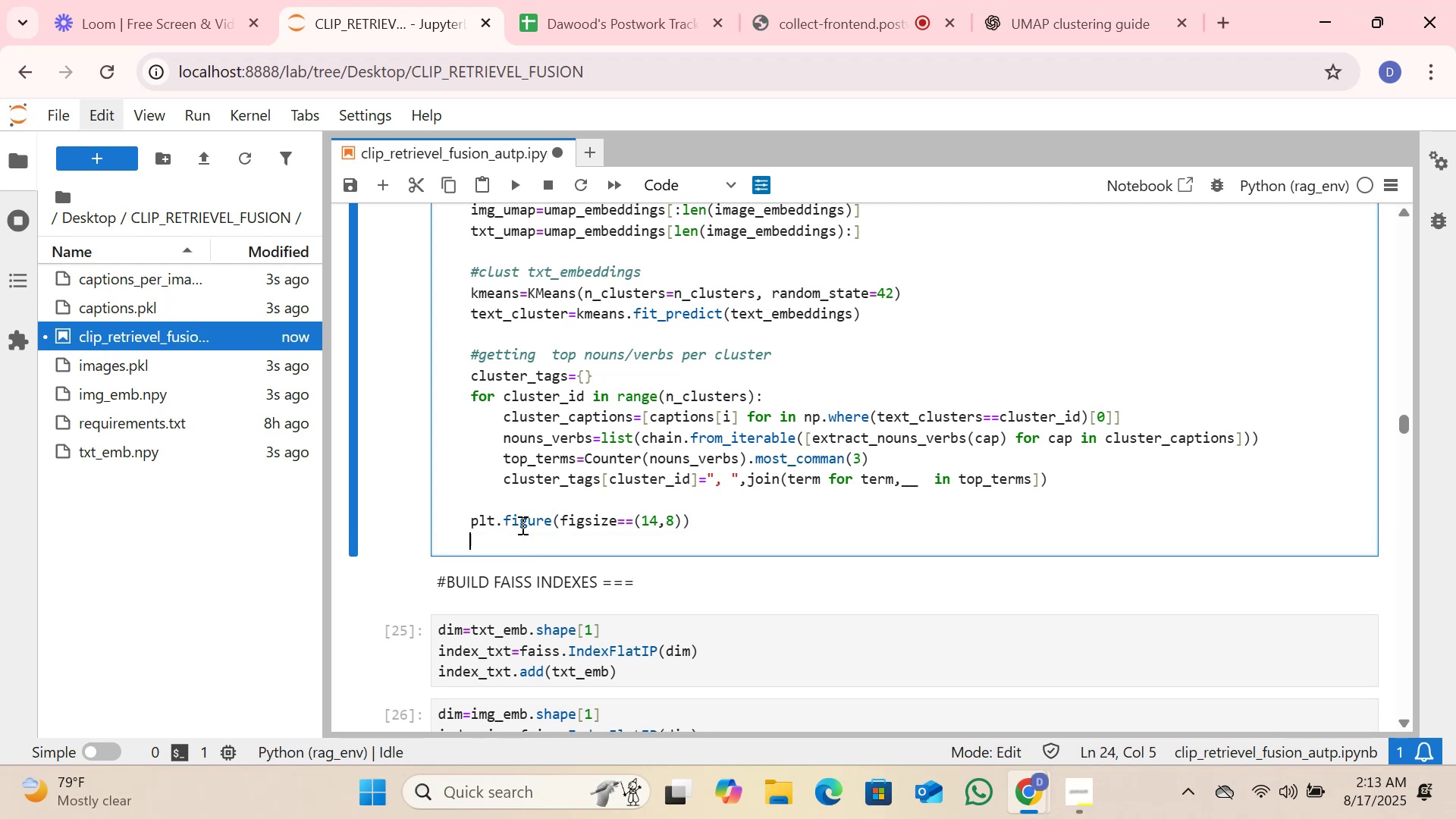 
type(scatter=plt.scatter(tc)
key(Backspace)
type(xt_umap)
 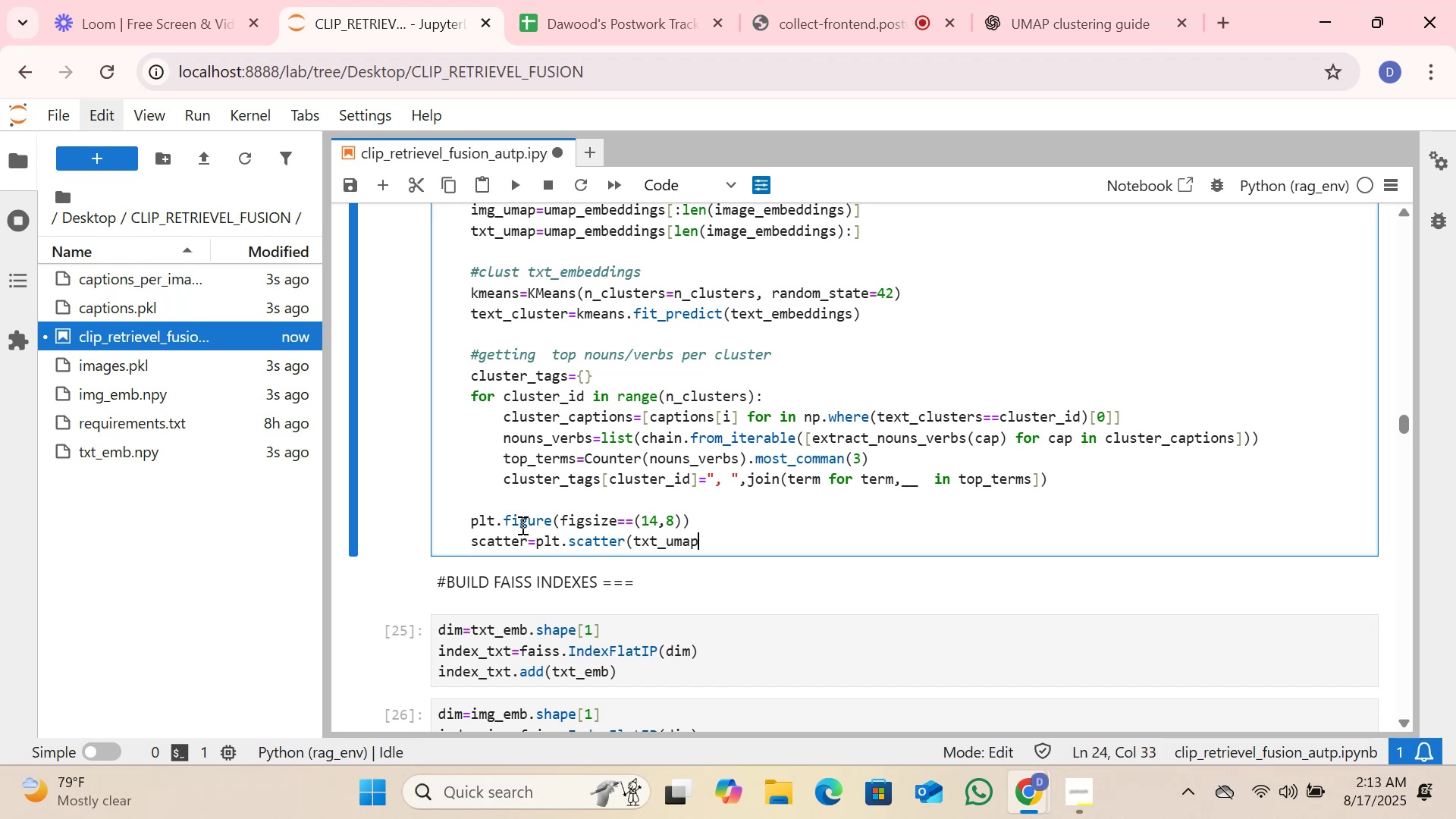 
type([:,))
key(Backspace)
type(0] txt_e)
key(Backspace)
type(umap[])
 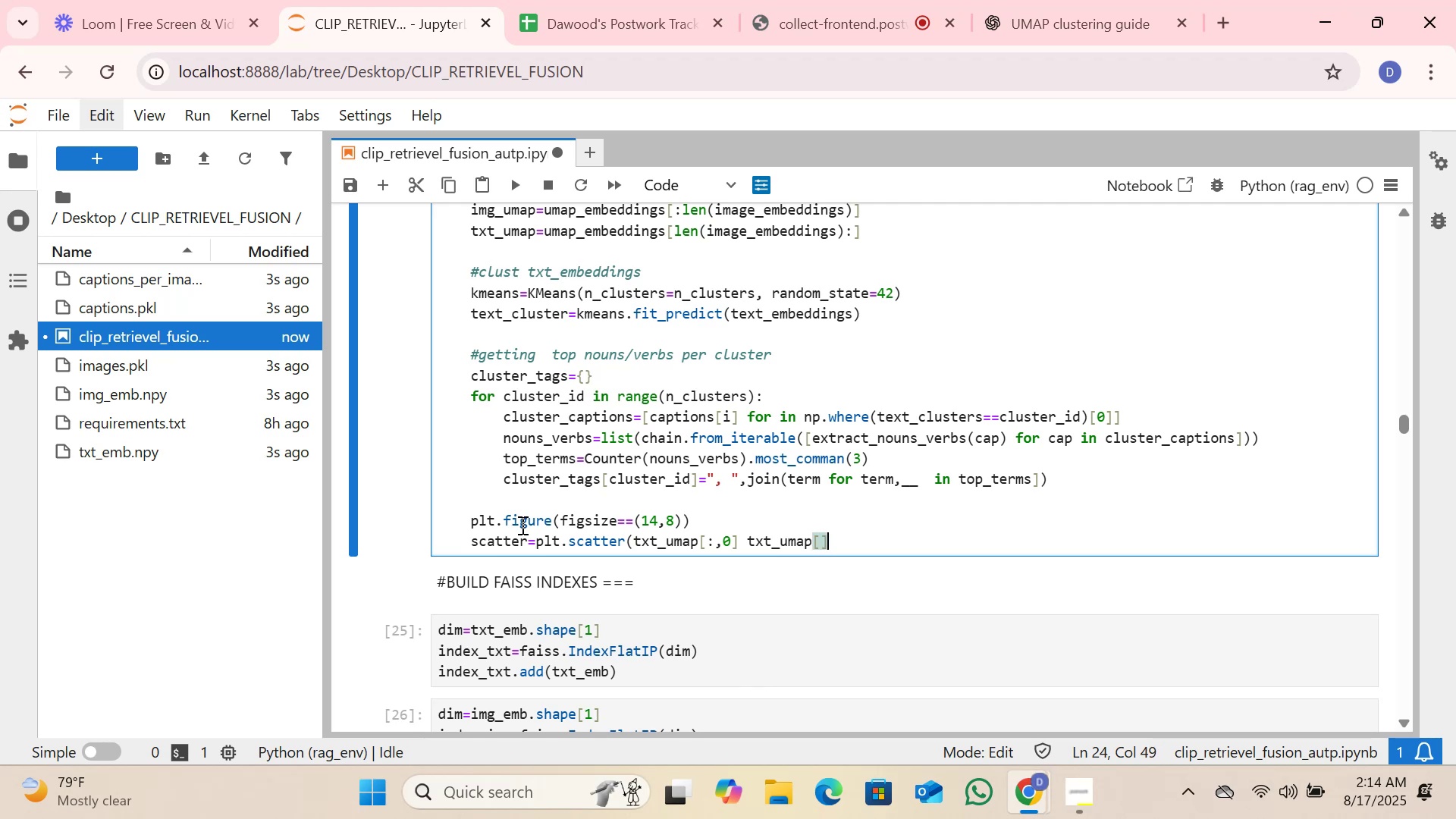 
 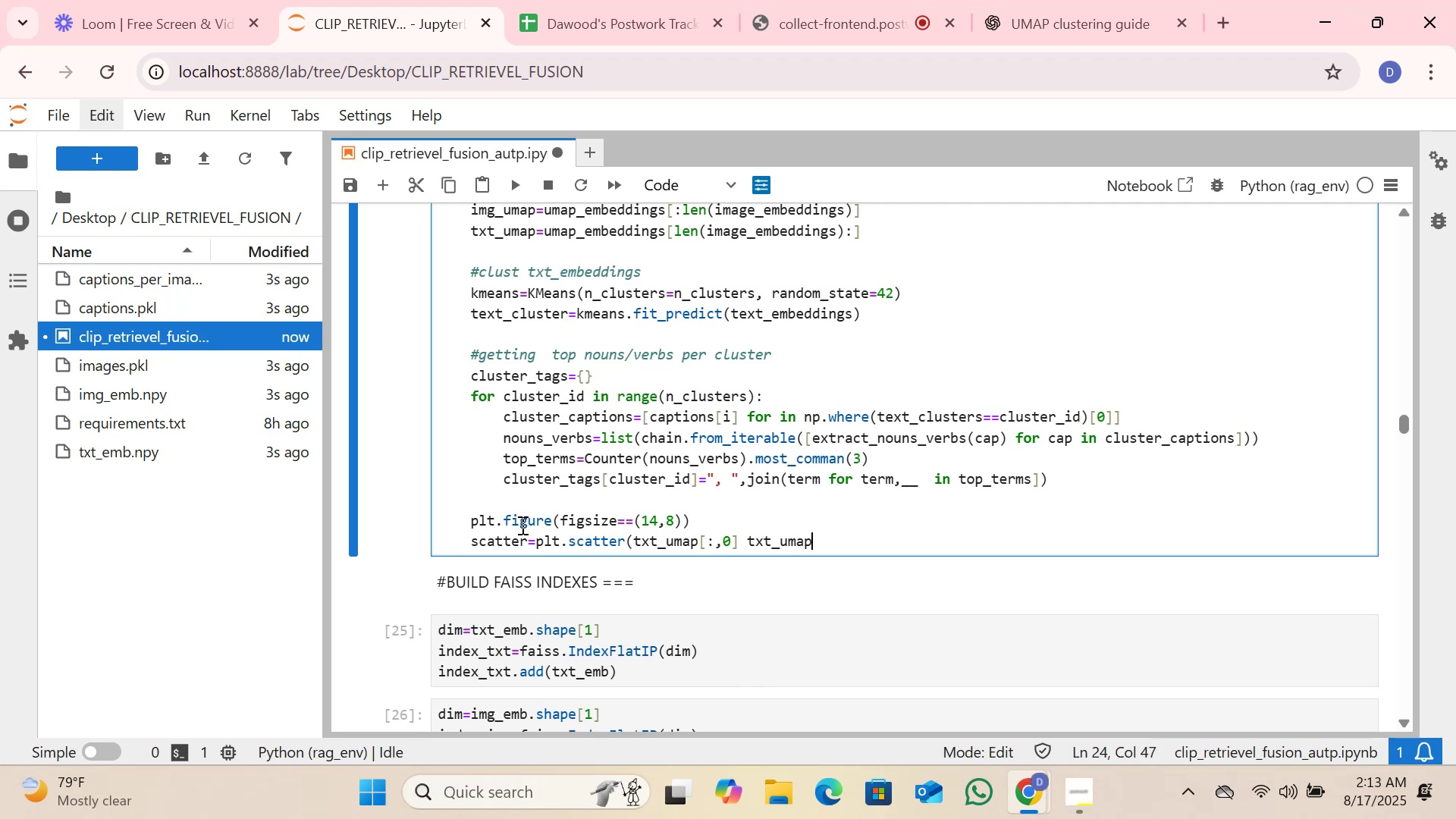 
key(ArrowLeft)
 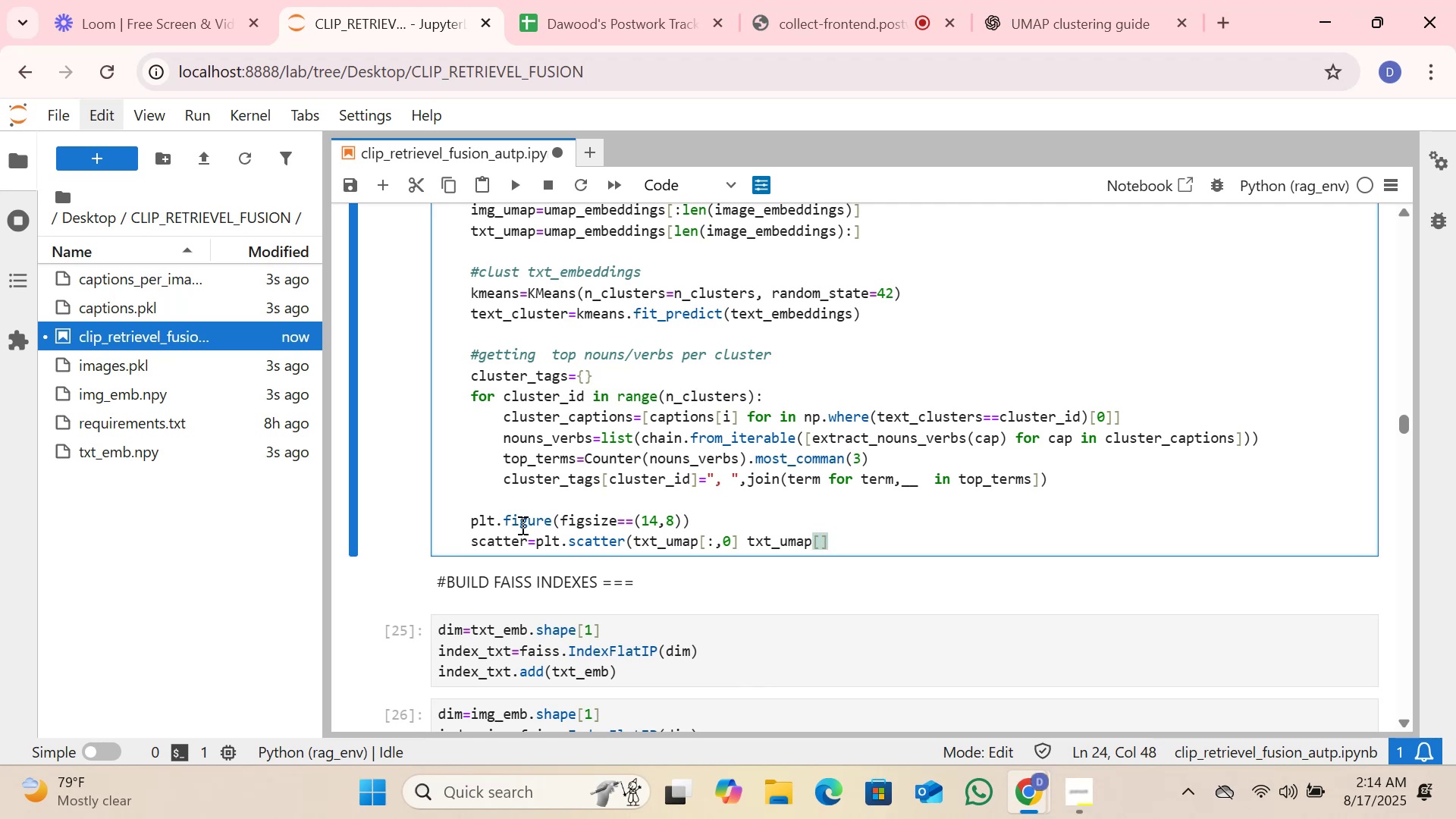 
key(Shift+ShiftLeft)
 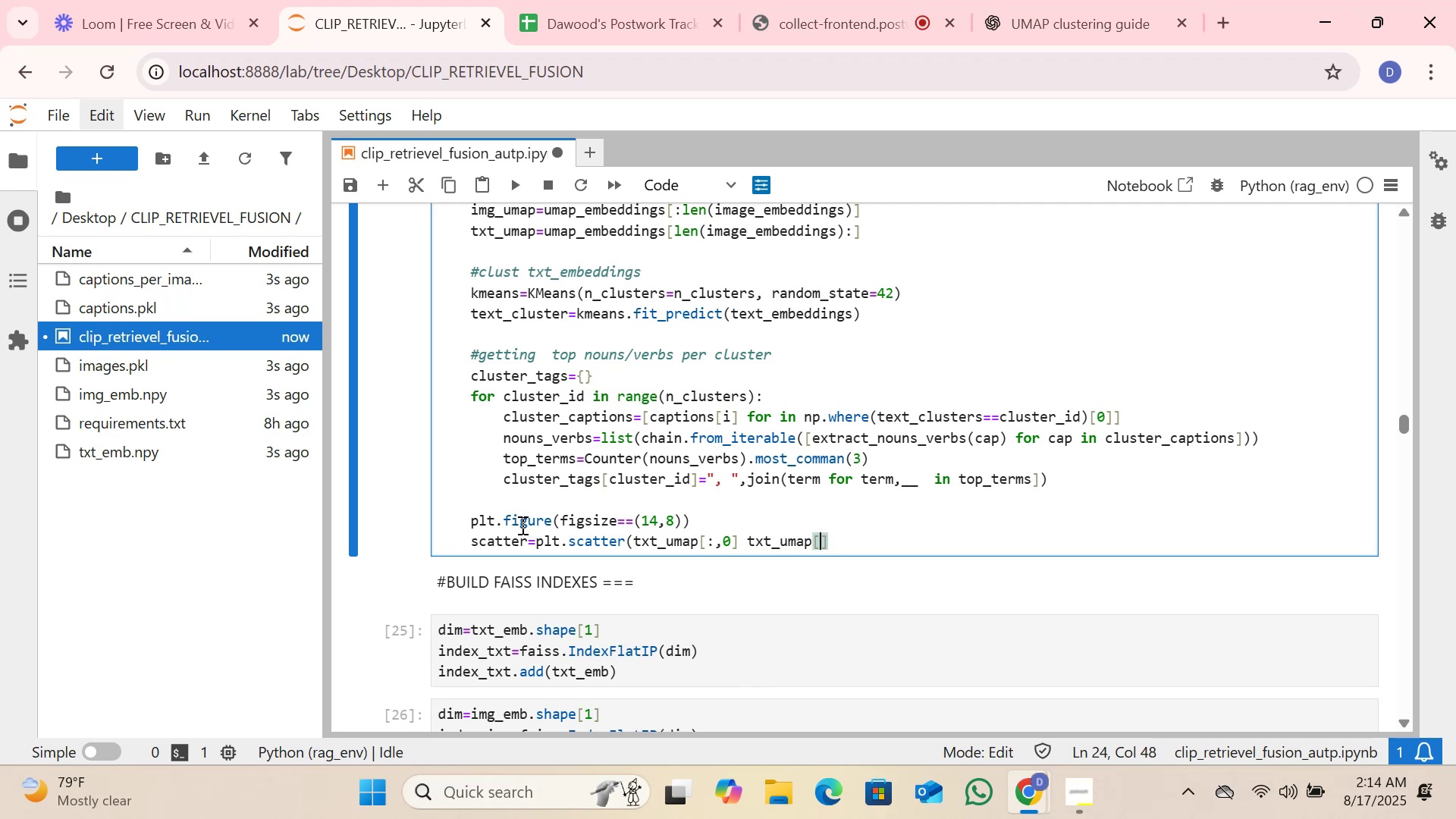 
key(Shift+Semicolon)
 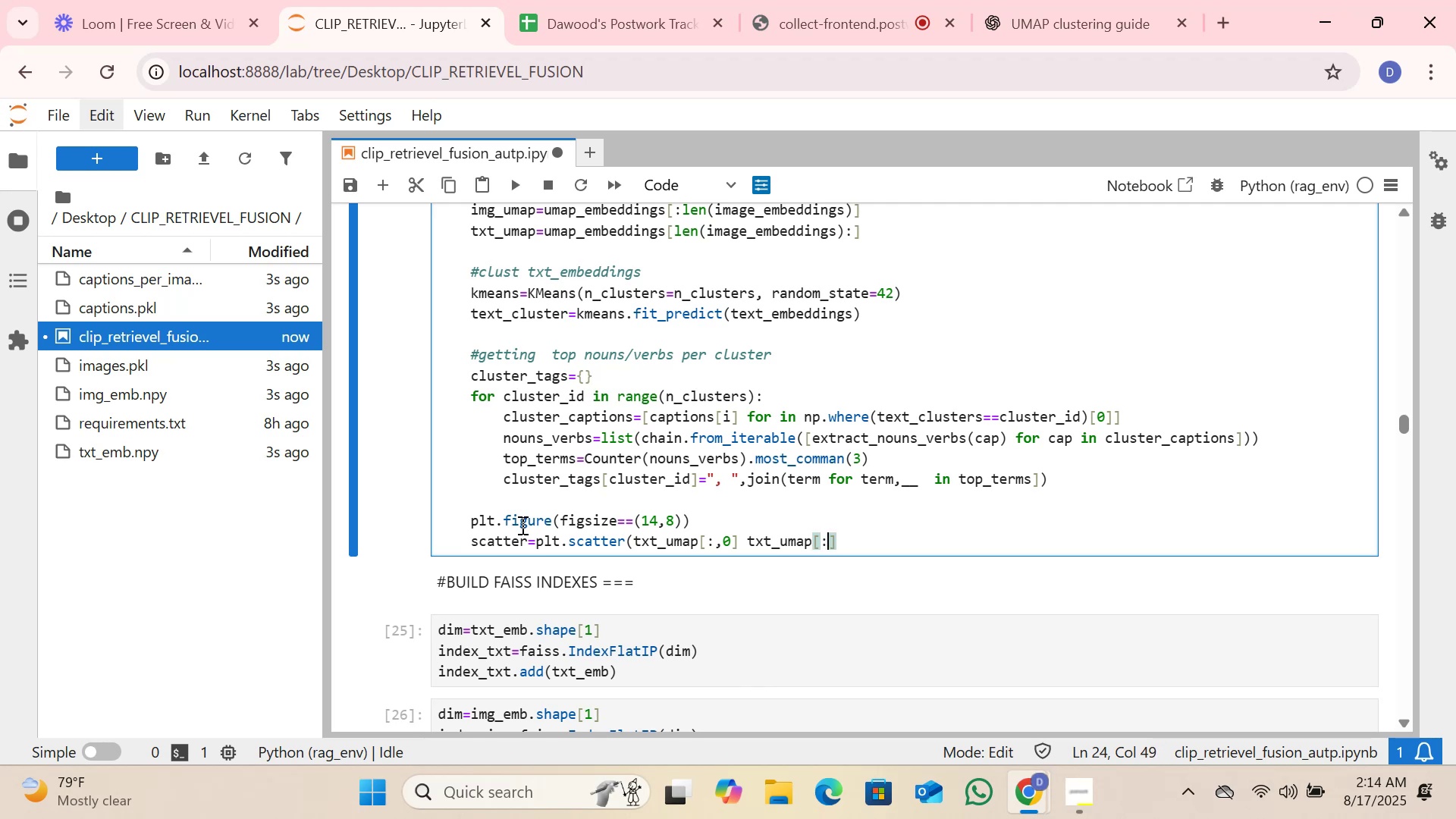 
key(Comma)
 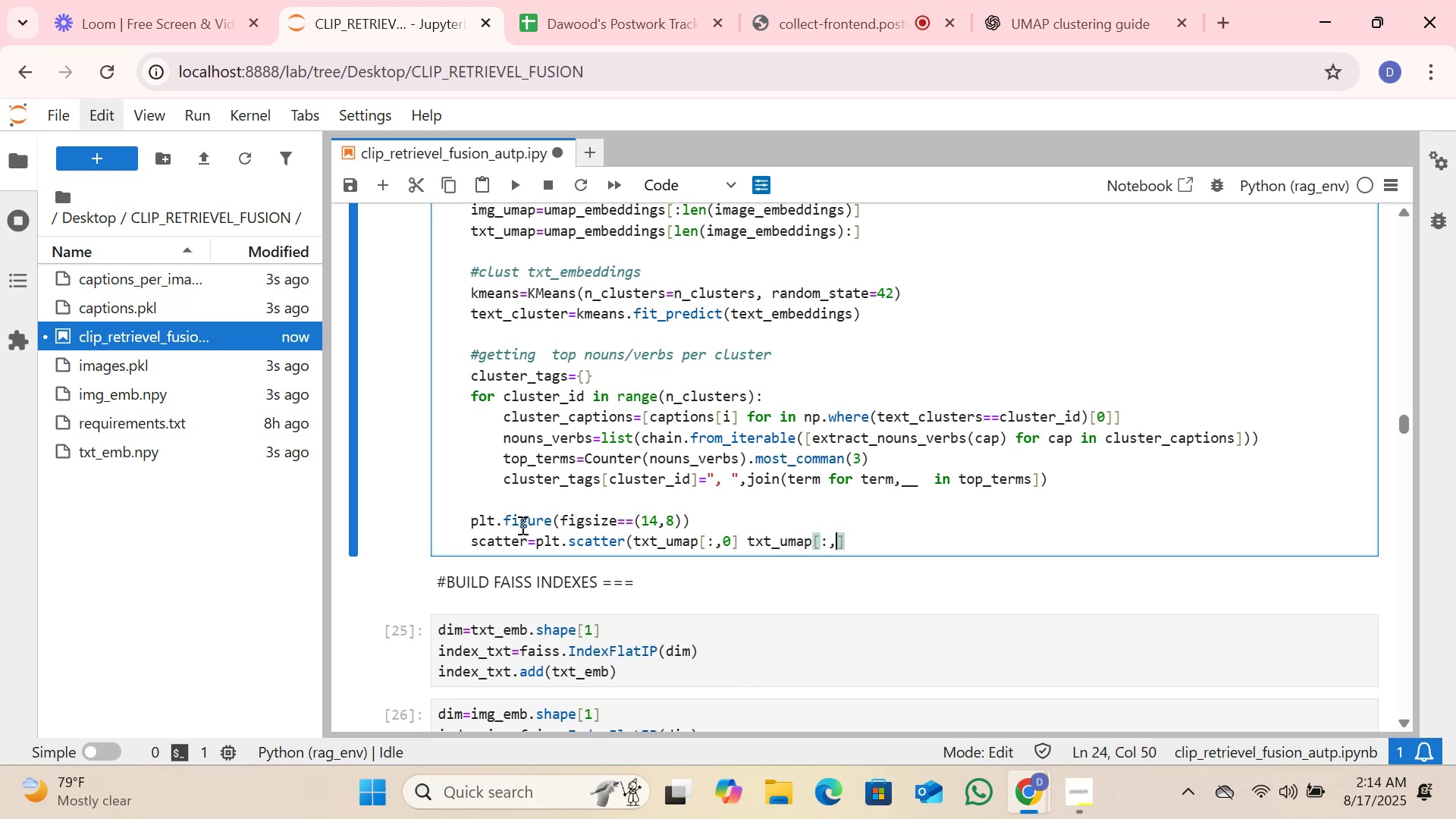 
key(1)
 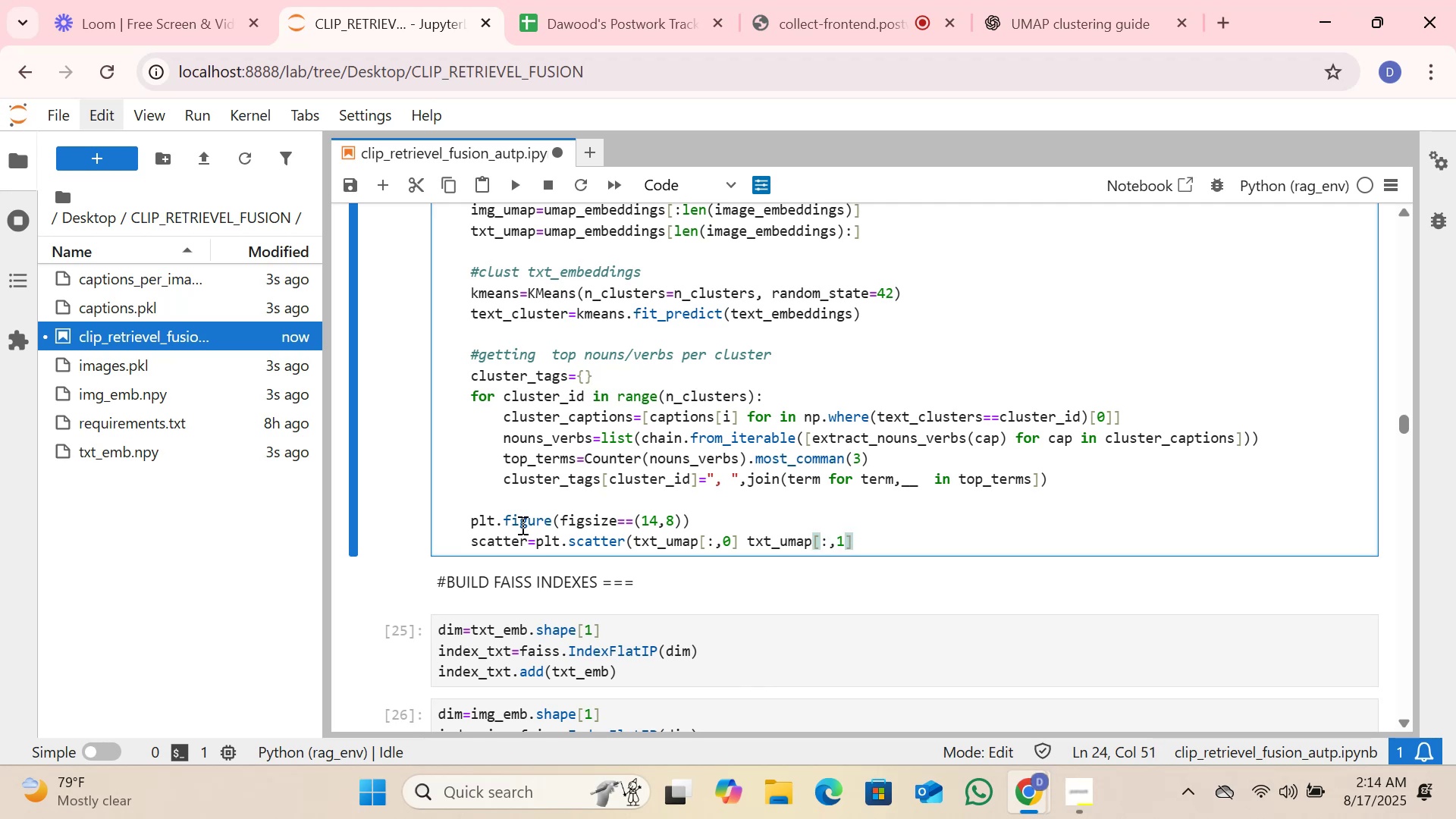 
key(ArrowRight)
 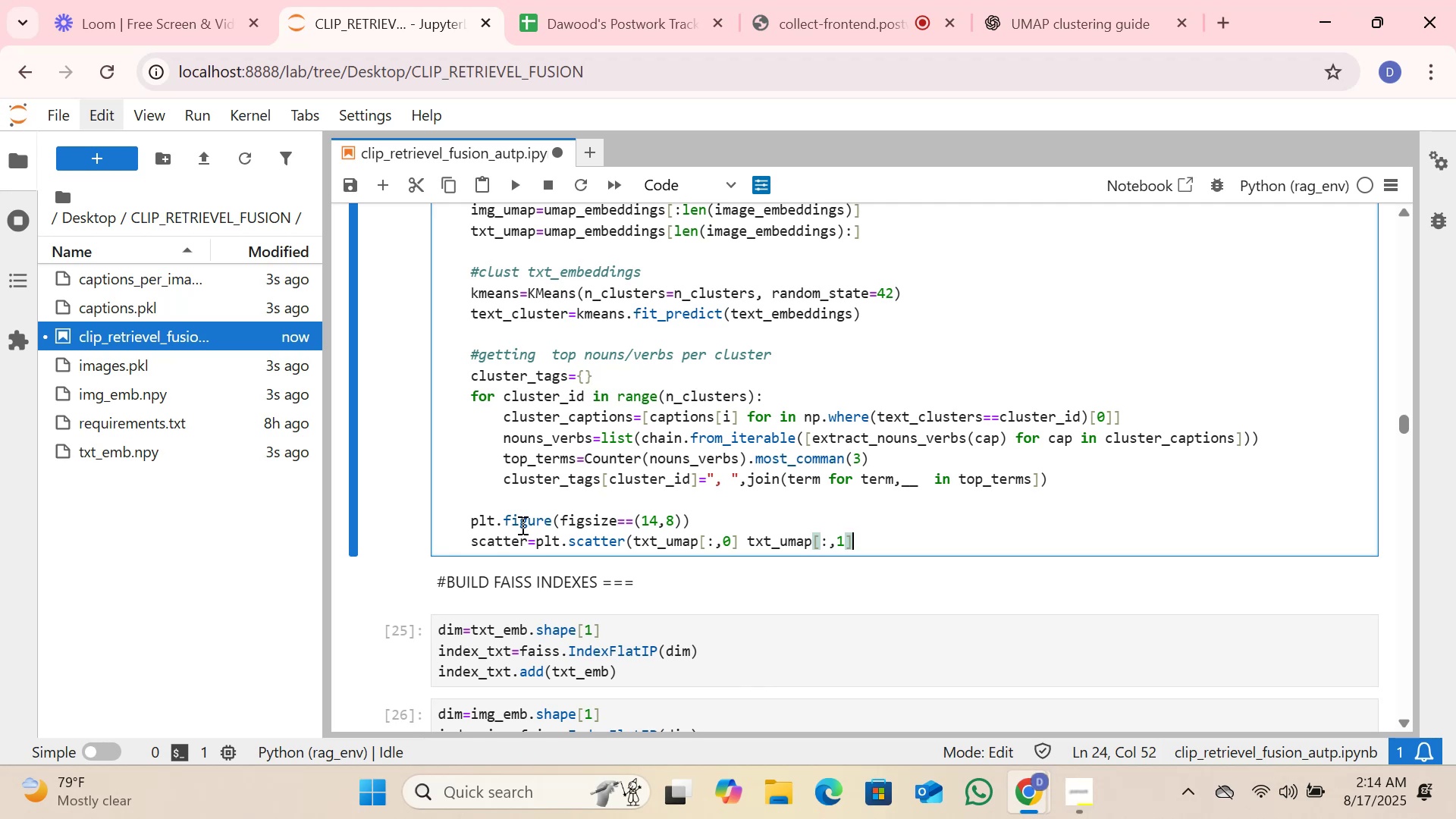 
key(Comma)
 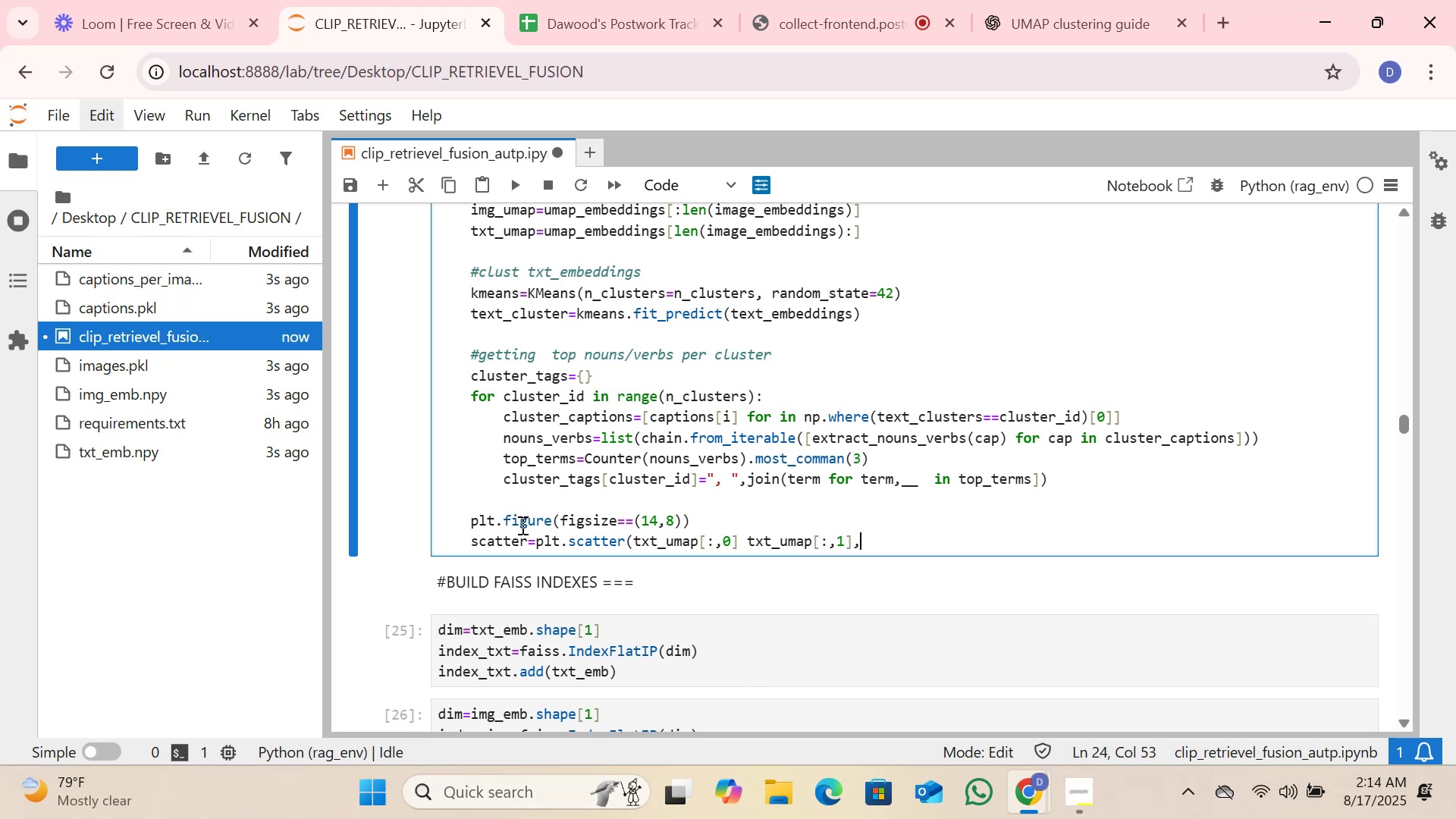 
key(Space)
 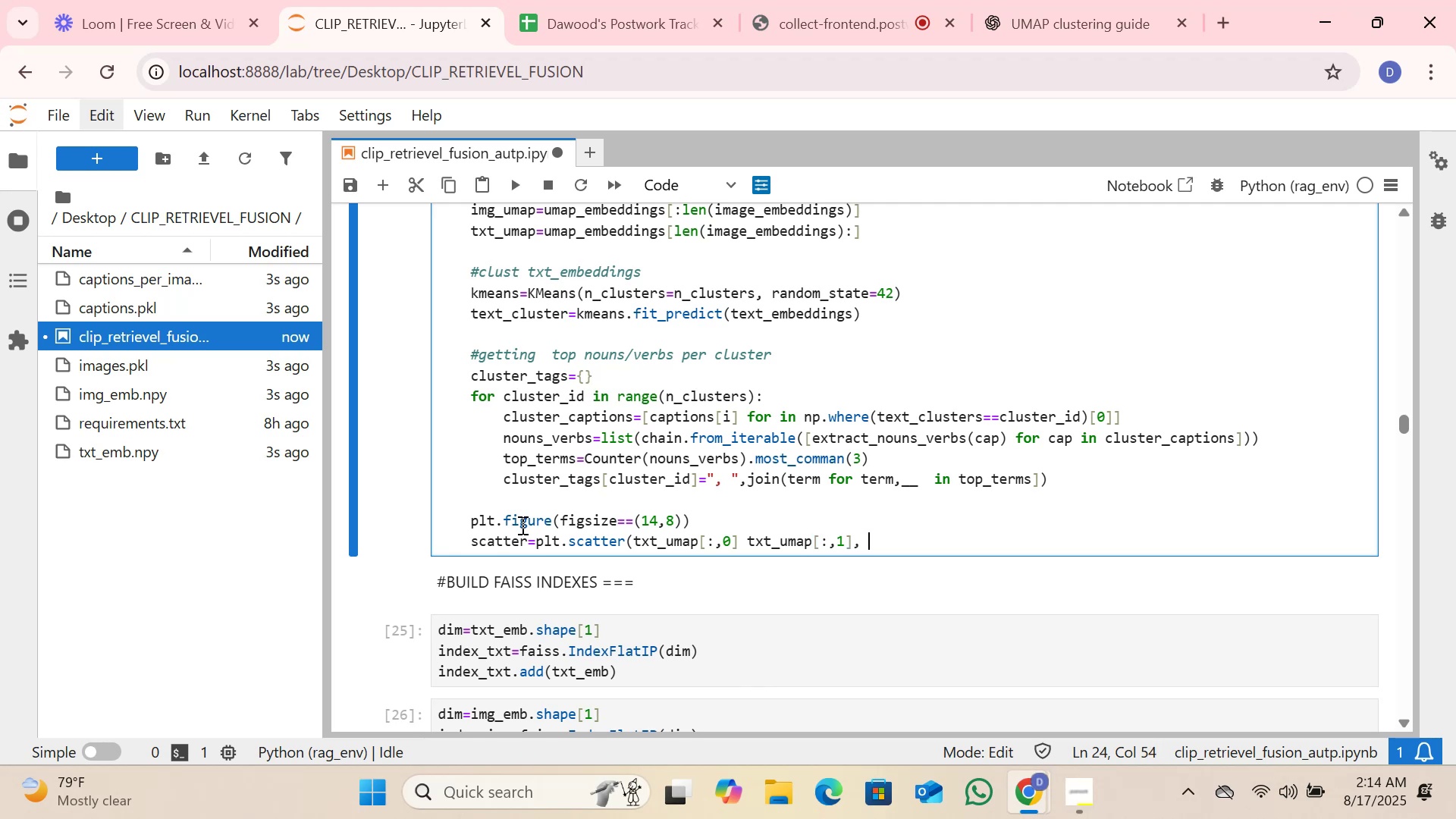 
key(C)
 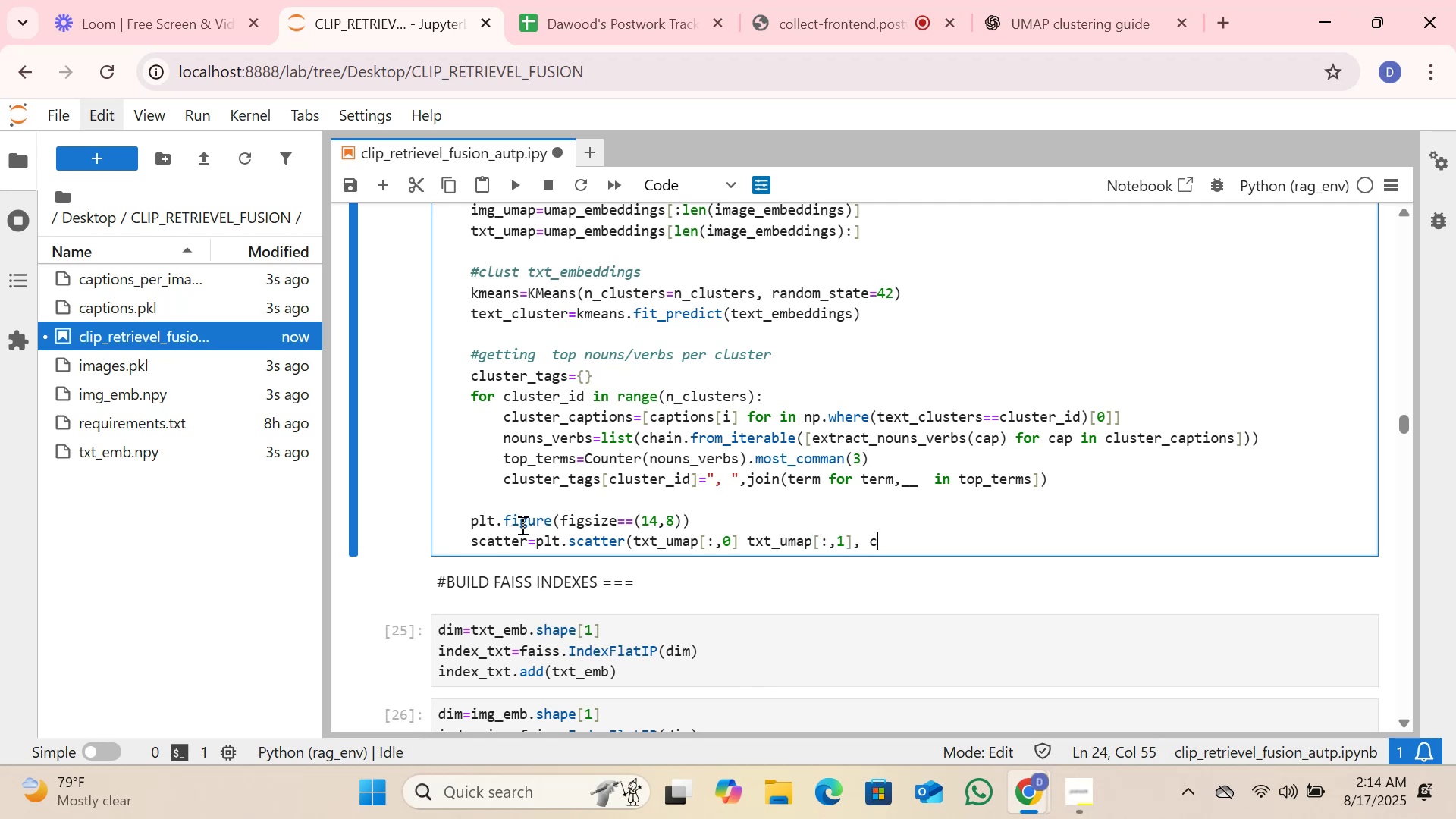 
key(Equal)
 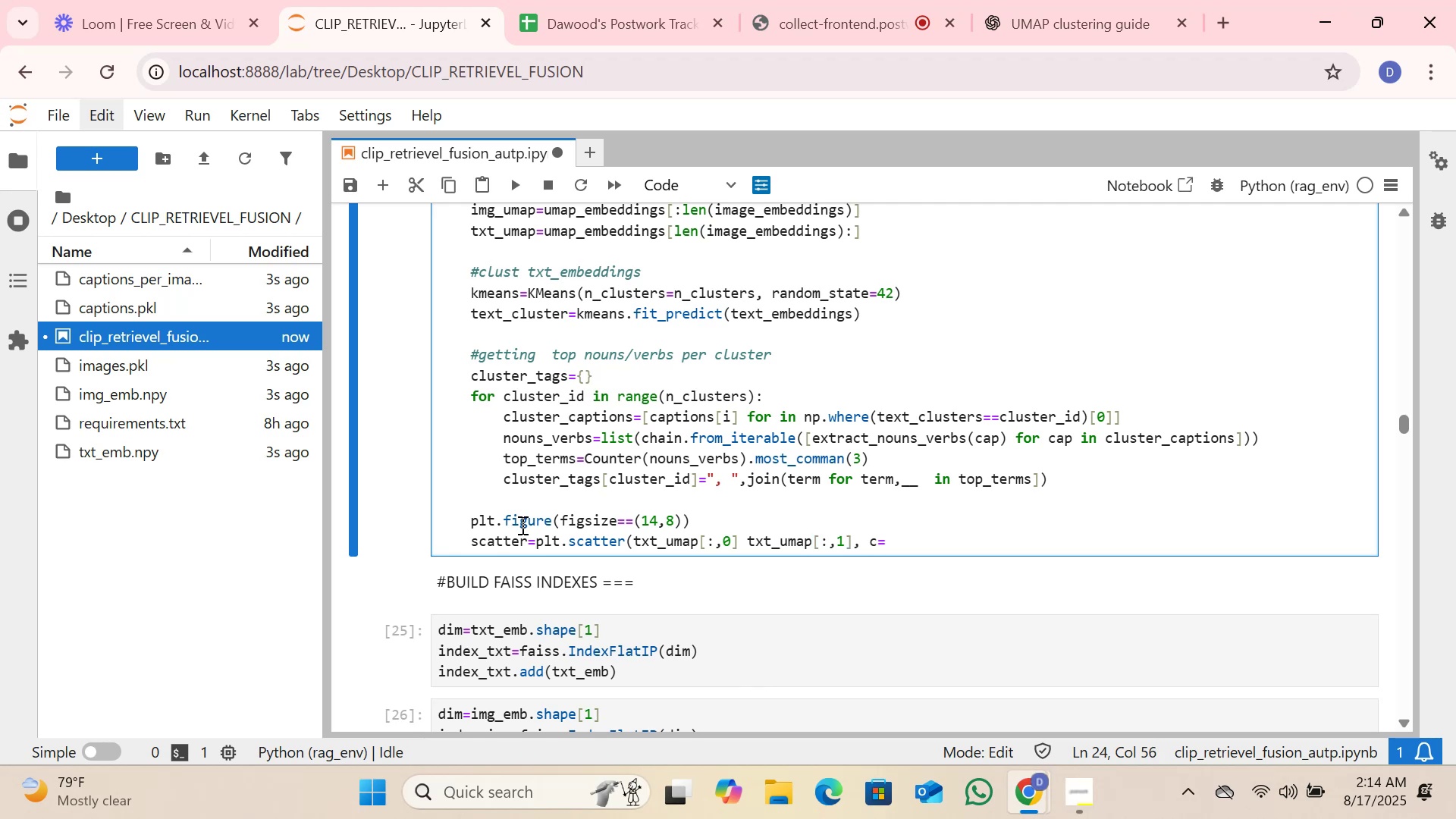 
key(Backspace)
 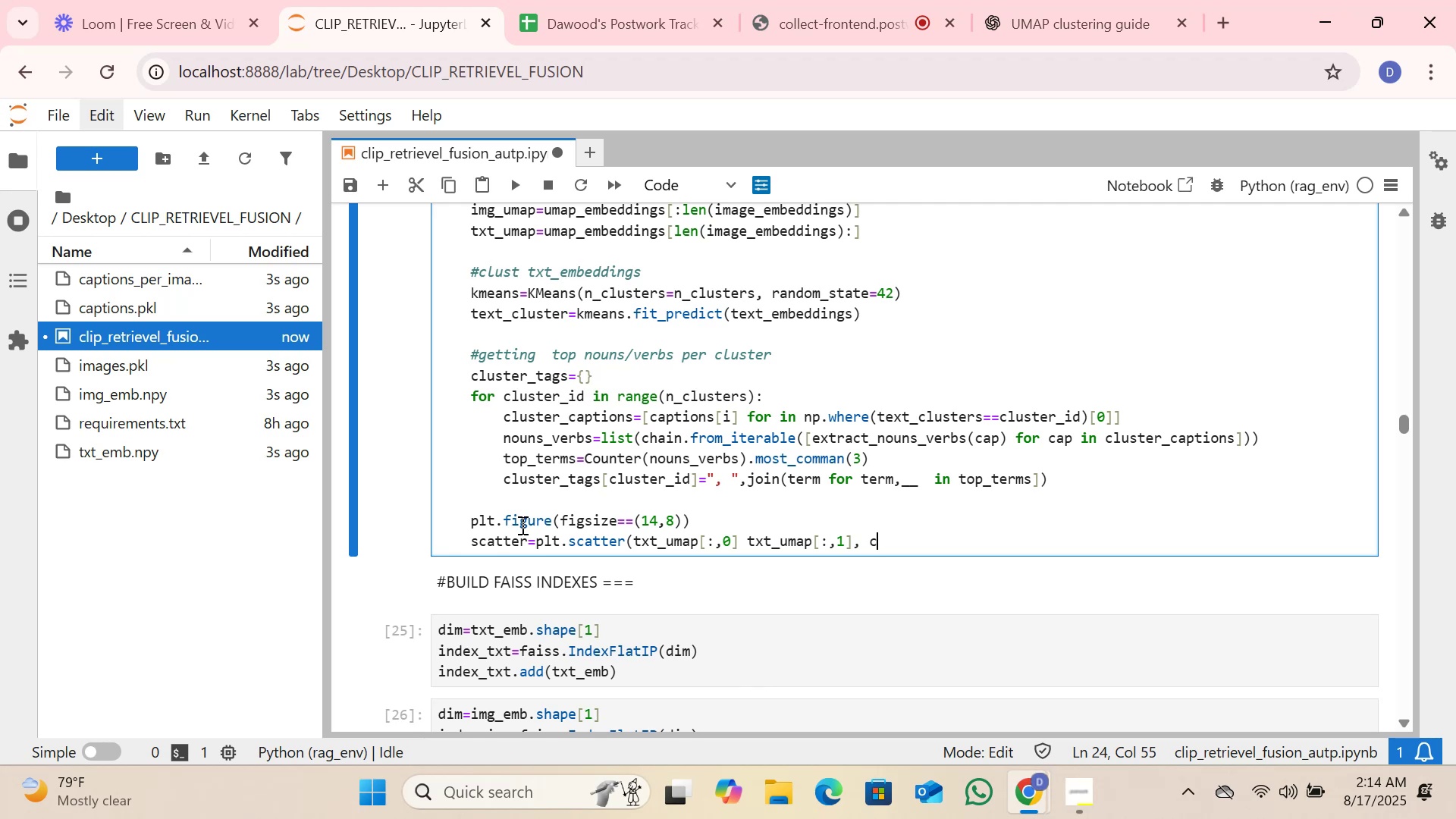 
wait(36.65)
 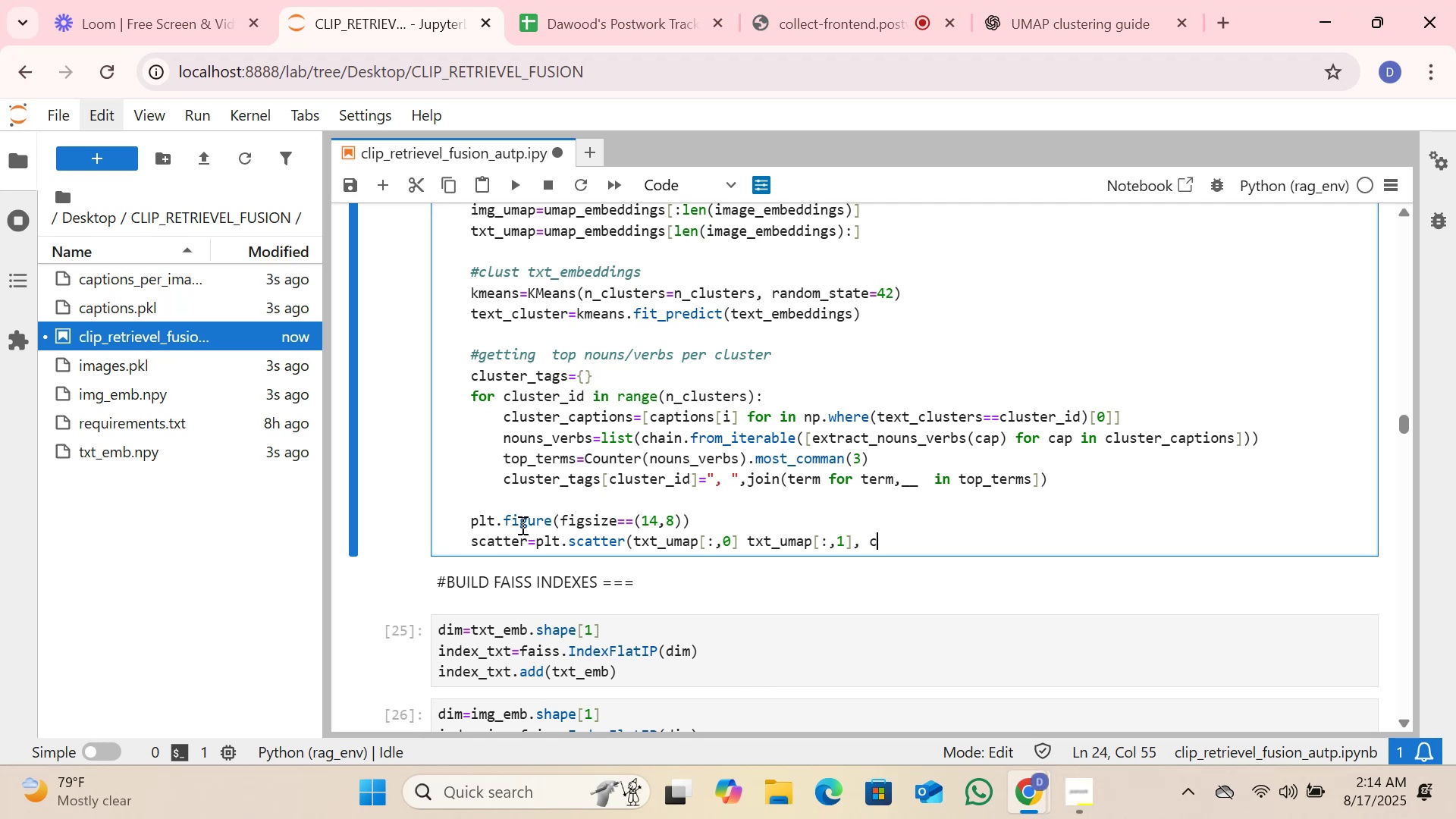 
left_click([888, 545])
 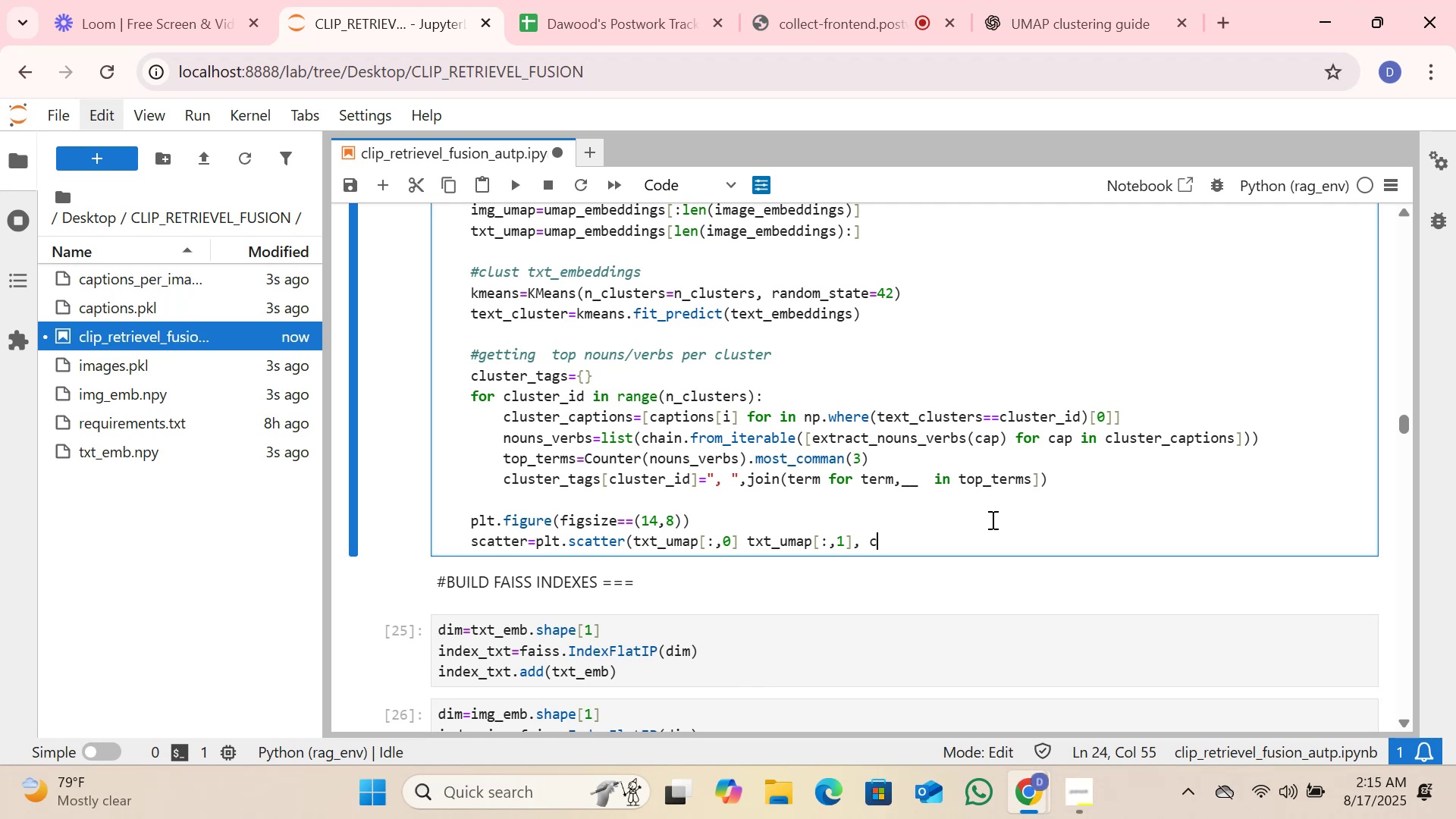 
wait(41.79)
 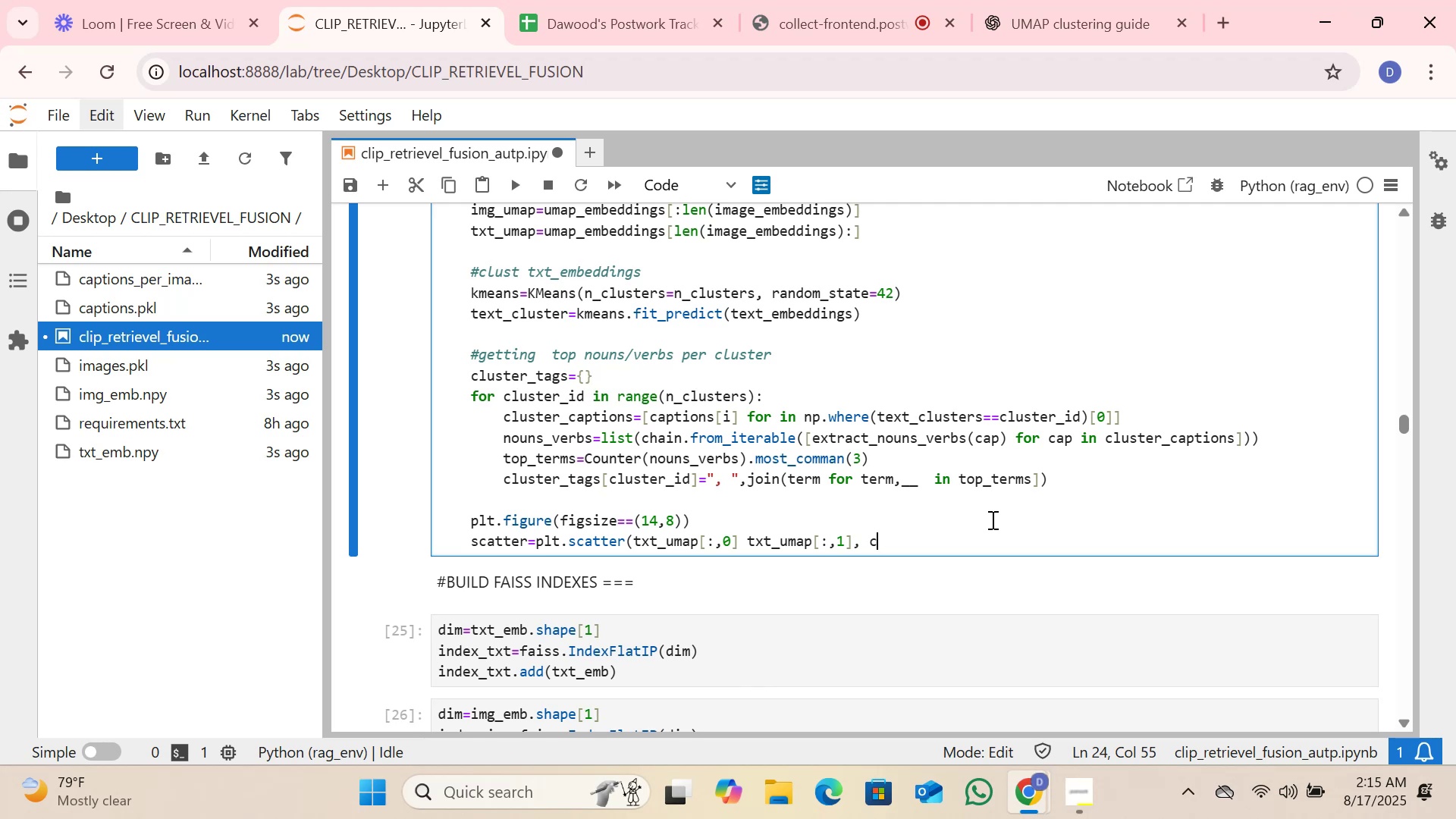 
type(=text)
 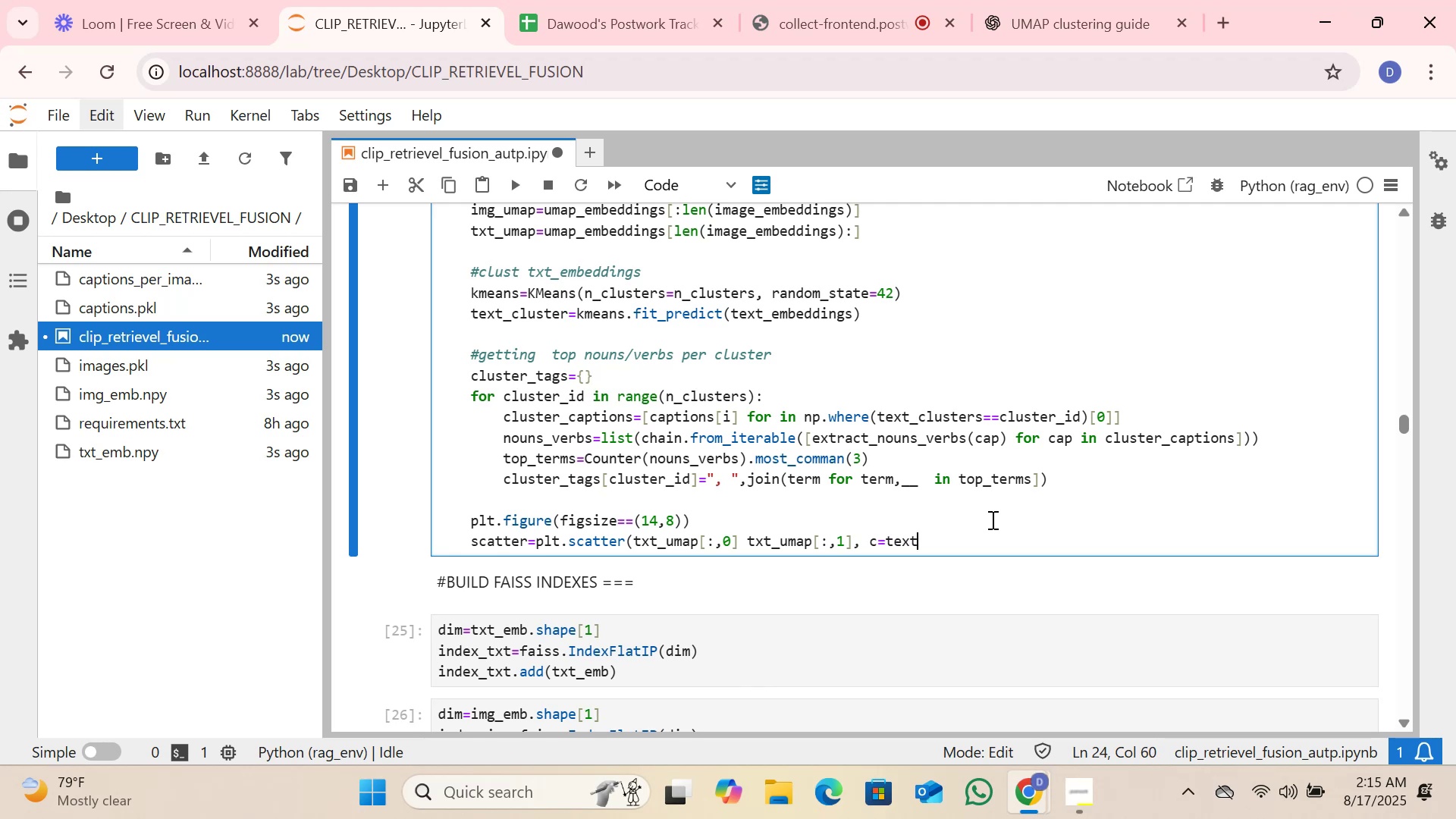 
wait(5.1)
 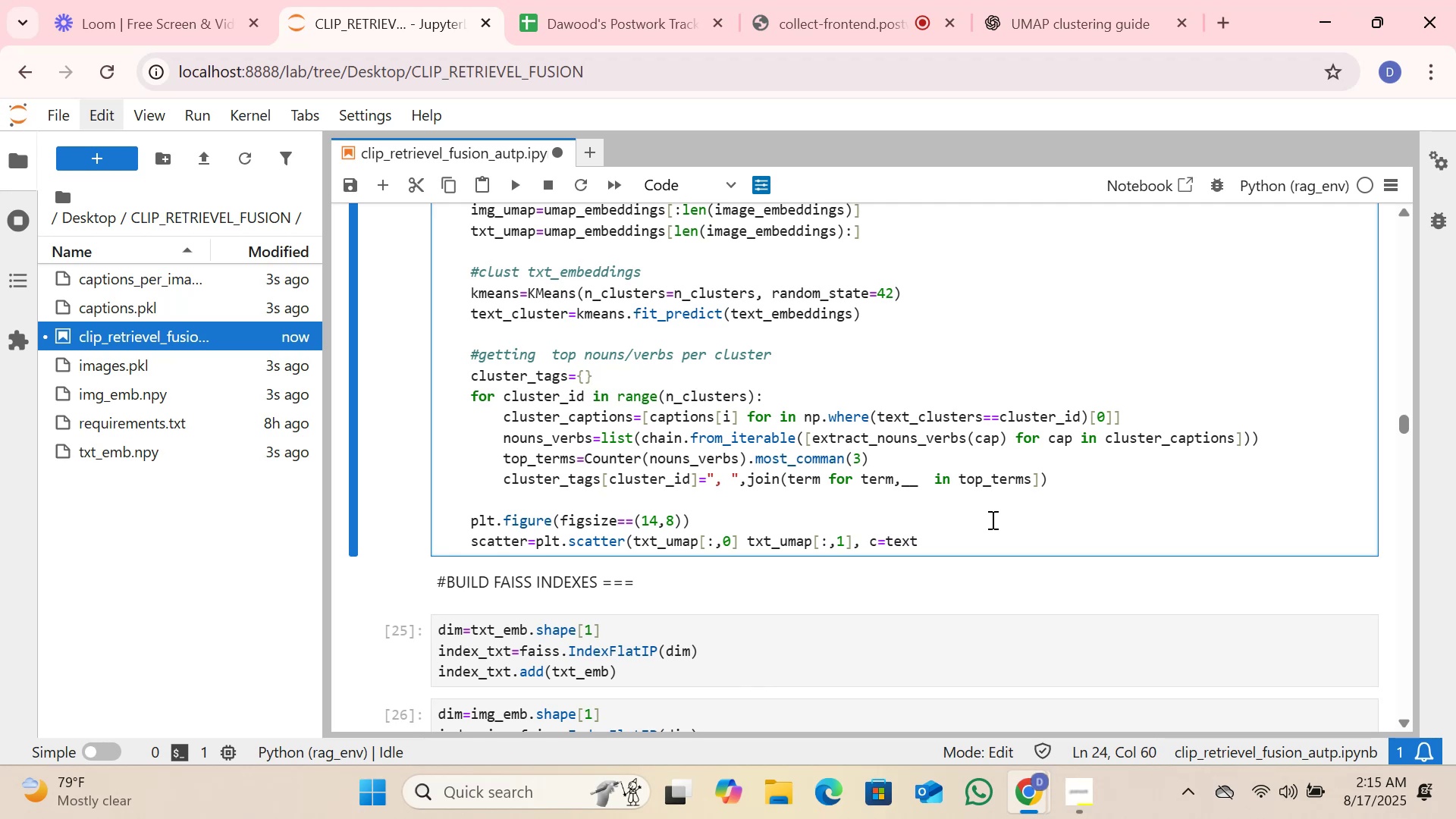 
type(cls)
key(Backspace)
key(Backspace)
key(Backspace)
key(Tab)
 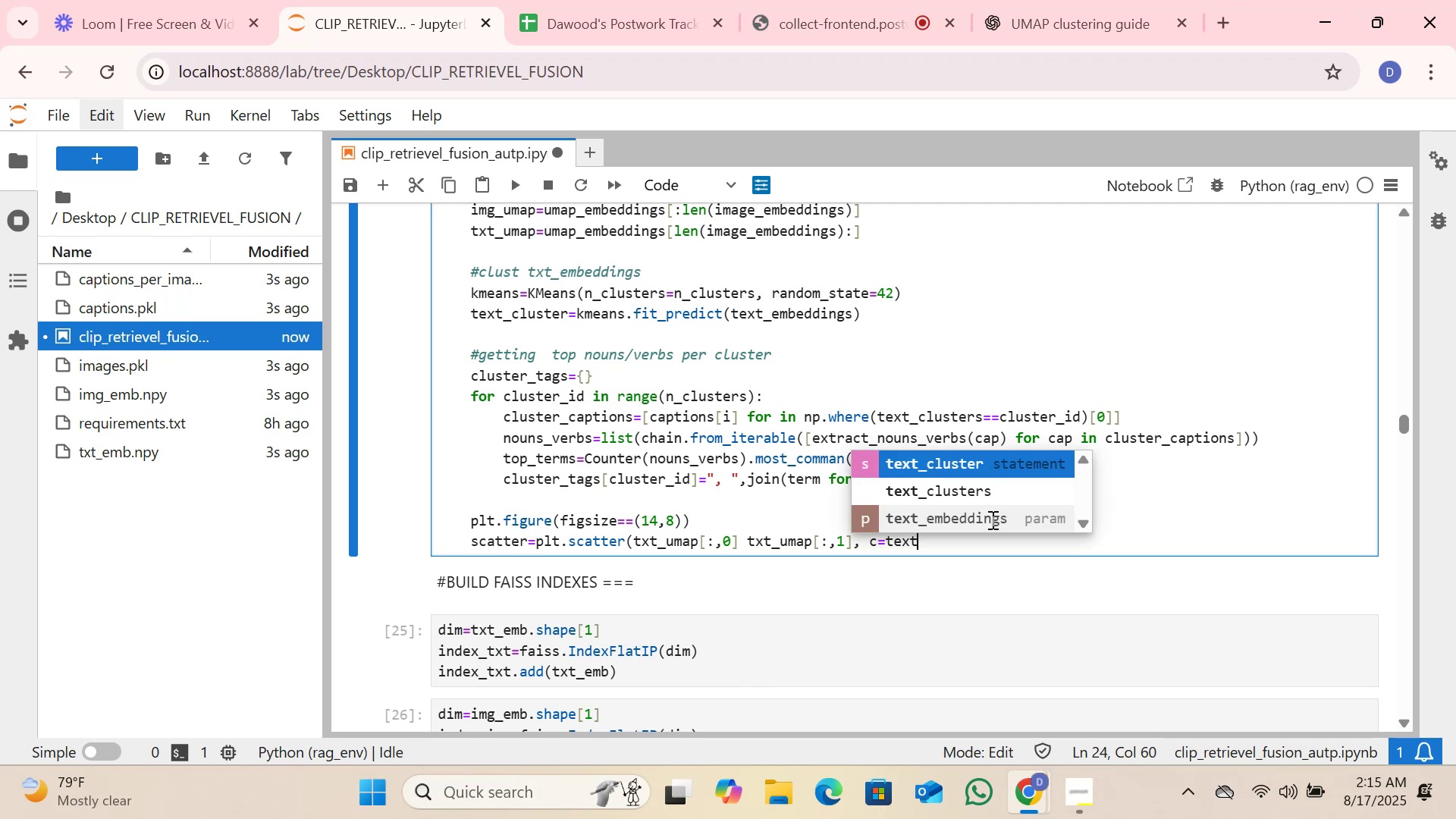 
key(Enter)
 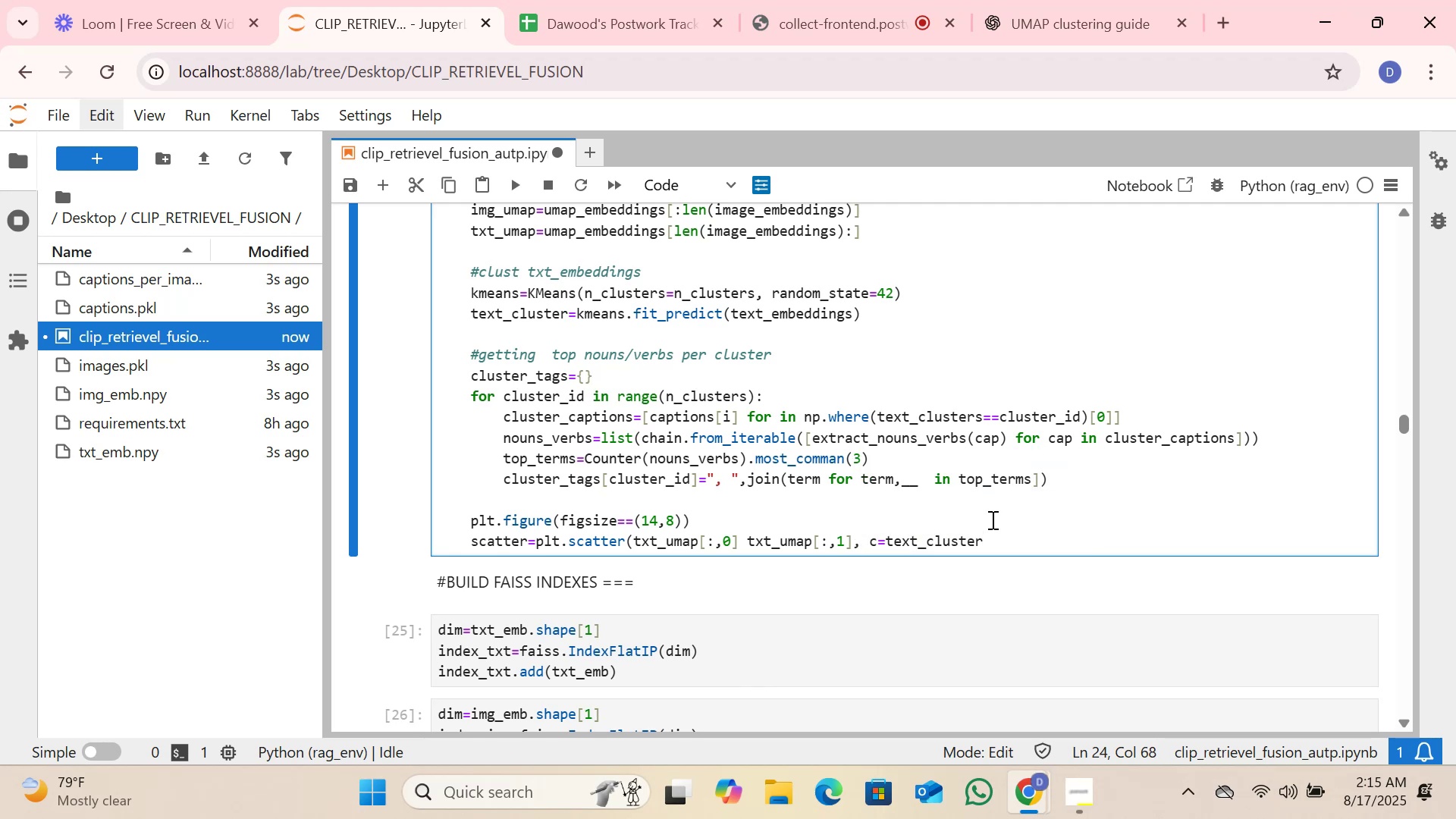 
type(, cmap)
 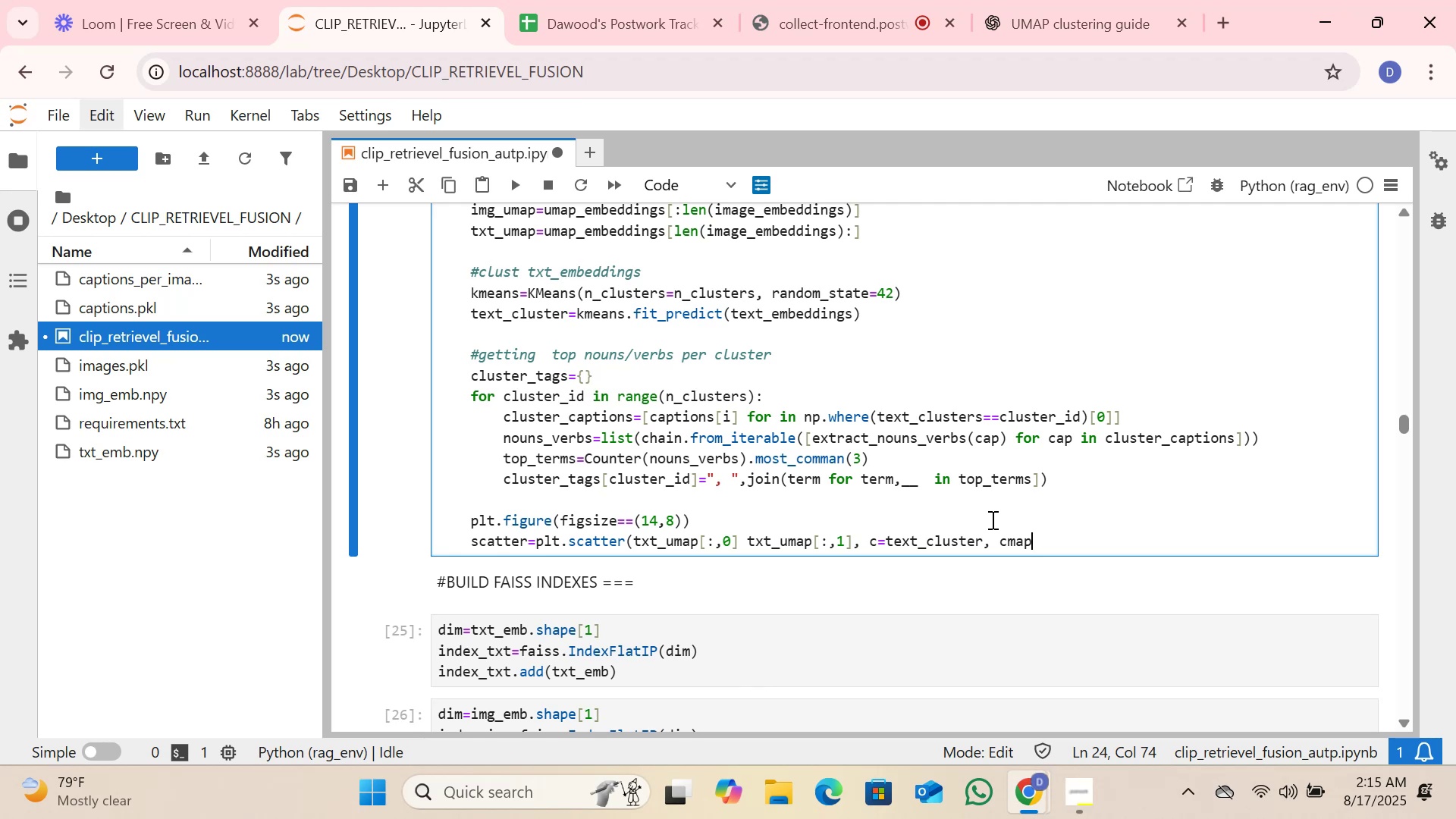 
wait(5.37)
 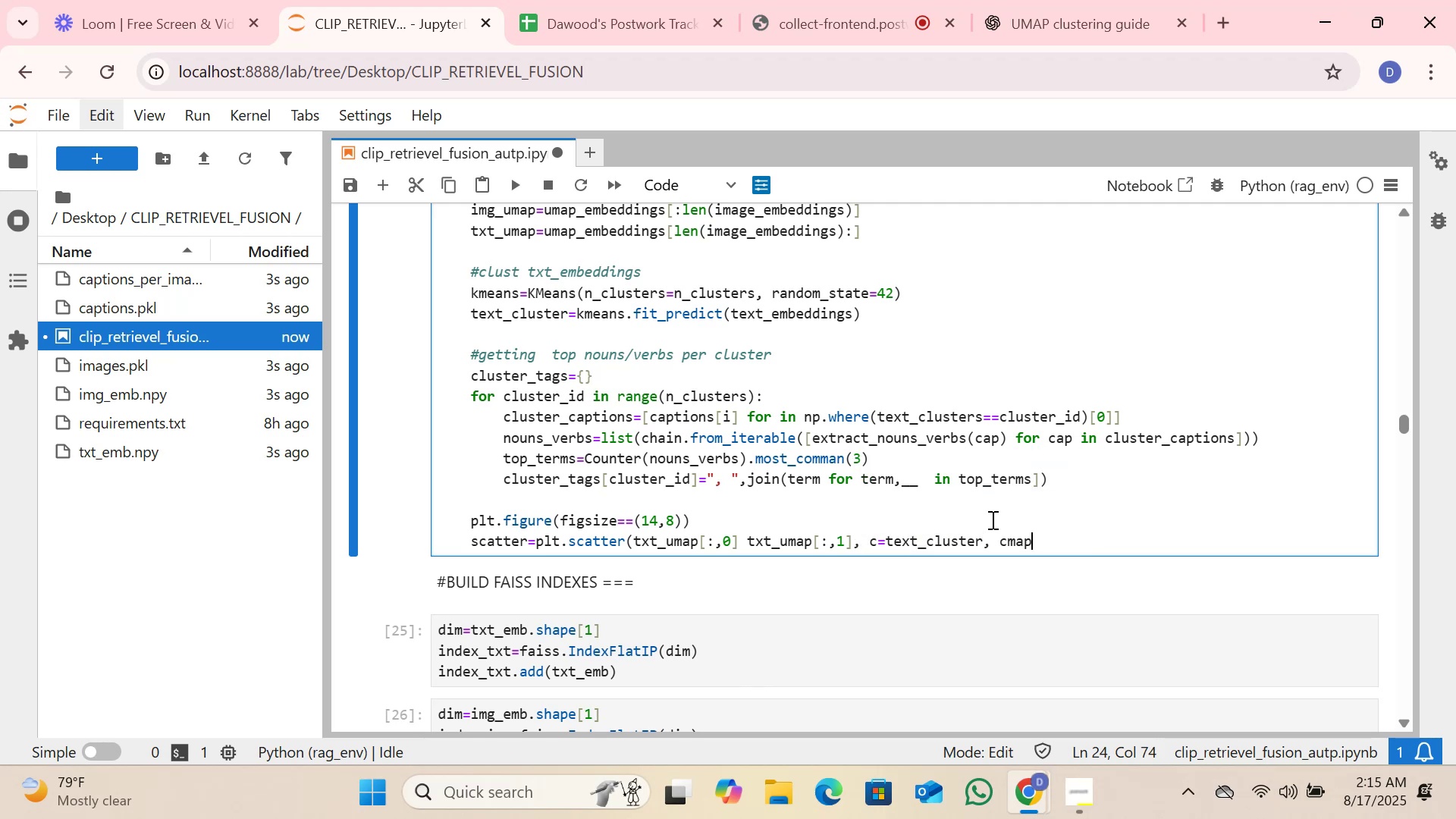 
key(Equal)
 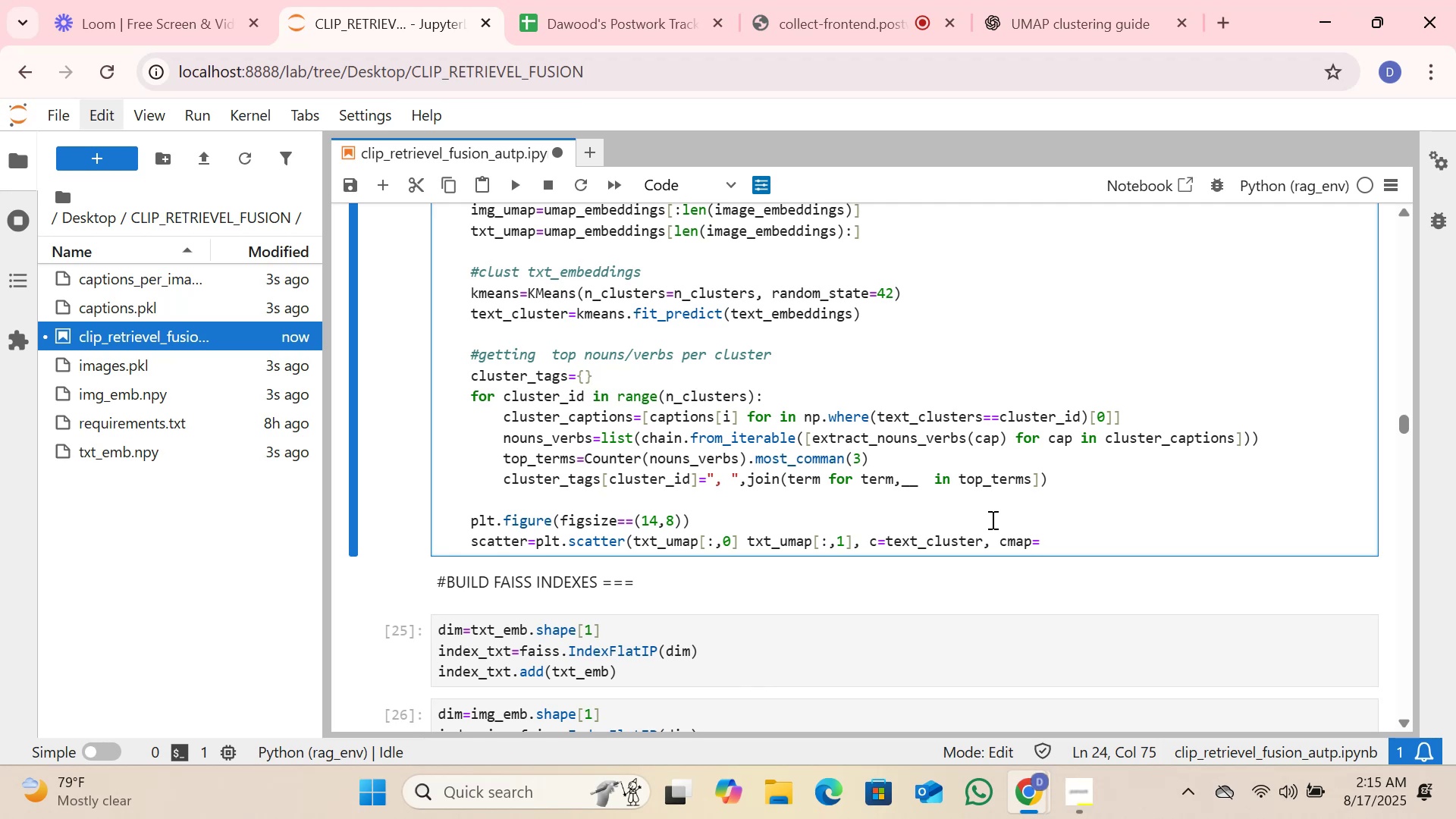 
key(Shift+Quote)
 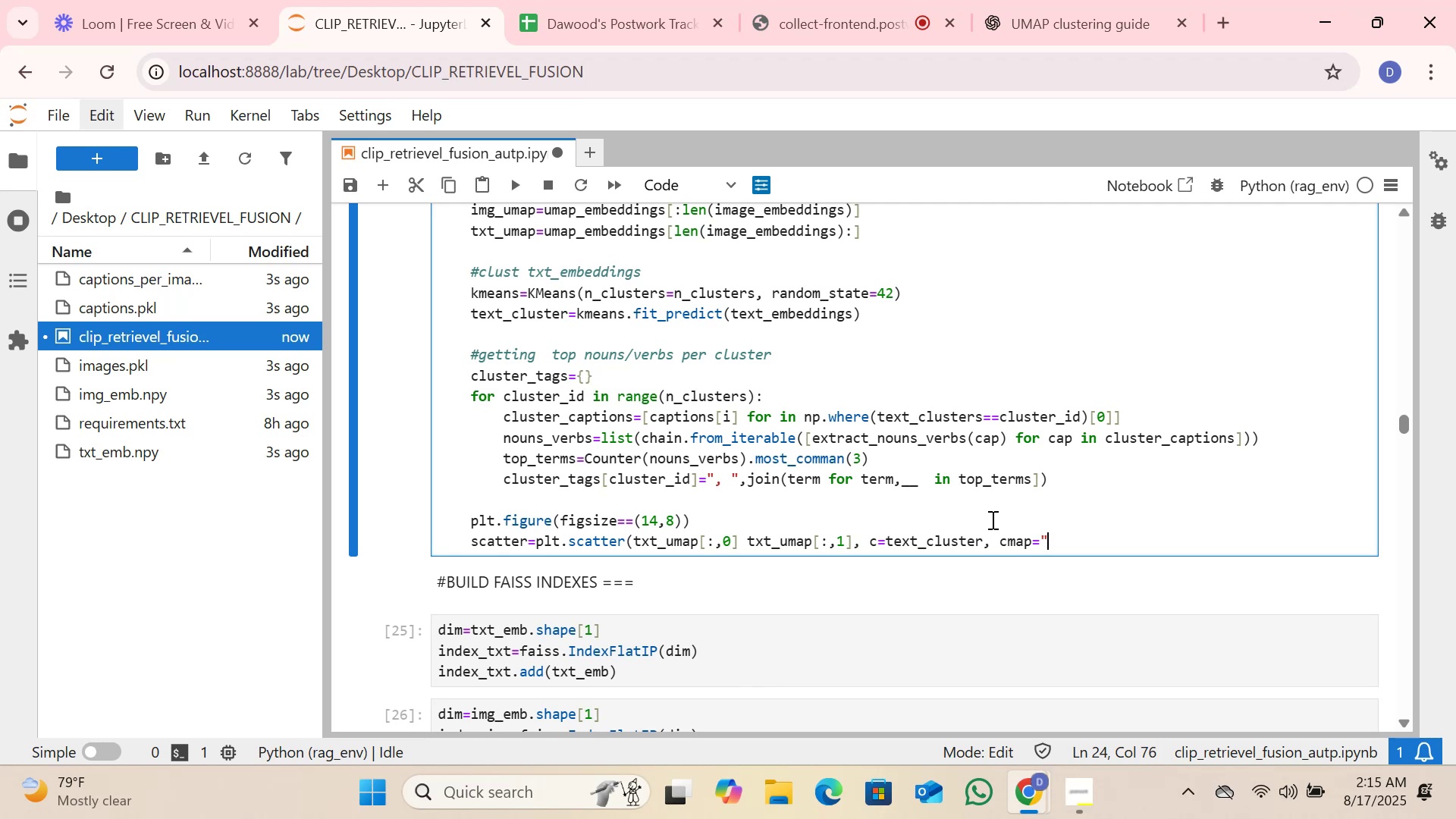 
key(Shift+Quote)
 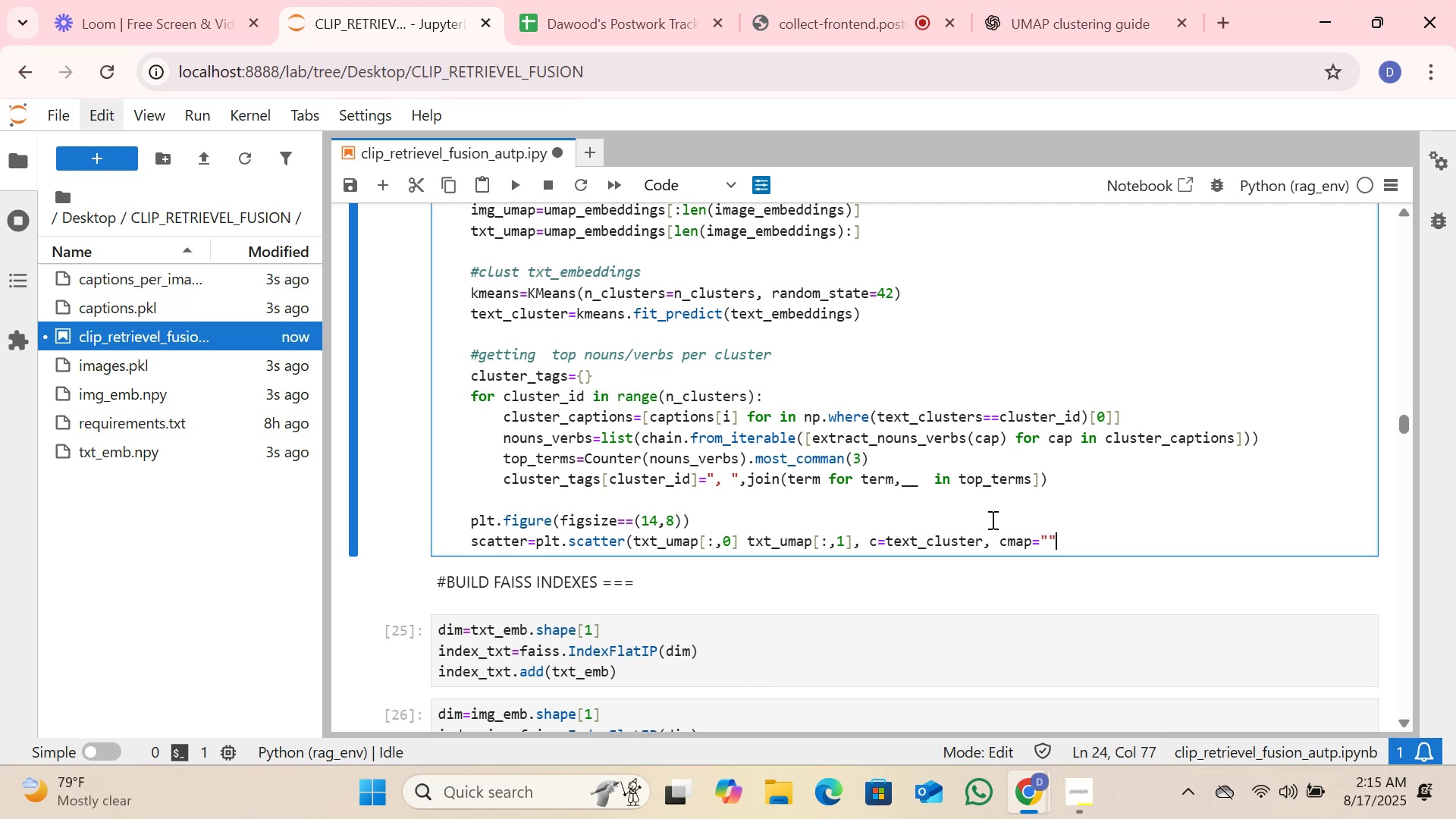 
key(ArrowLeft)
 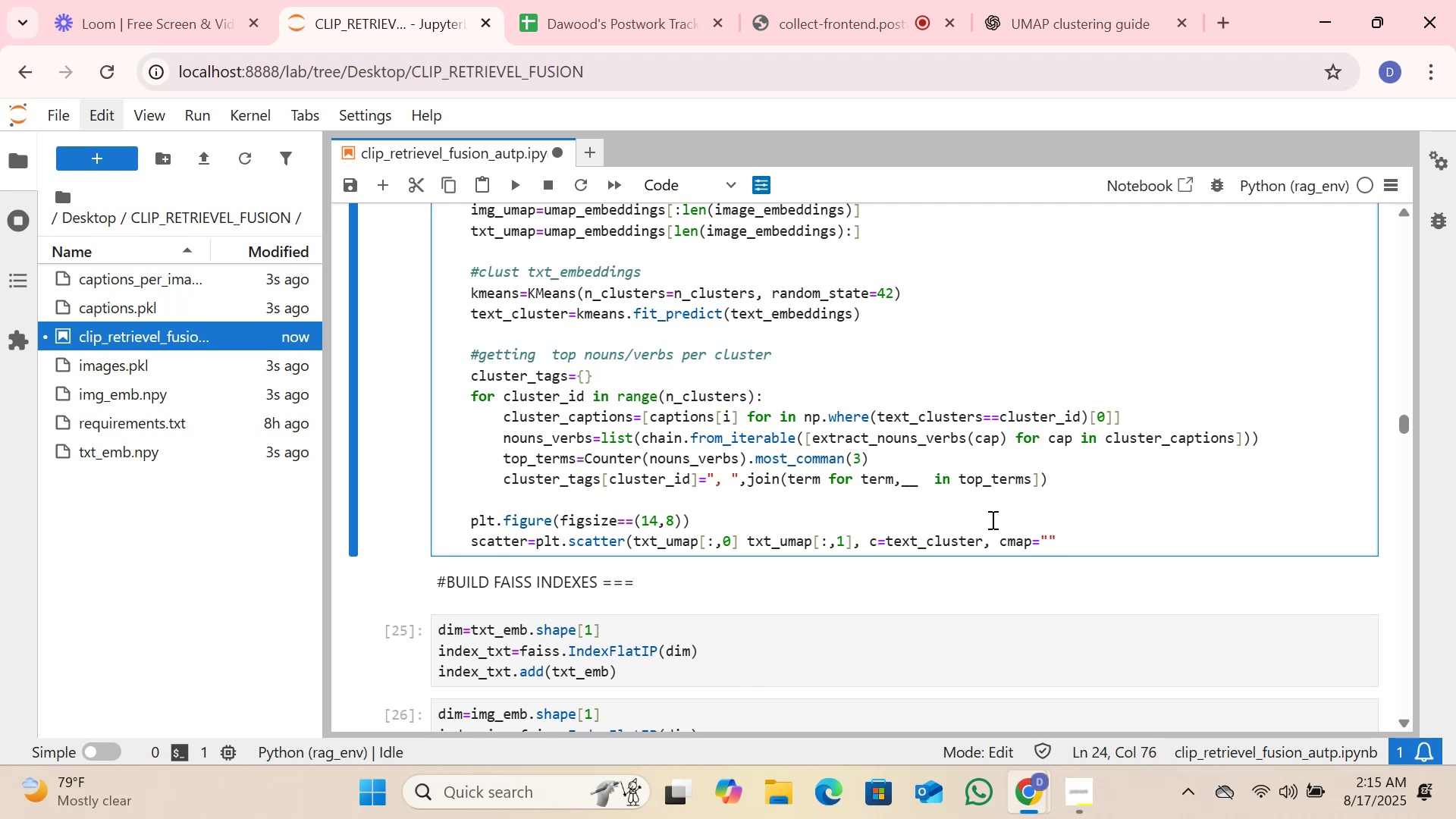 
type(tab20)
 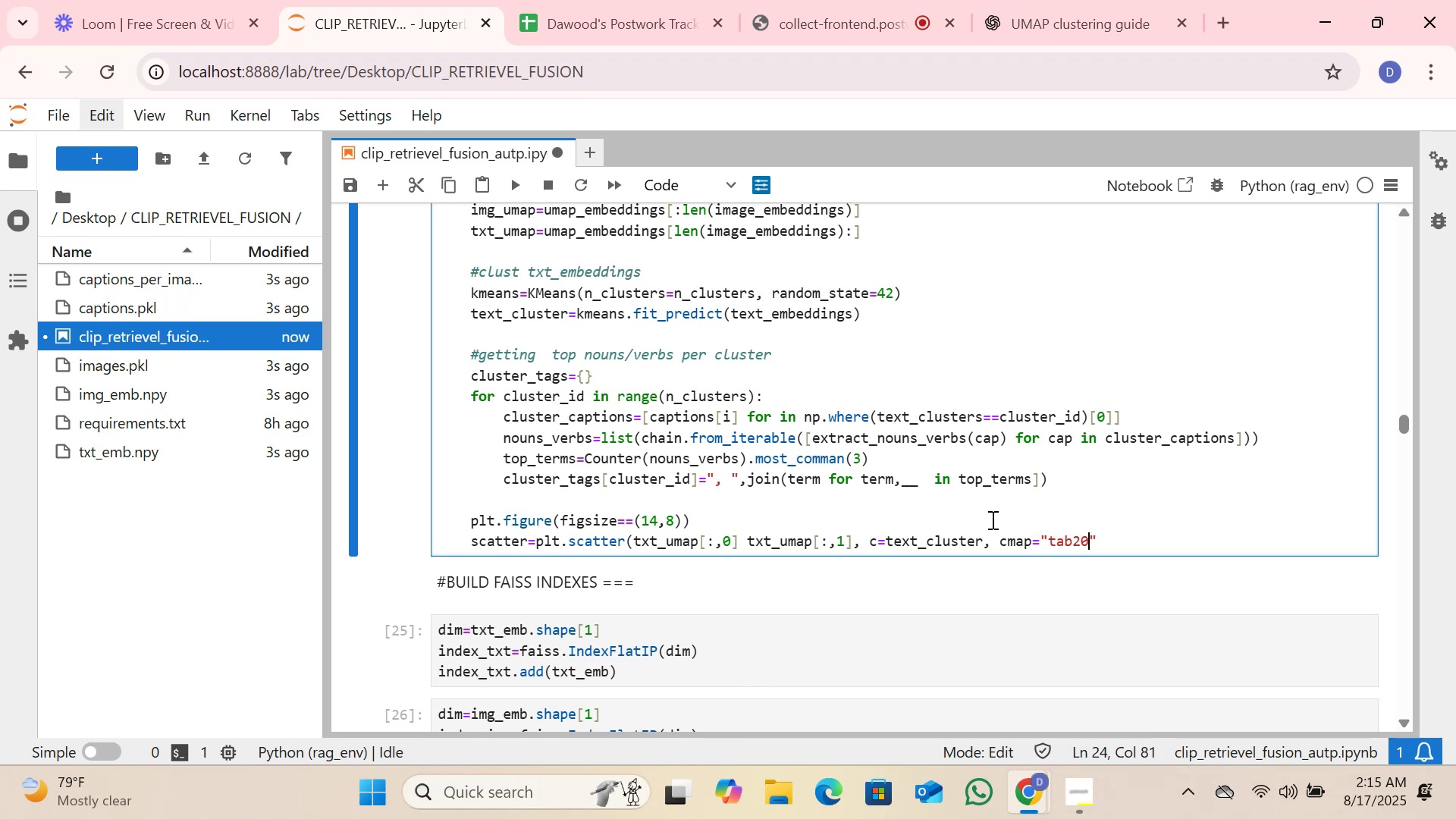 
key(ArrowRight)
 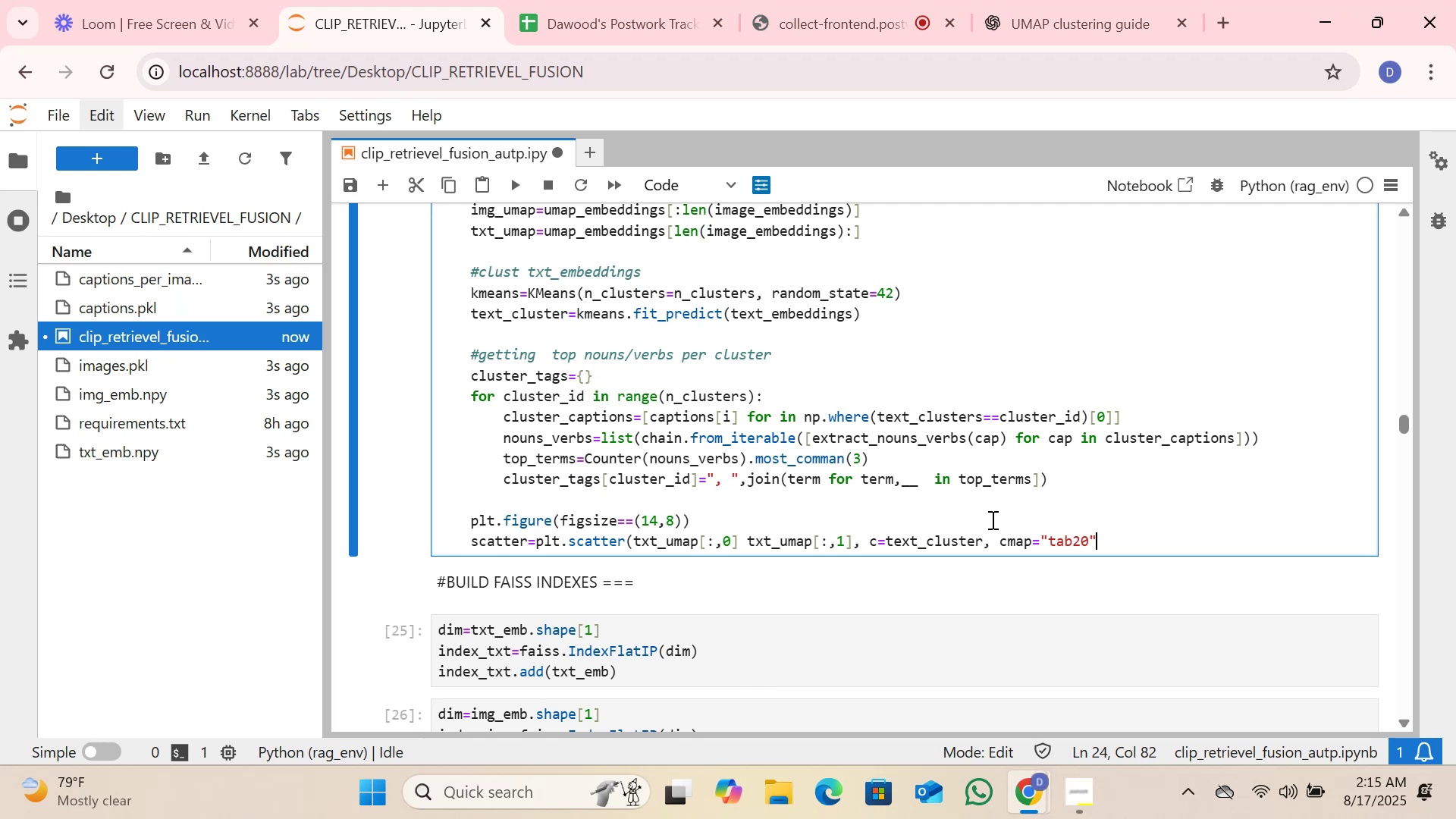 
type(,a;)
key(Backspace)
type([)
key(Backspace)
type(;[)
key(Backspace)
key(Backspace)
type(lpha)
 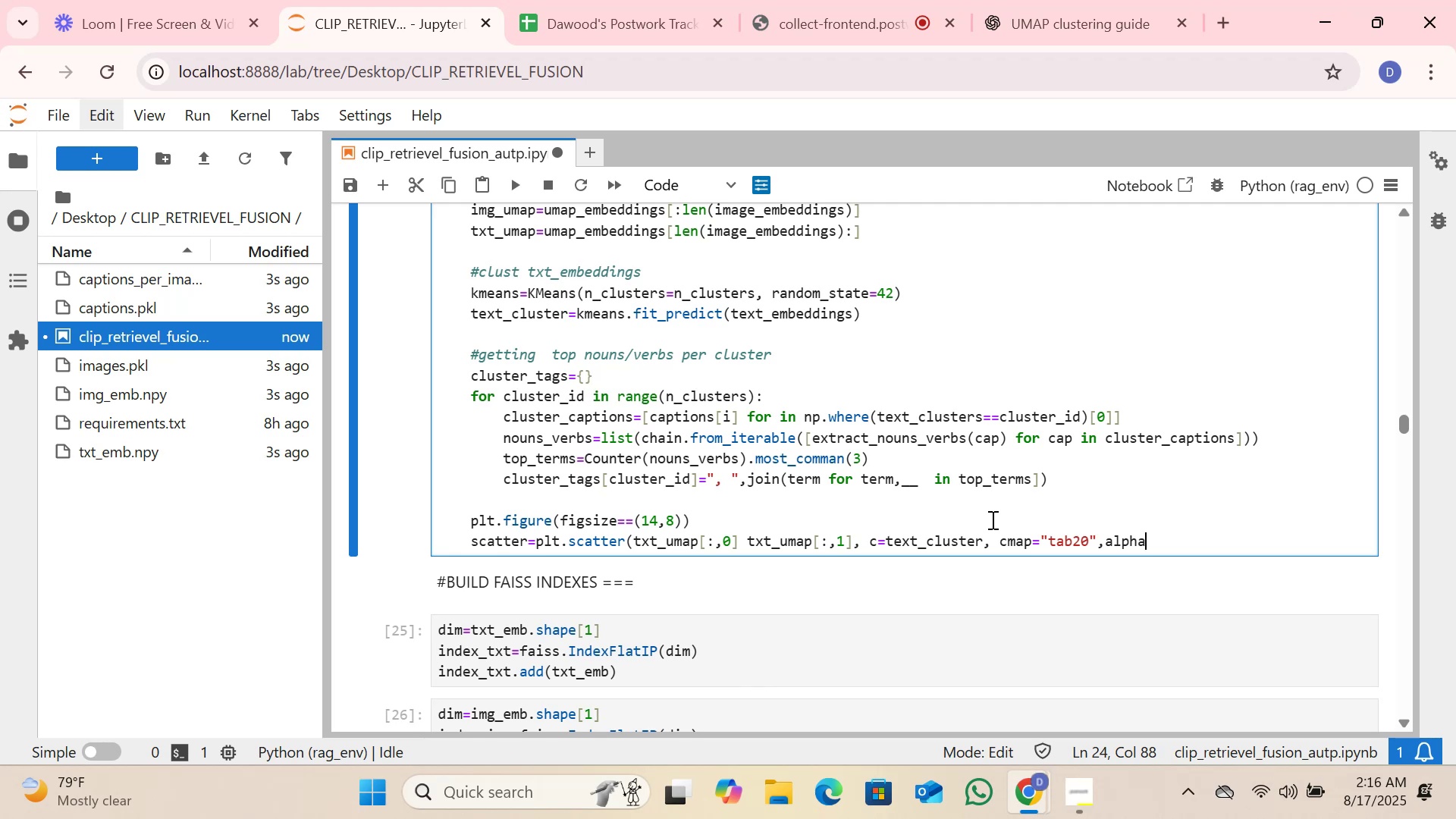 
wait(5.53)
 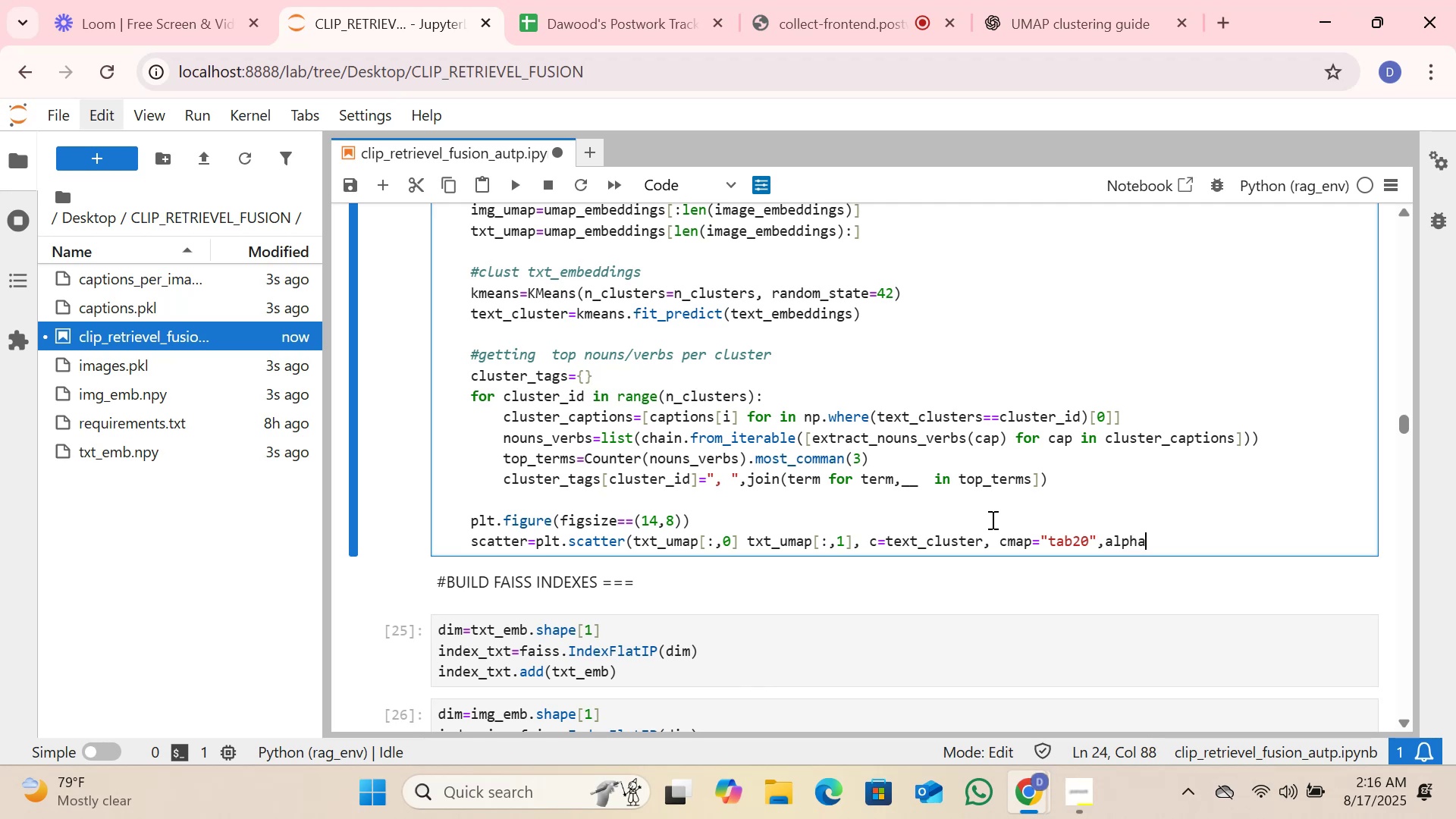 
type(=0.6, label=)
 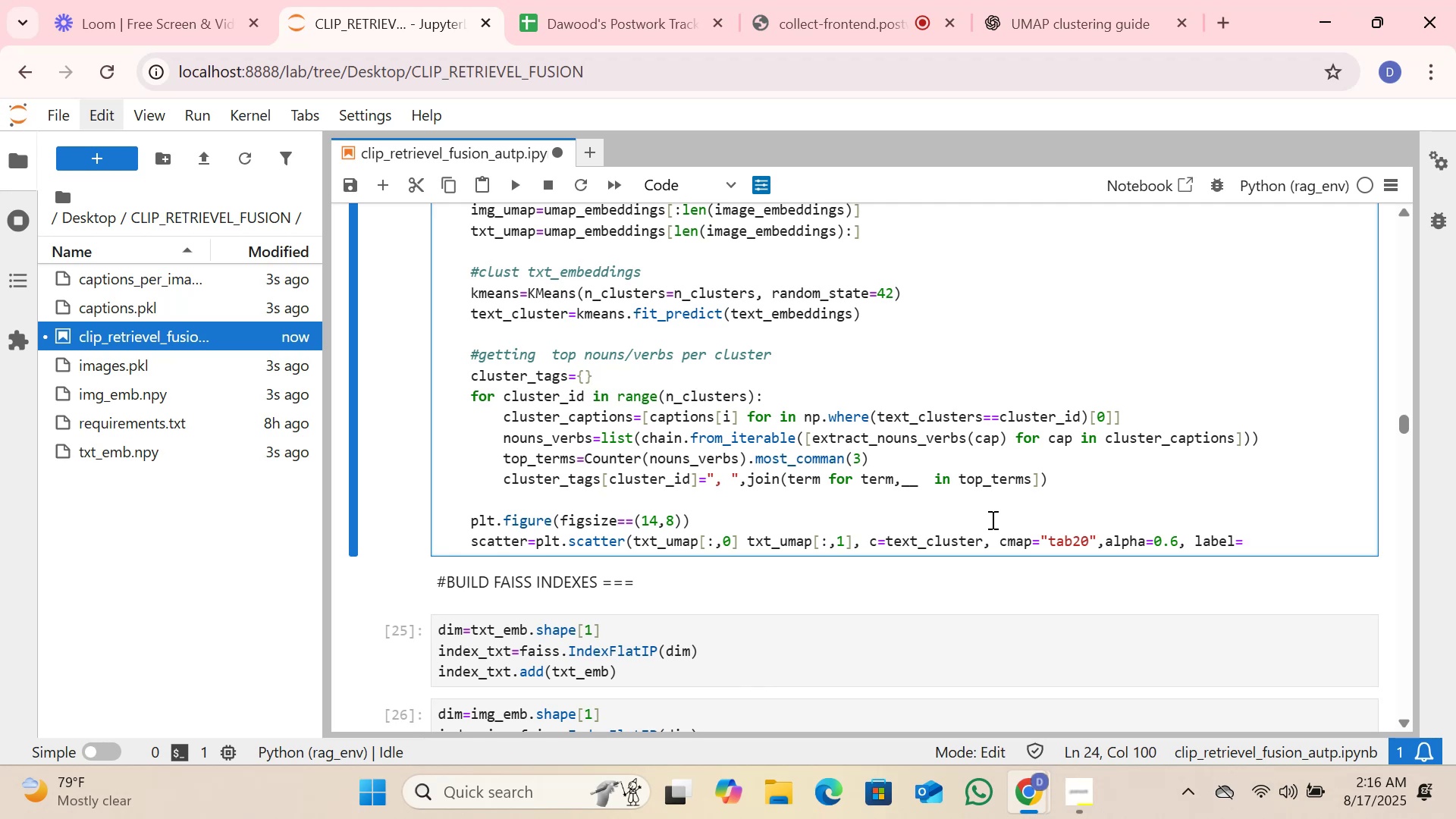 
wait(14.48)
 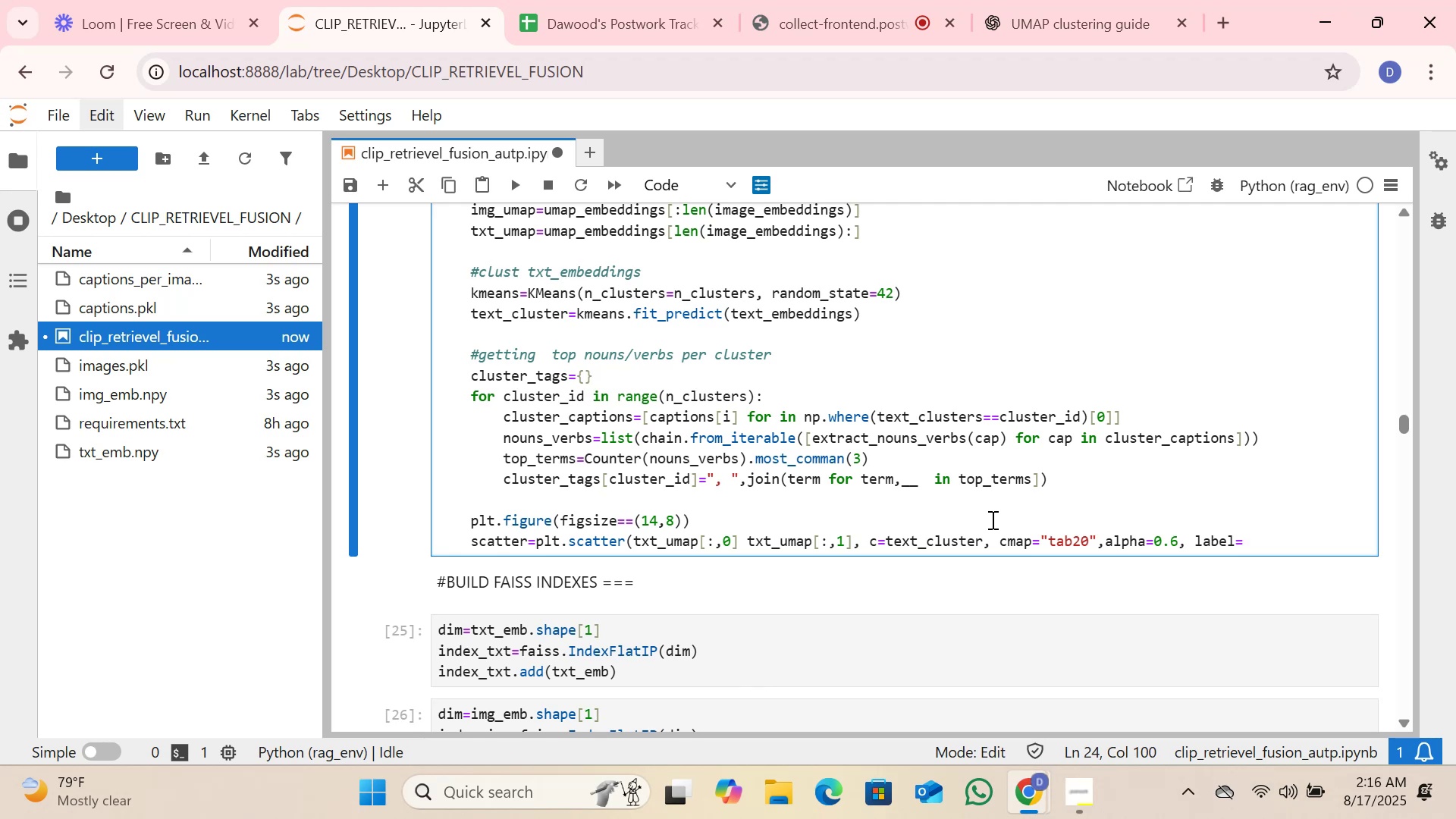 
key(Shift+Quote)
 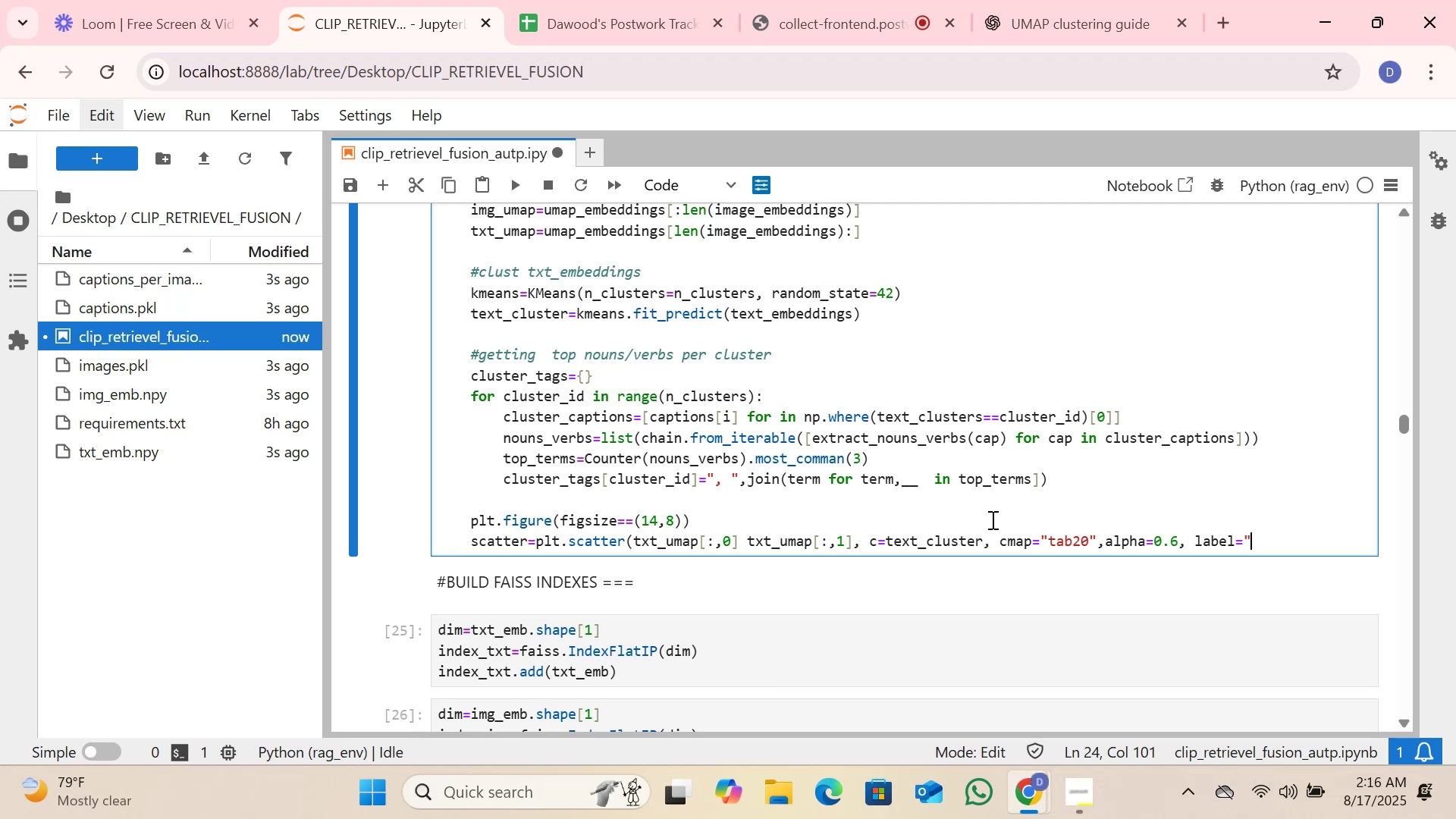 
key(Shift+Quote)
 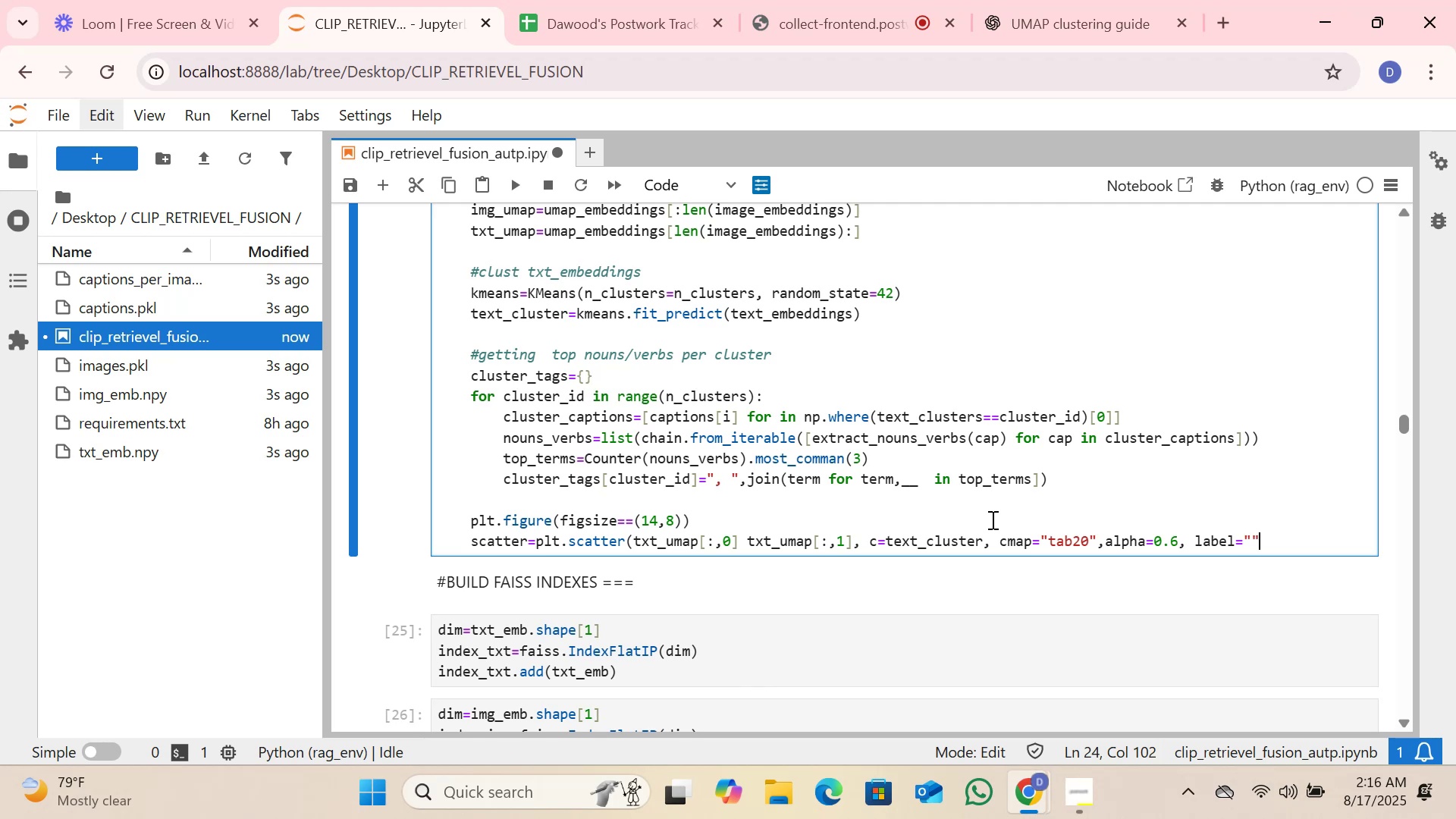 
key(ArrowLeft)
 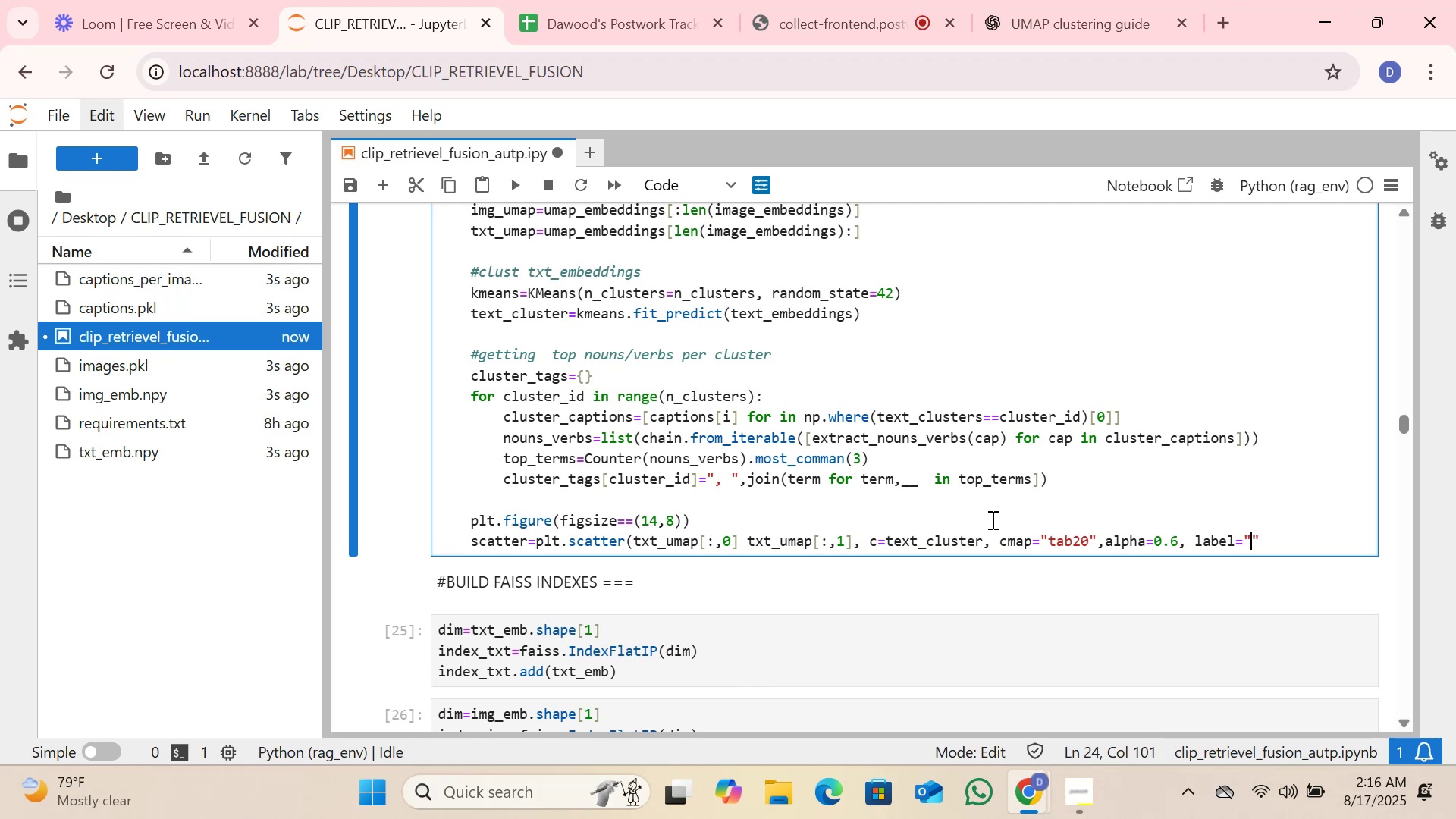 
type(ca)
key(Backspace)
key(Backspace)
type(Captions)
 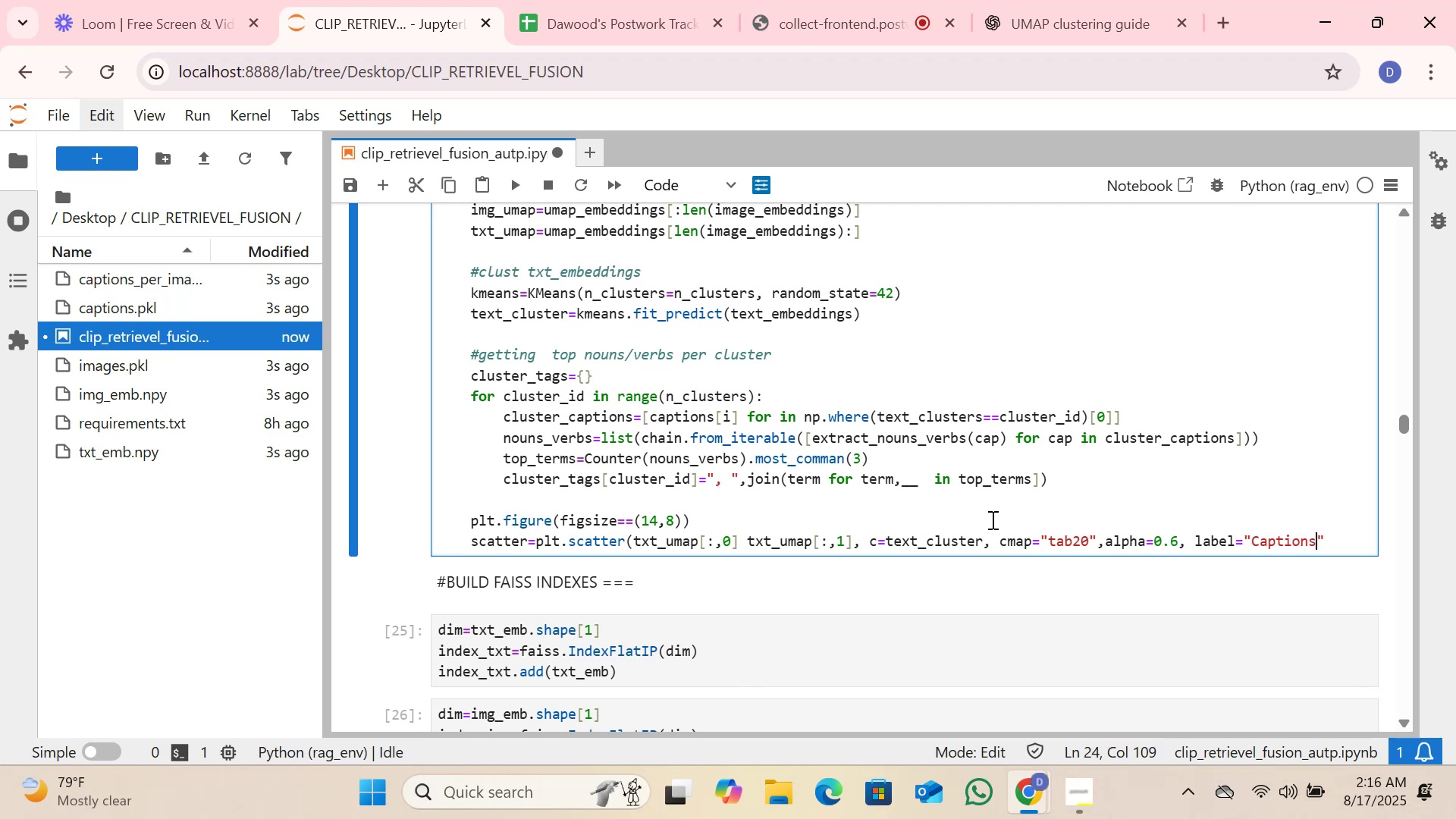 
key(ArrowRight)
 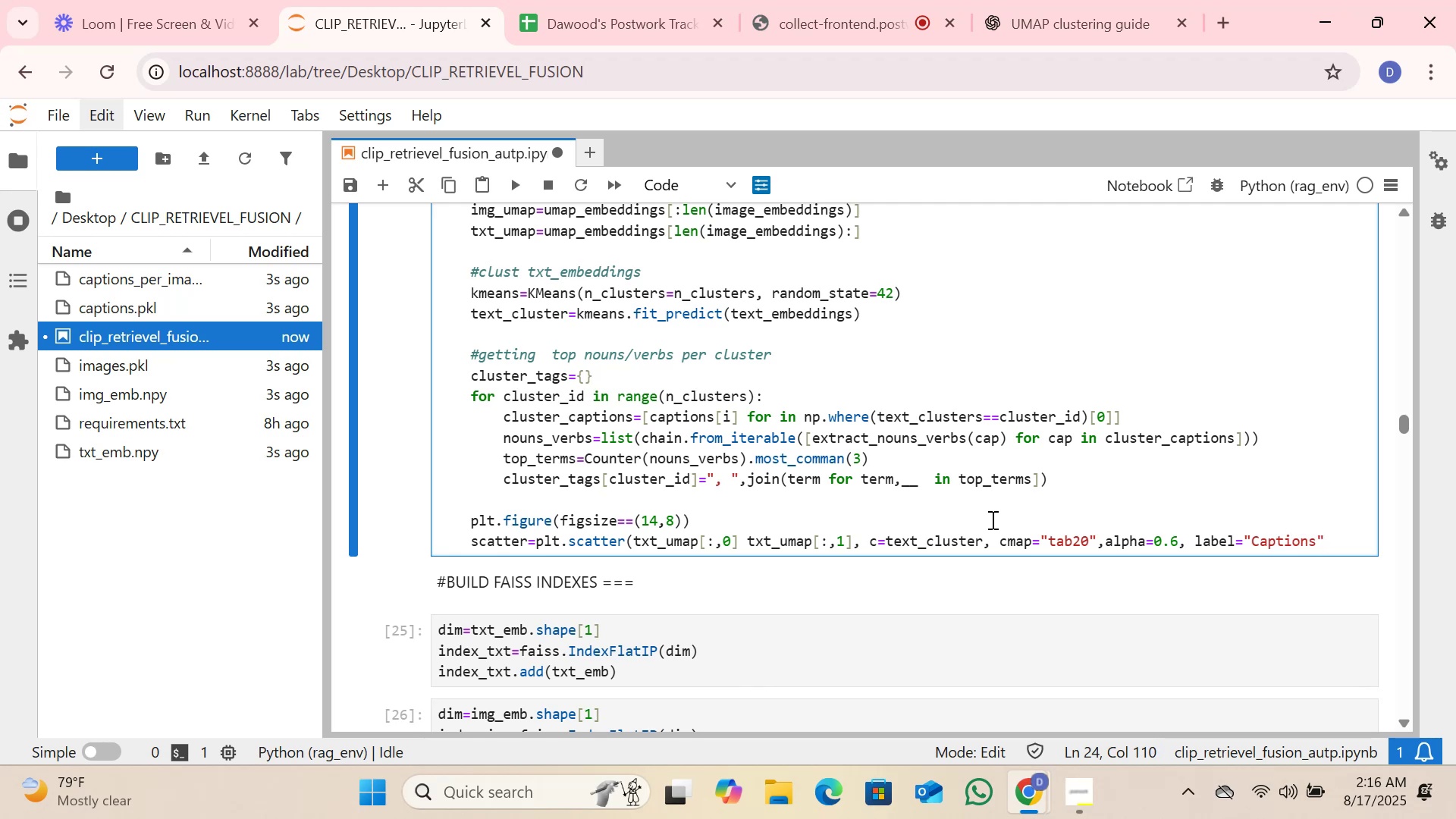 
key(Shift+0)
 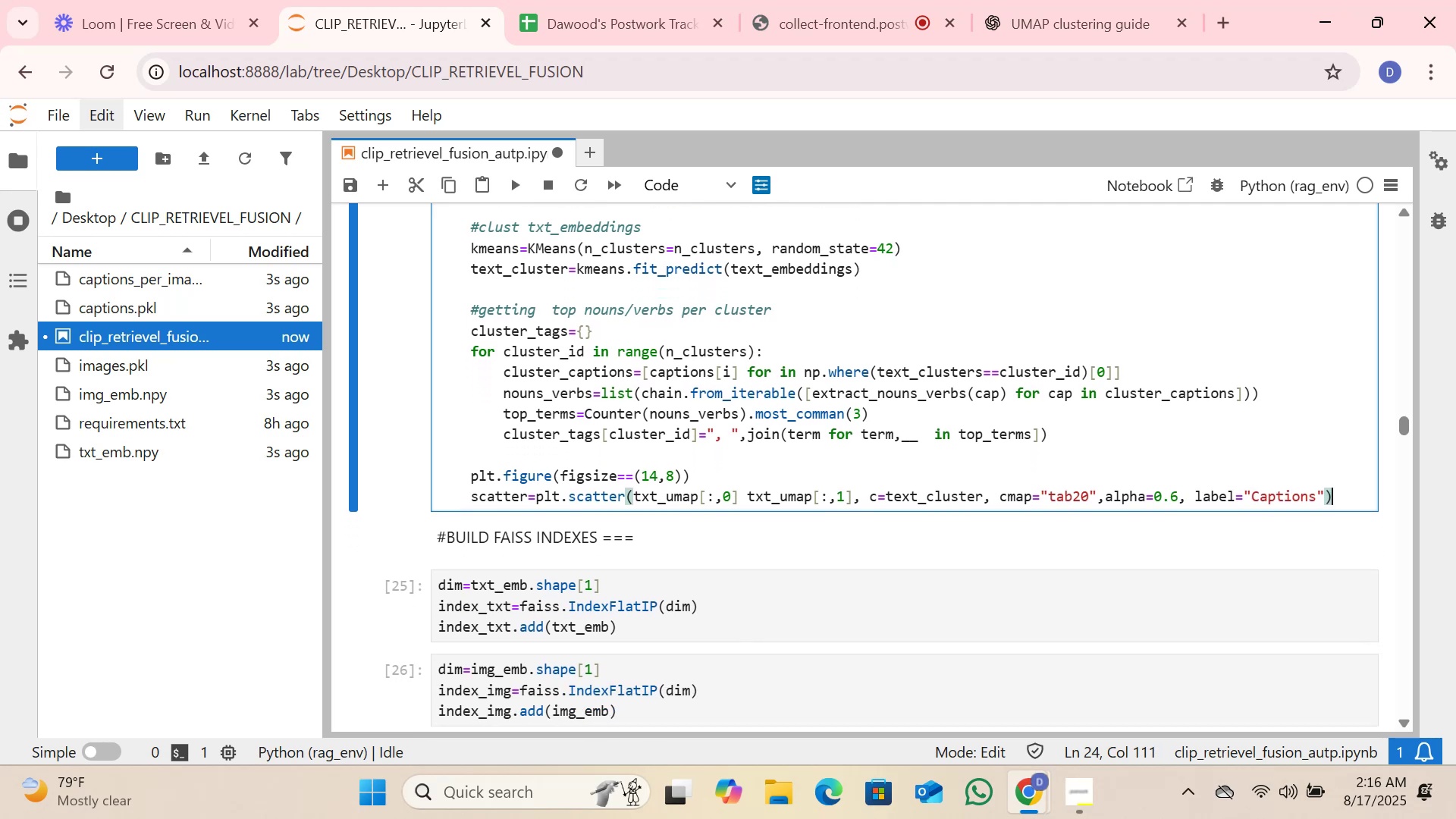 
key(Enter)
 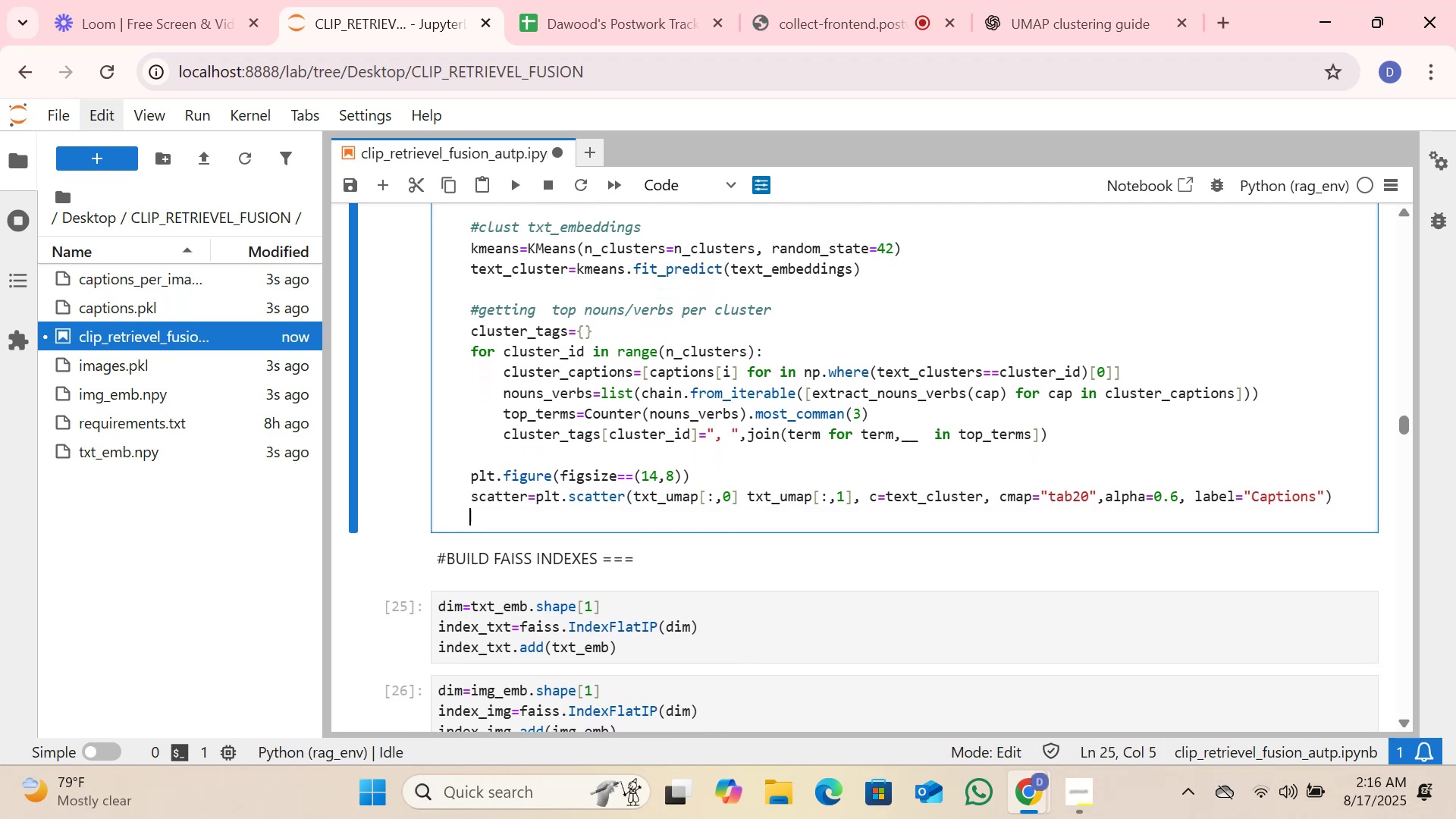 
wait(8.08)
 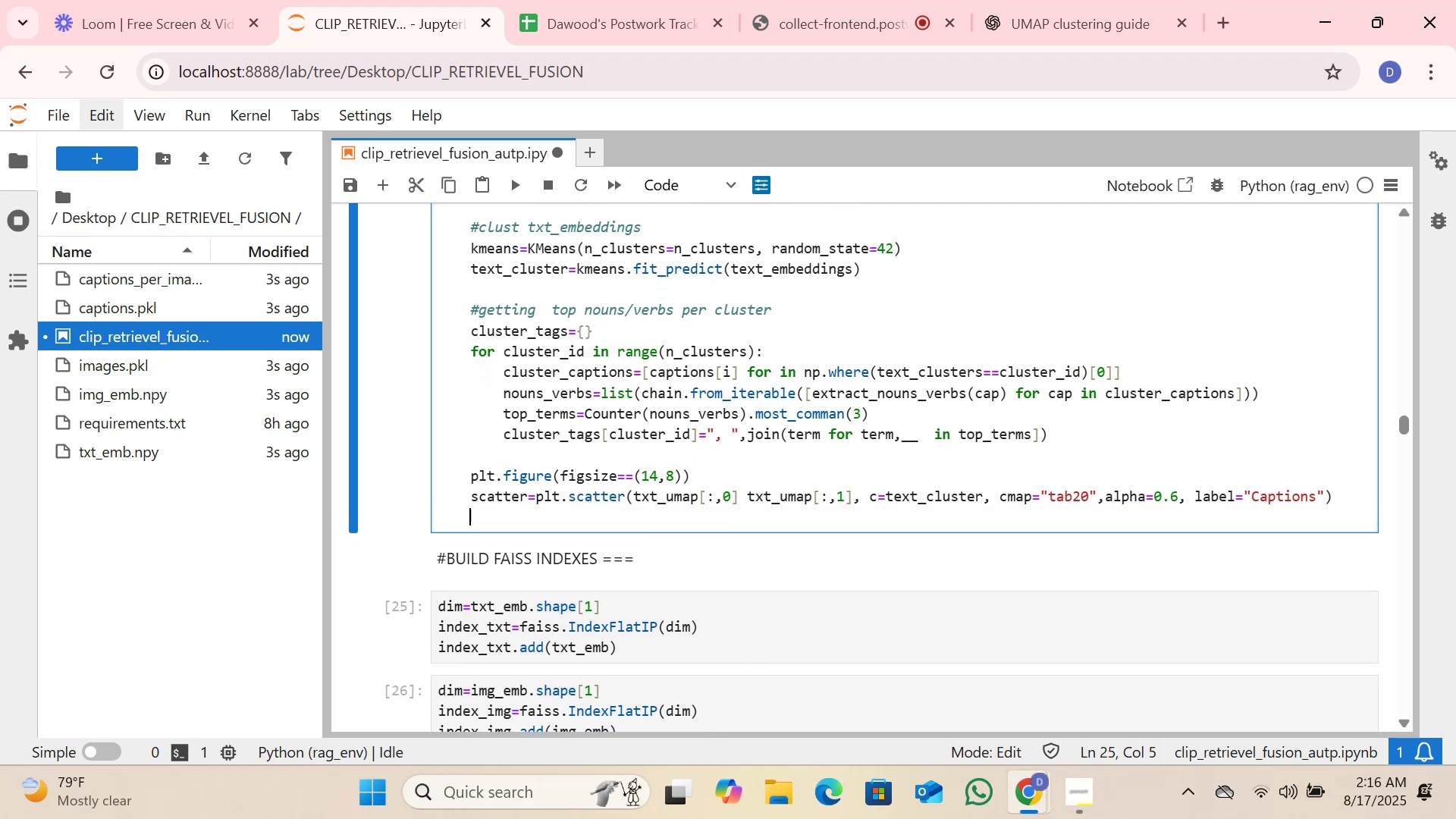 
type(plt.scatter(img_umap)
 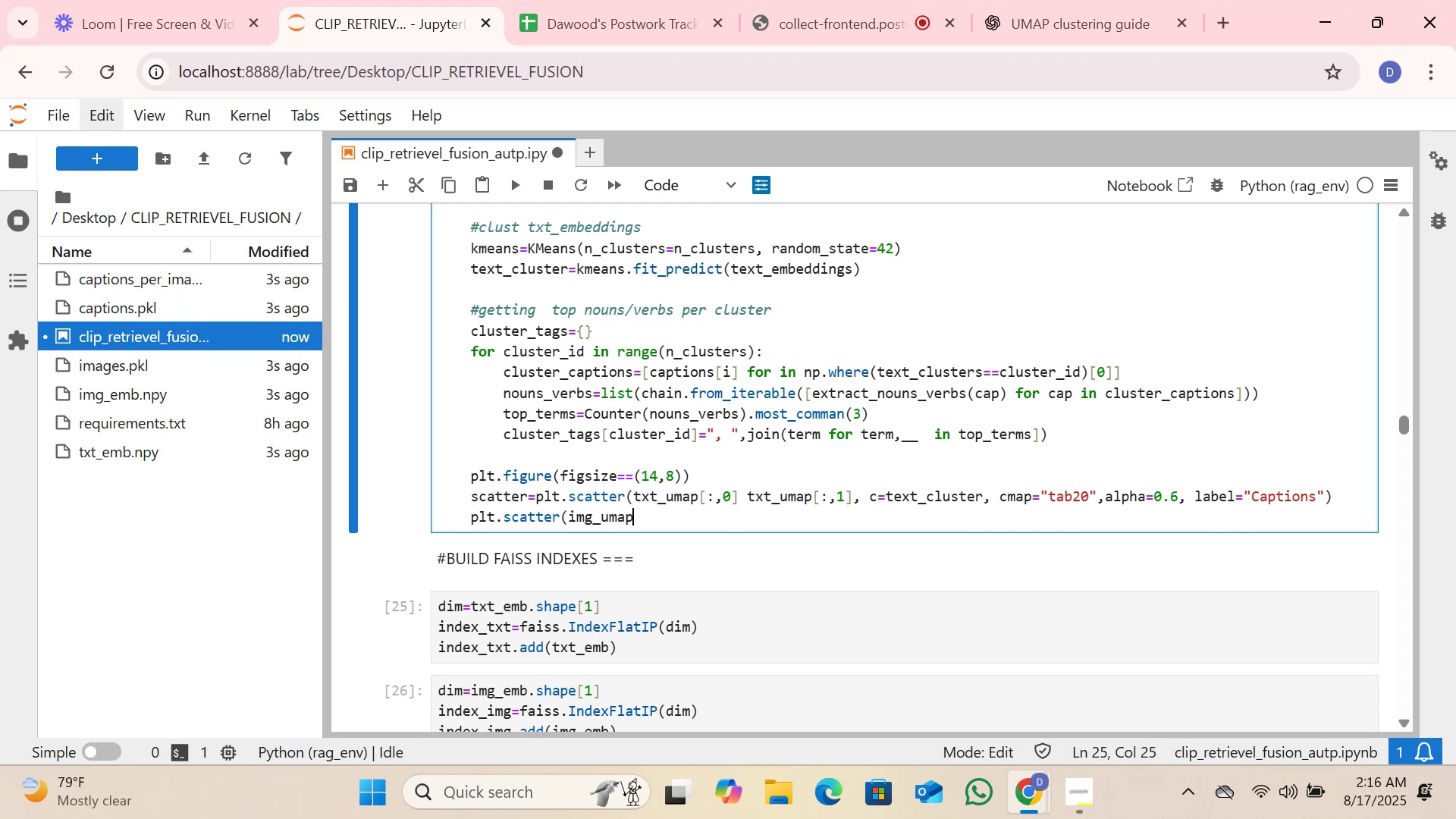 
wait(5.65)
 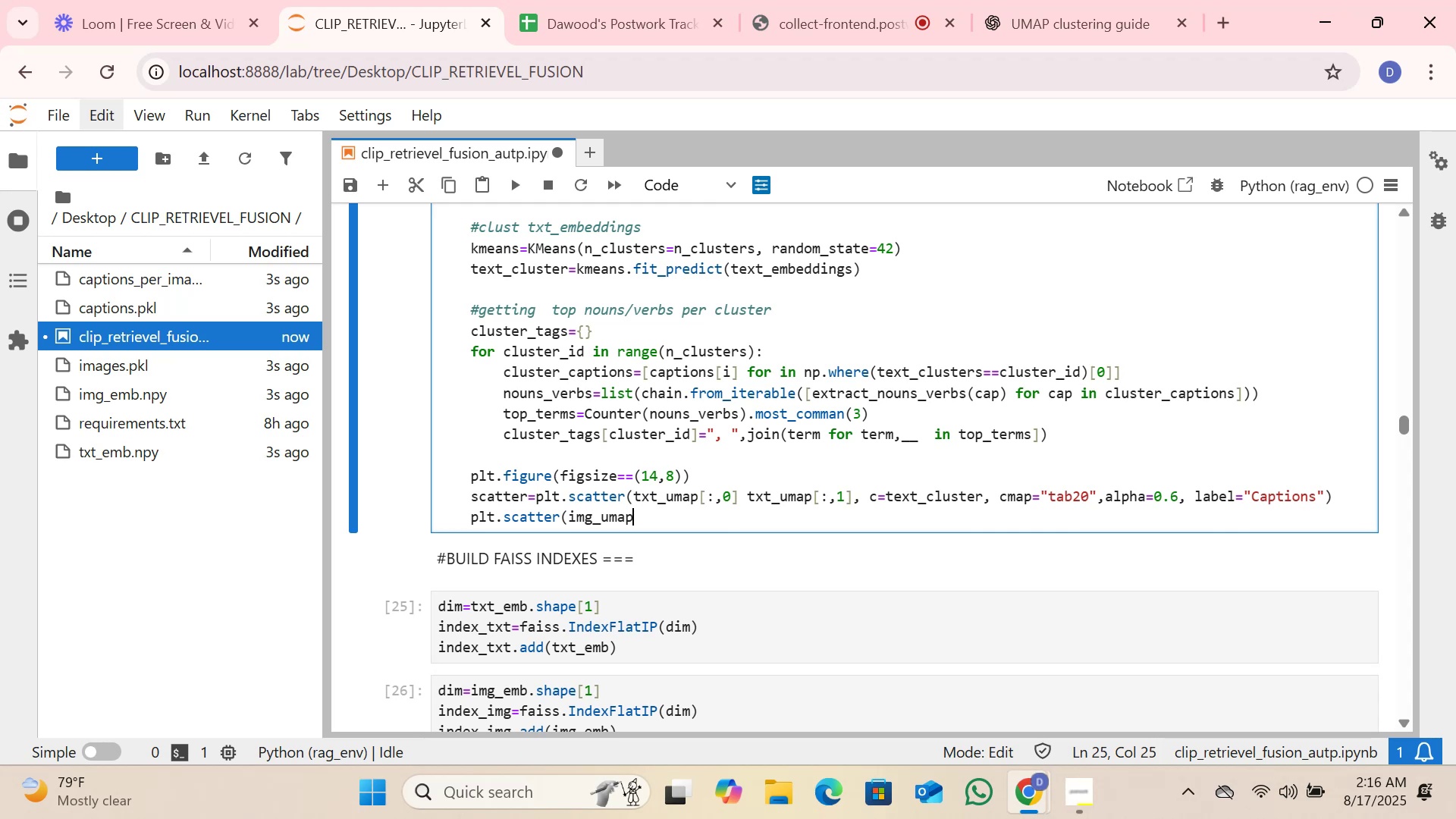 
type([:,))
key(Backspace)
type(0], ima)
key(Backspace)
type(g_)
key(Tab)
 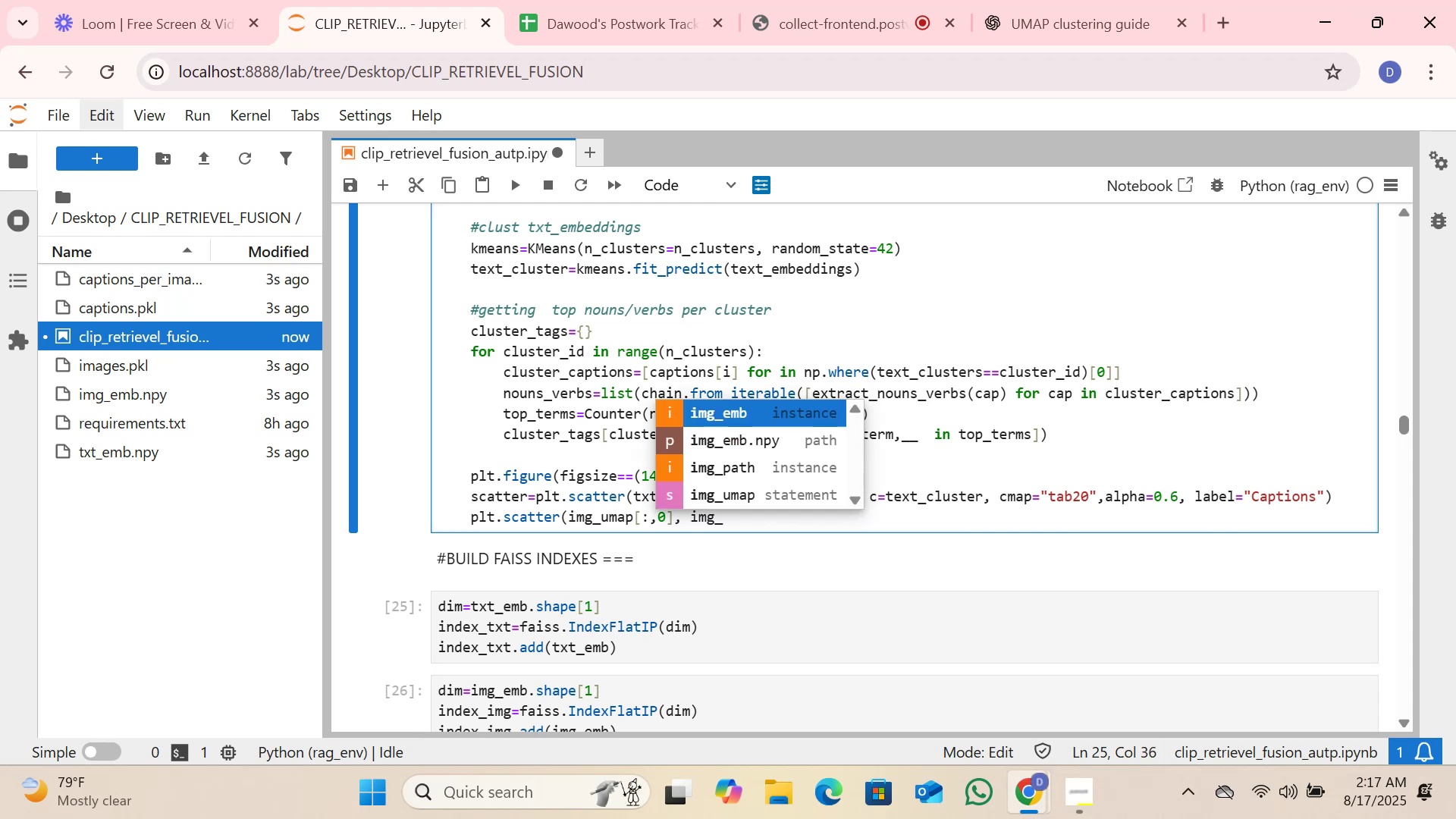 
key(ArrowUp)
 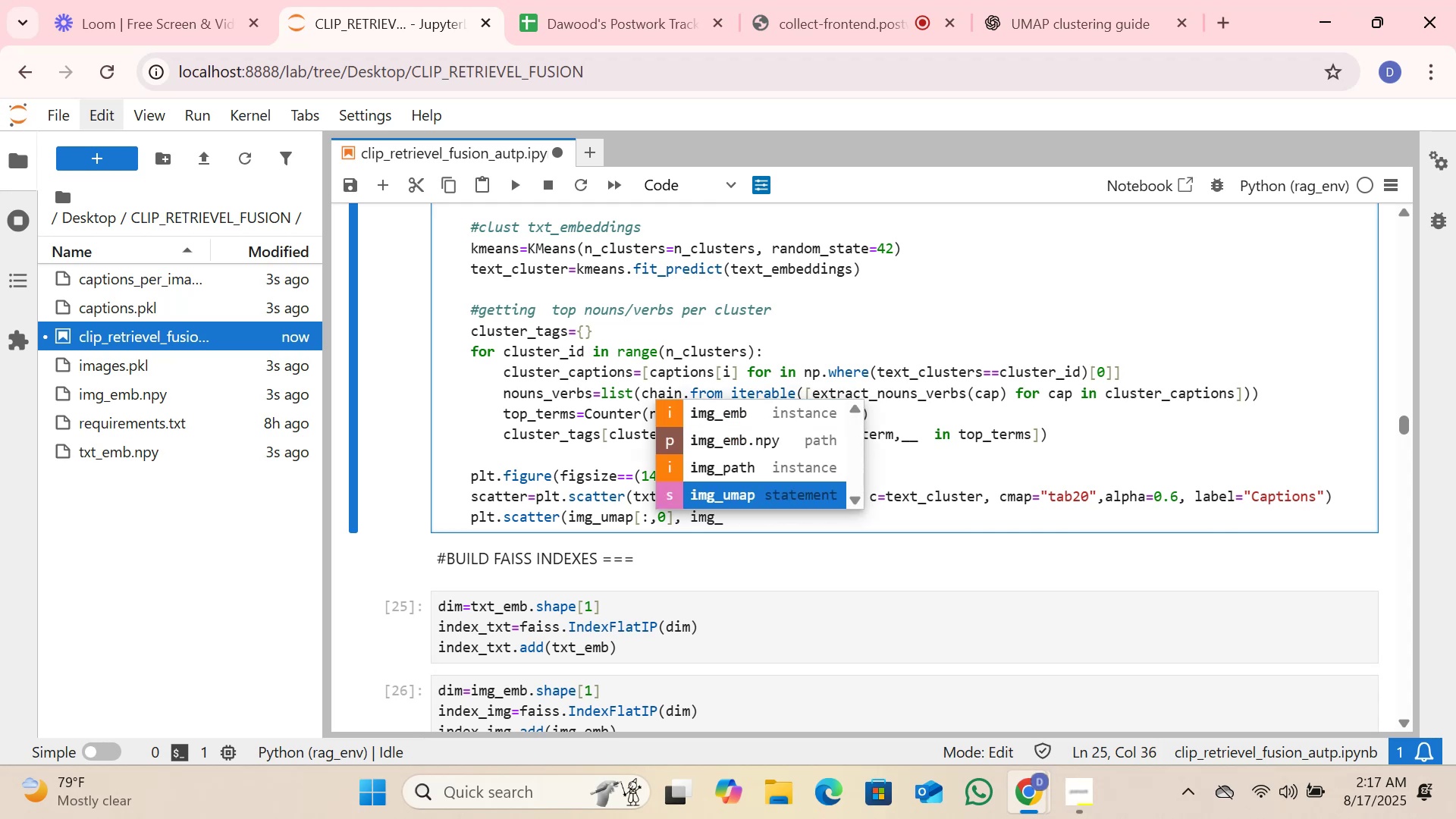 
key(Enter)
 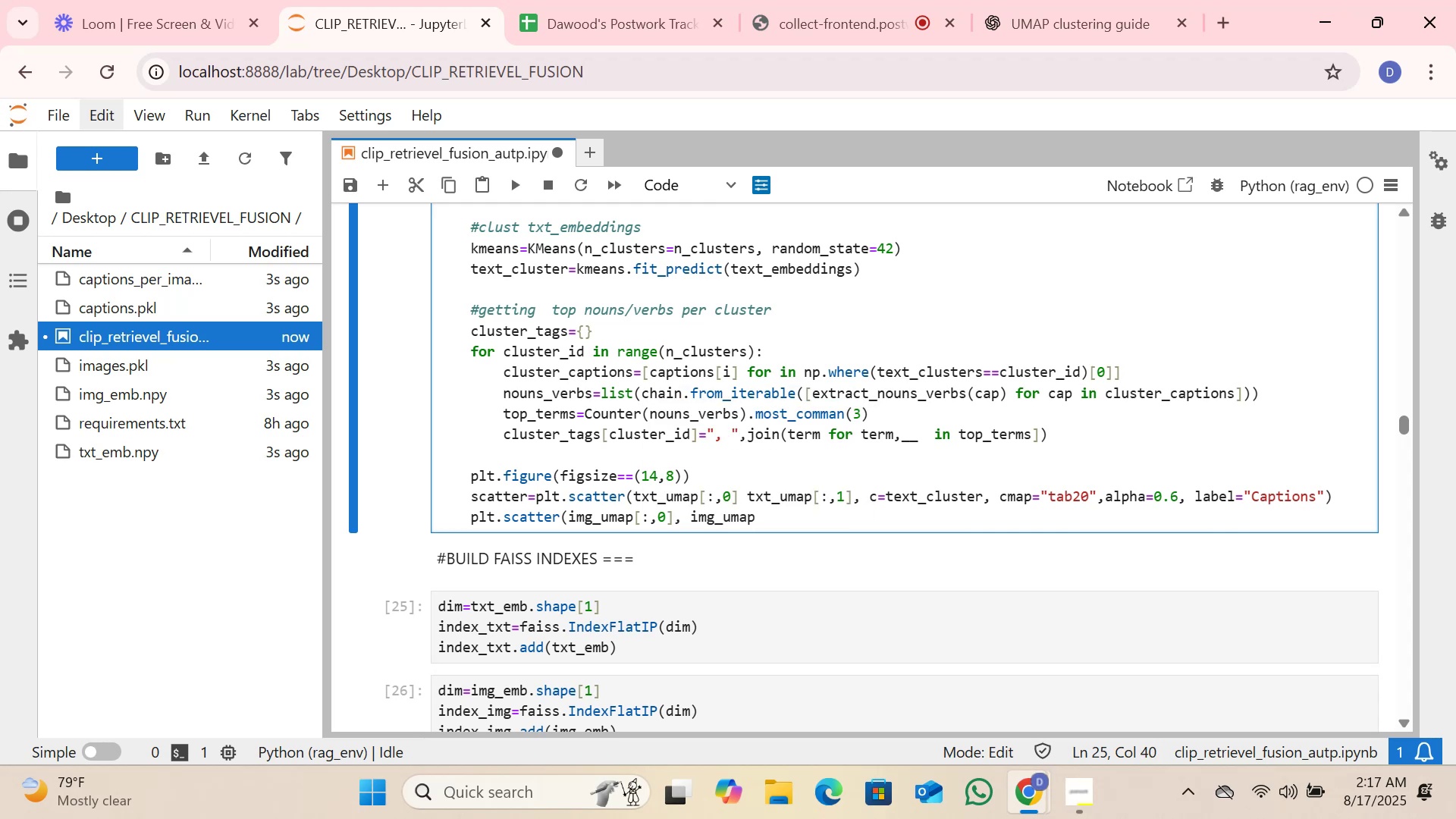 
key(BracketLeft)
 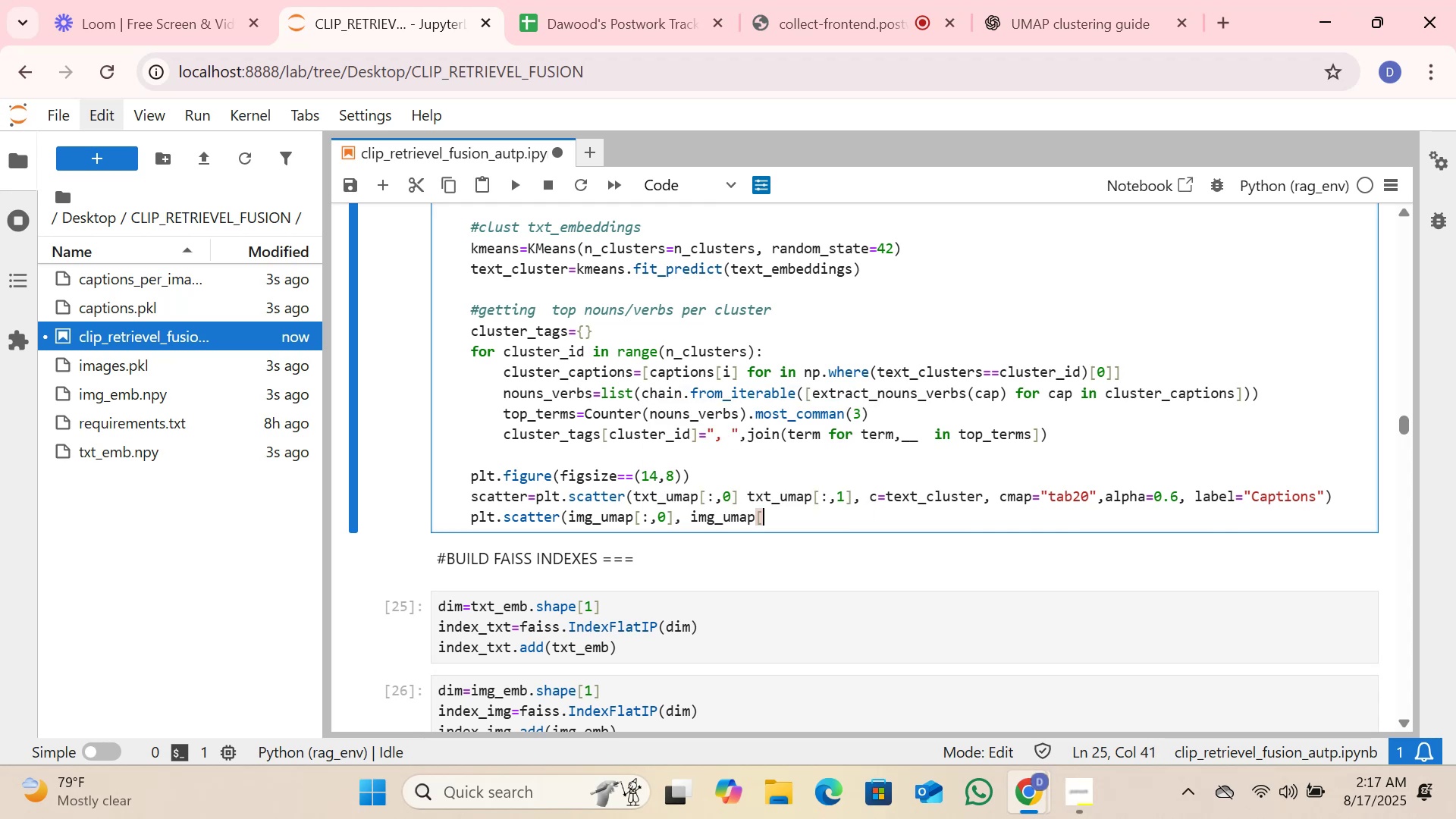 
key(BracketRight)
 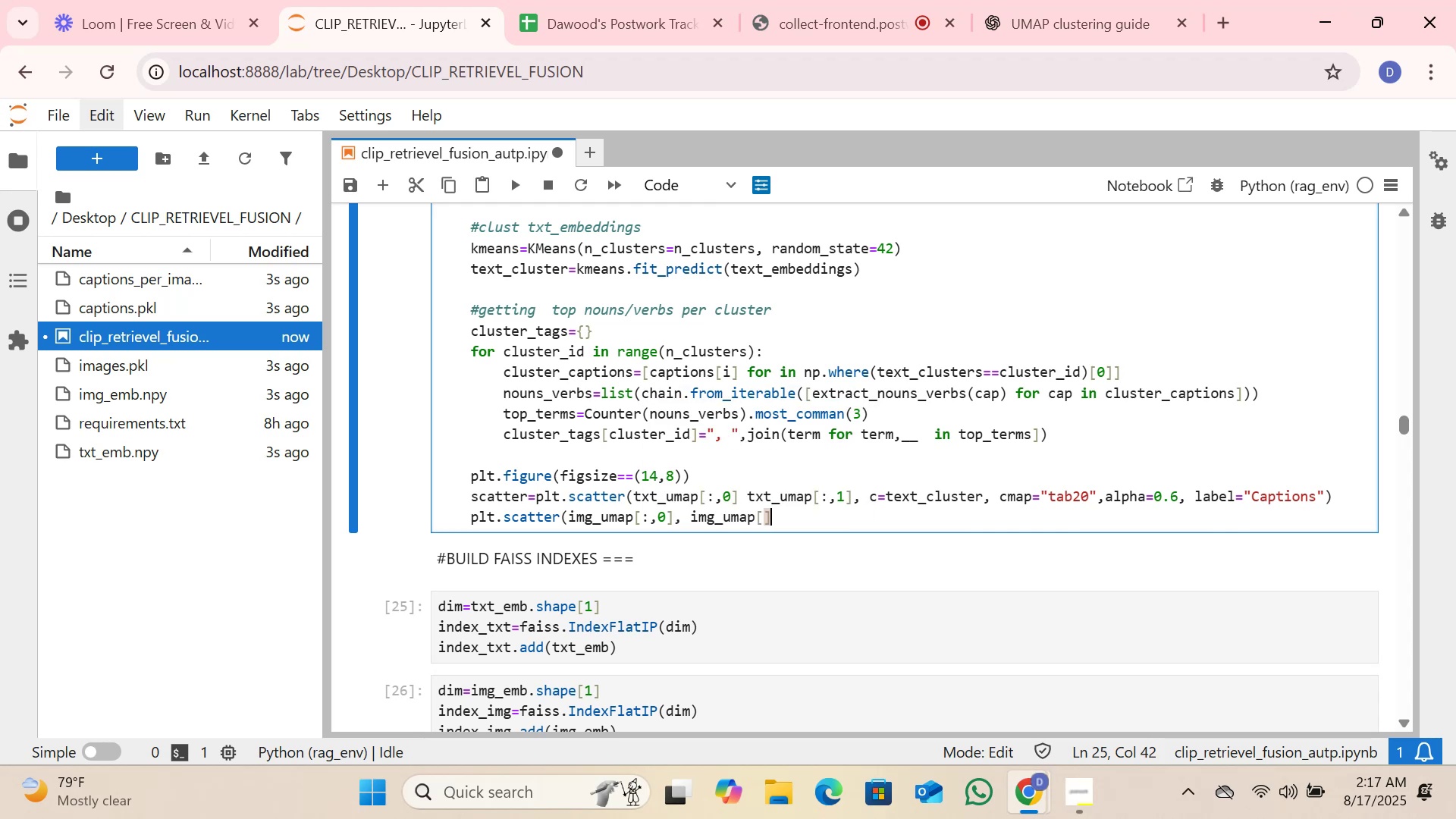 
key(ArrowLeft)
 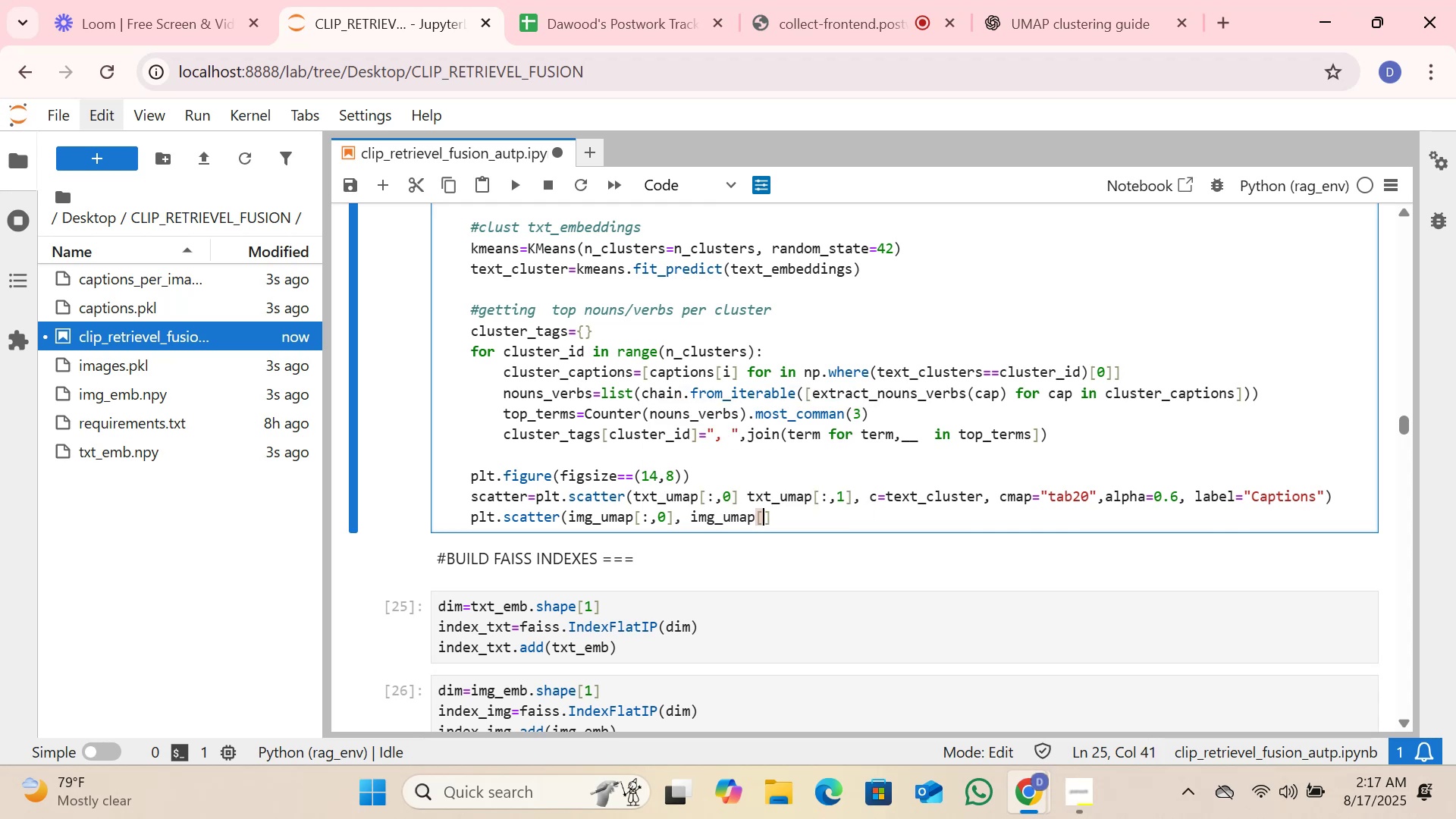 
key(Shift+Semicolon)
 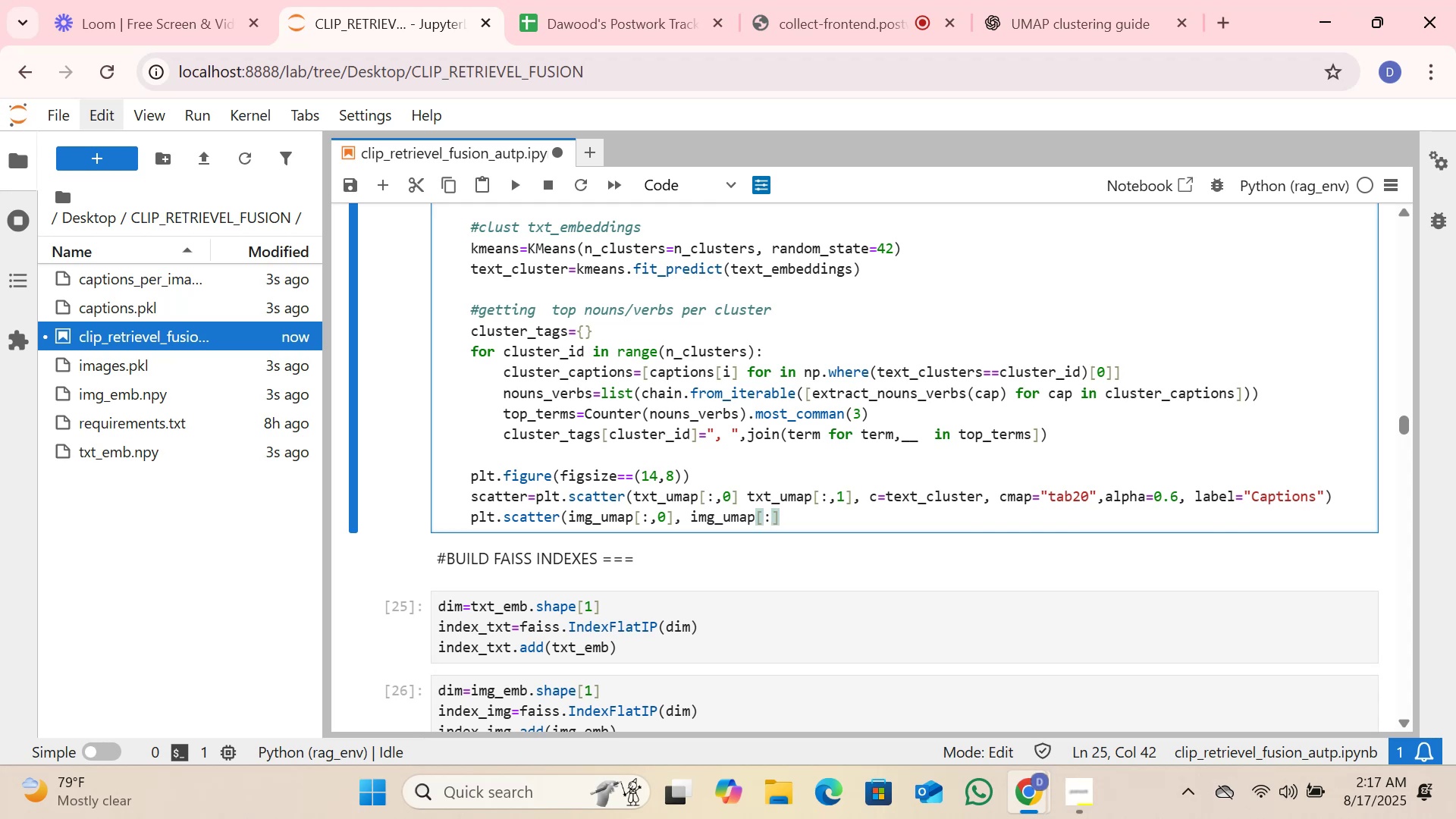 
key(Comma)
 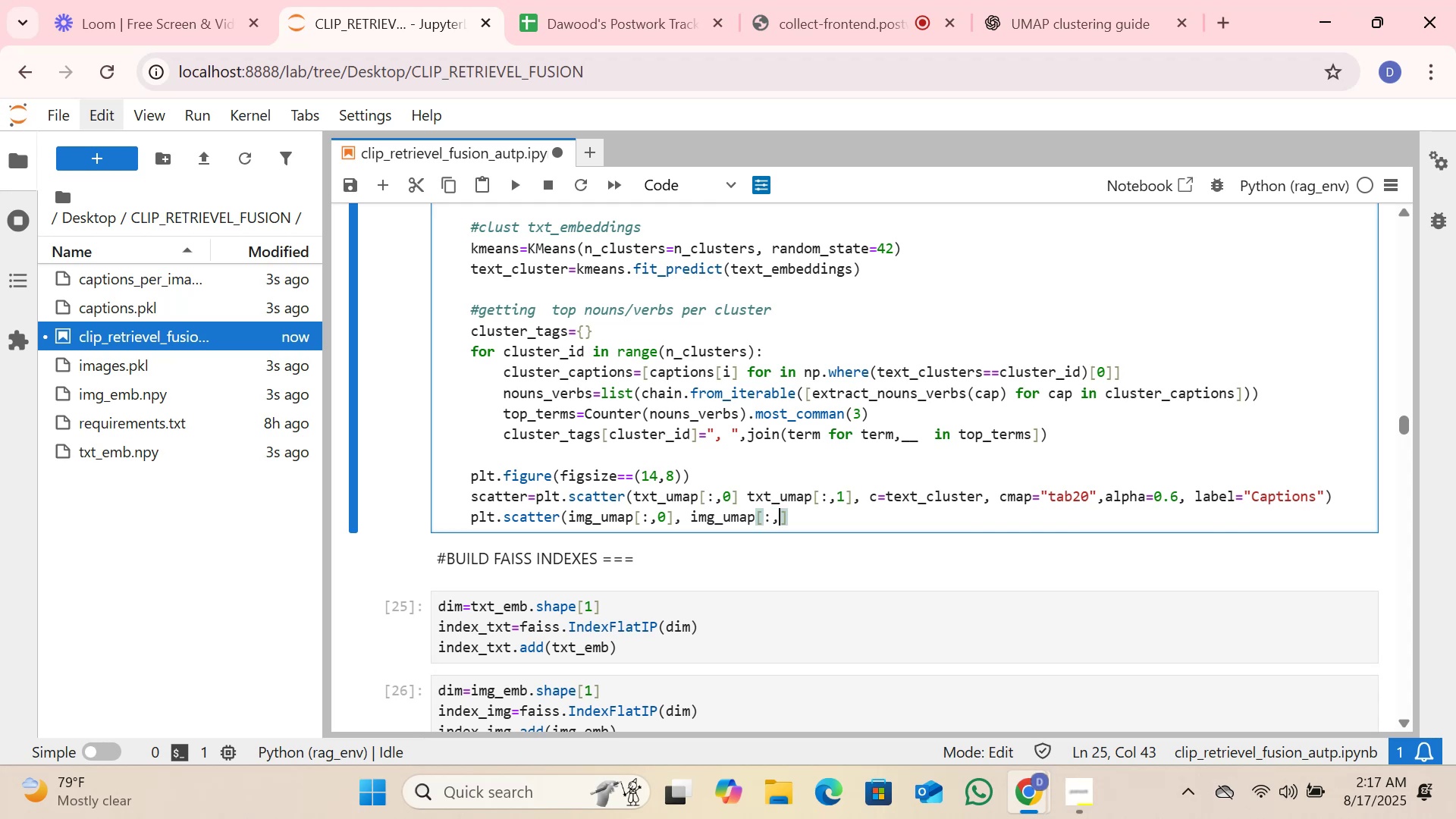 
key(1)
 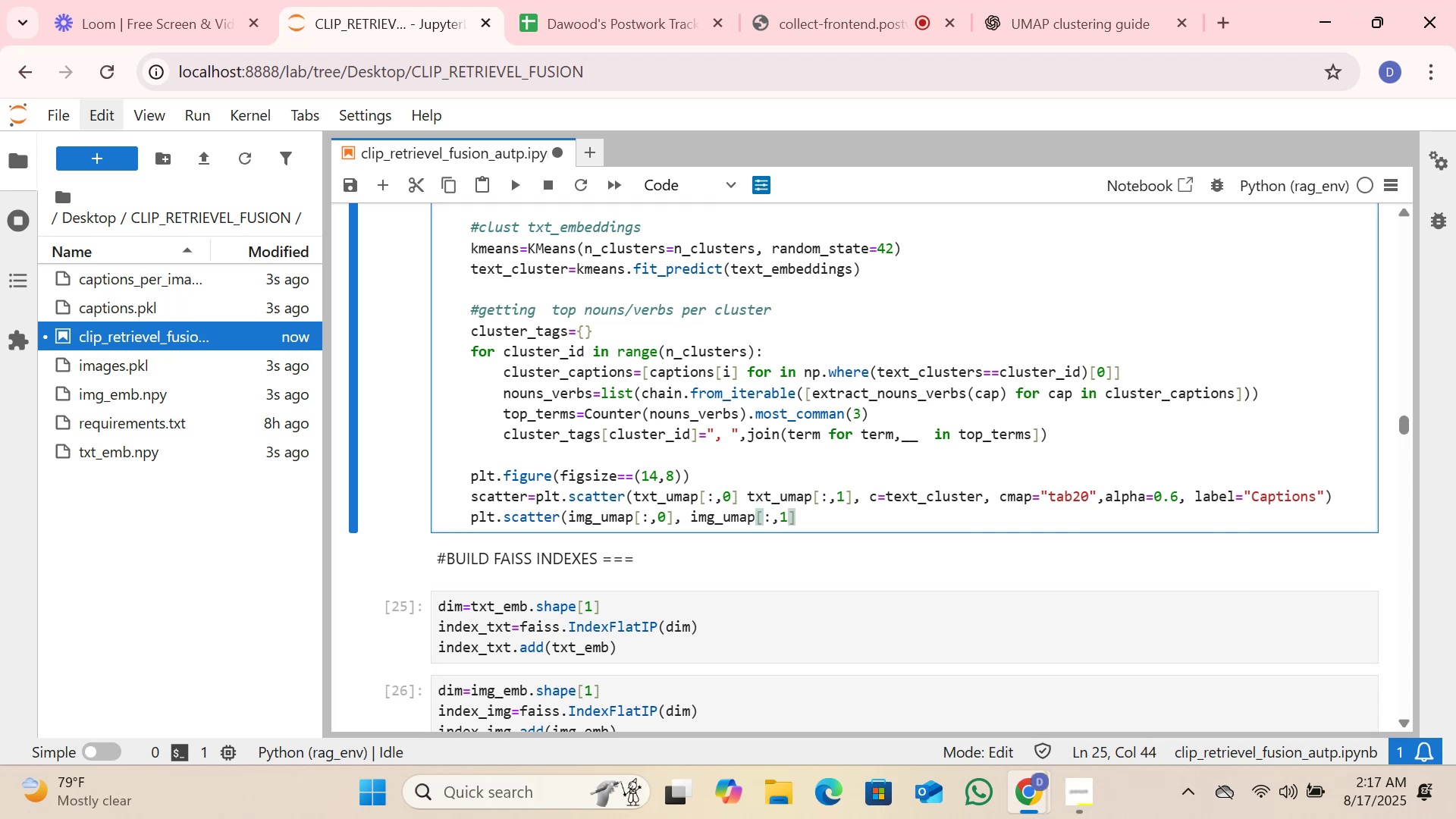 
key(ArrowRight)
 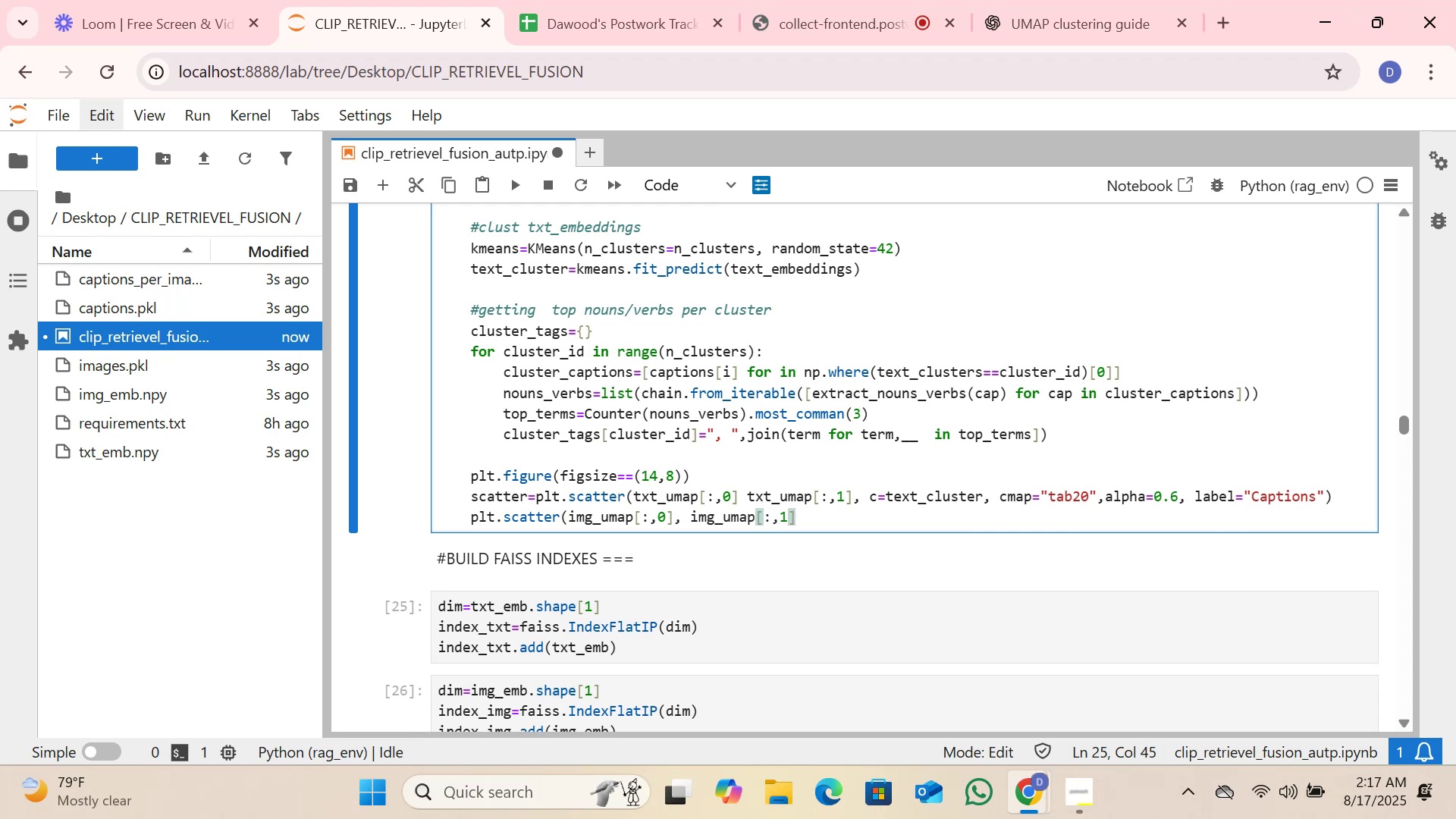 
key(Comma)
 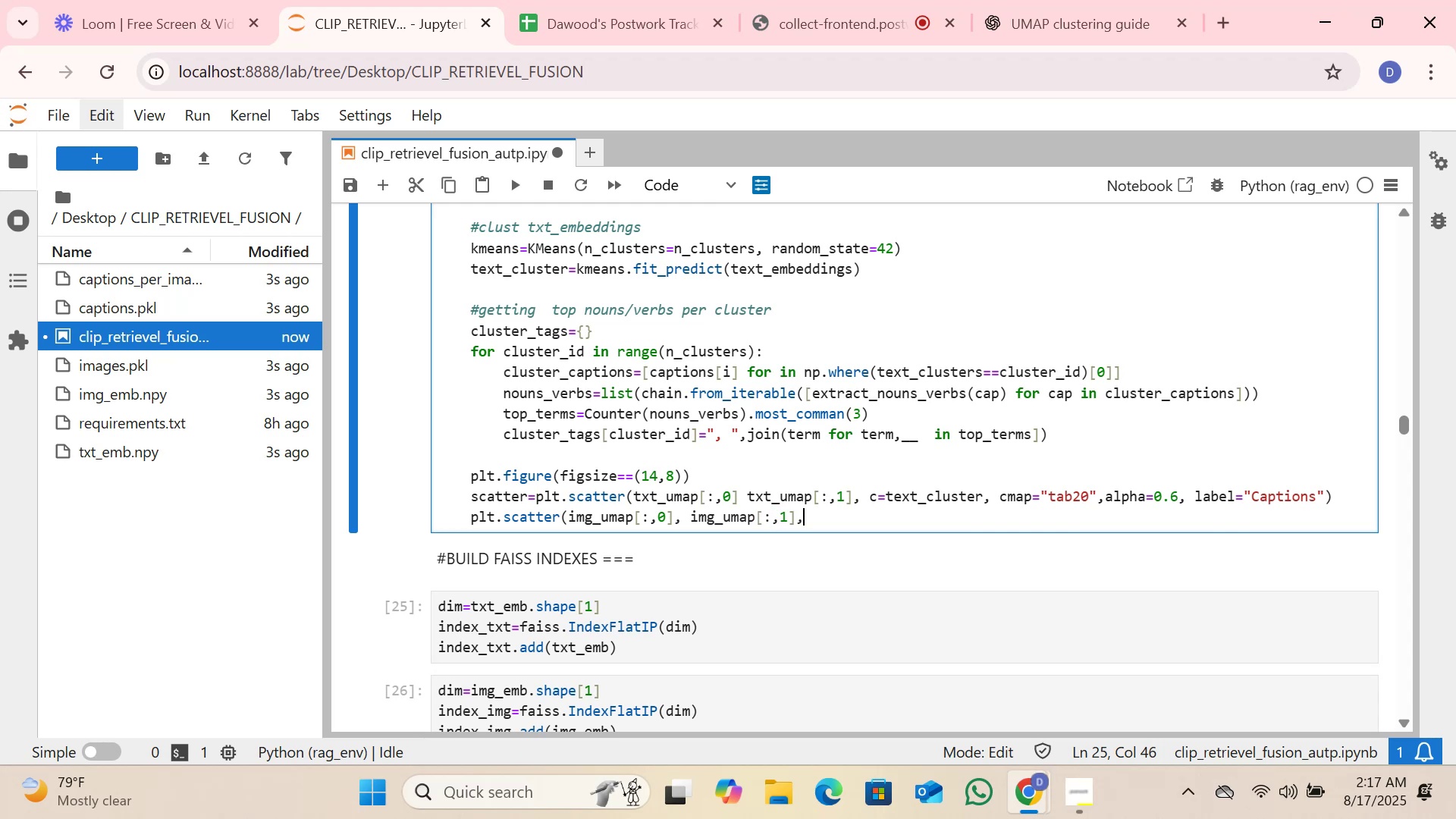 
key(C)
 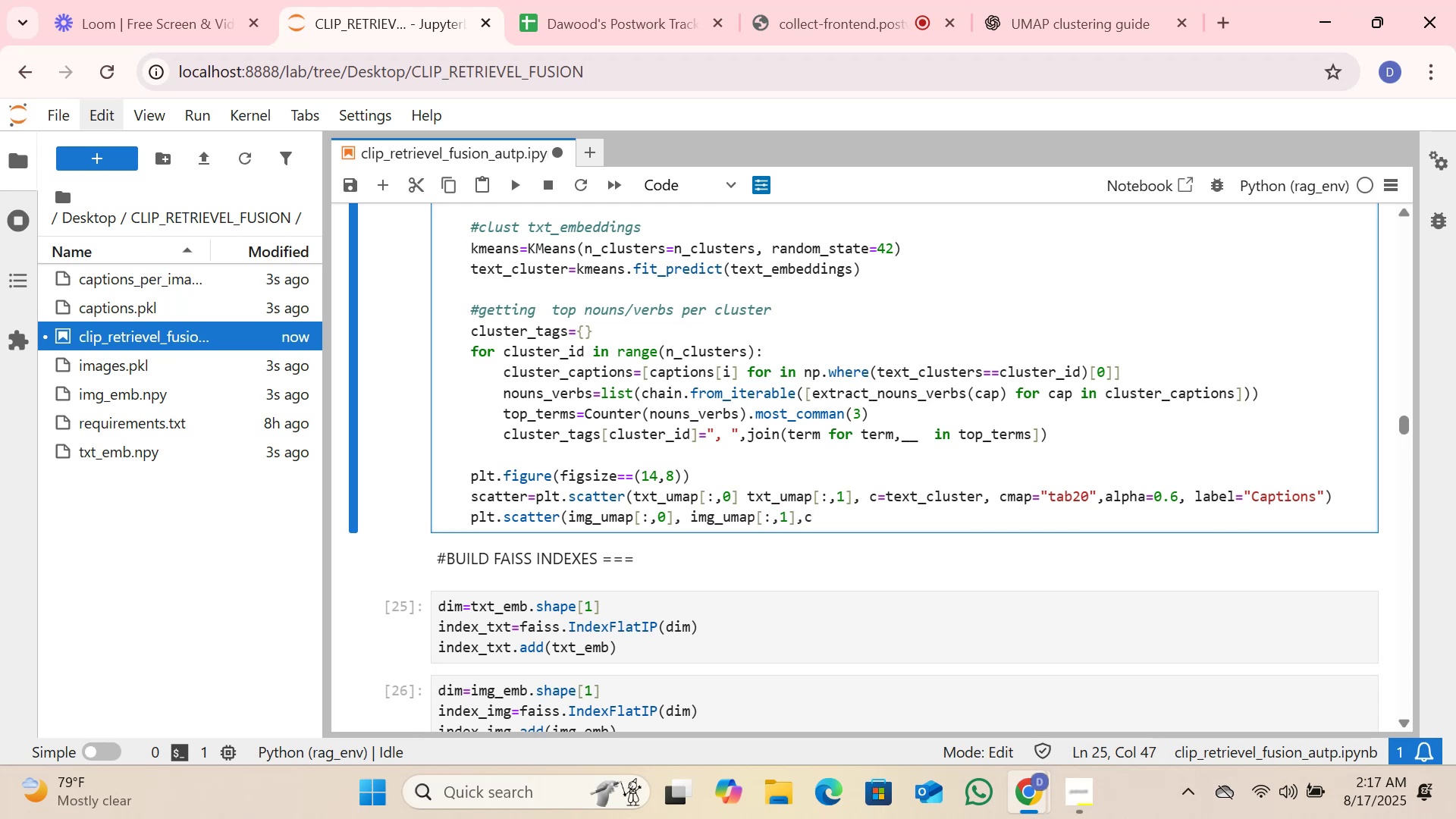 
key(Equal)
 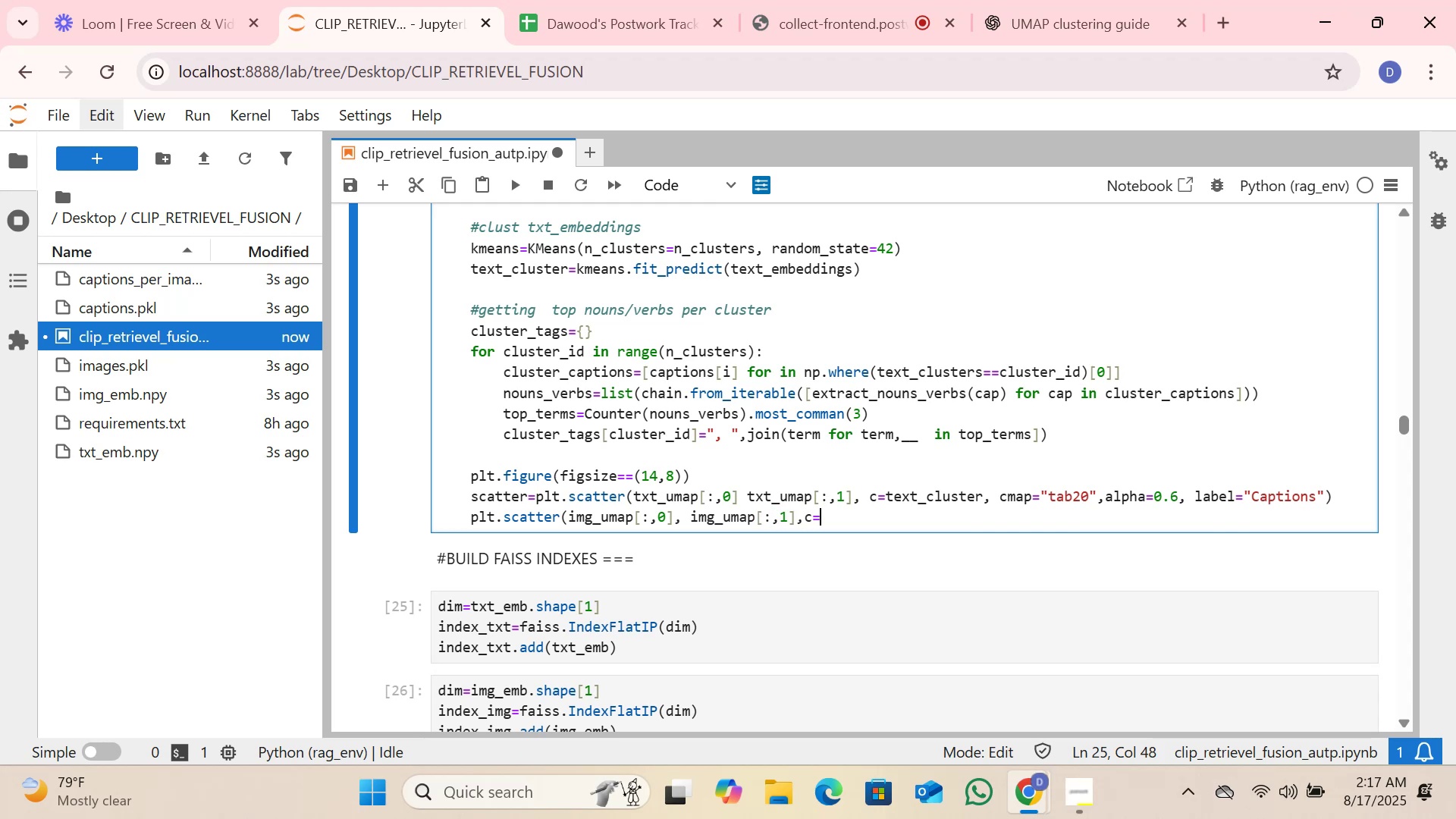 
key(Shift+Quote)
 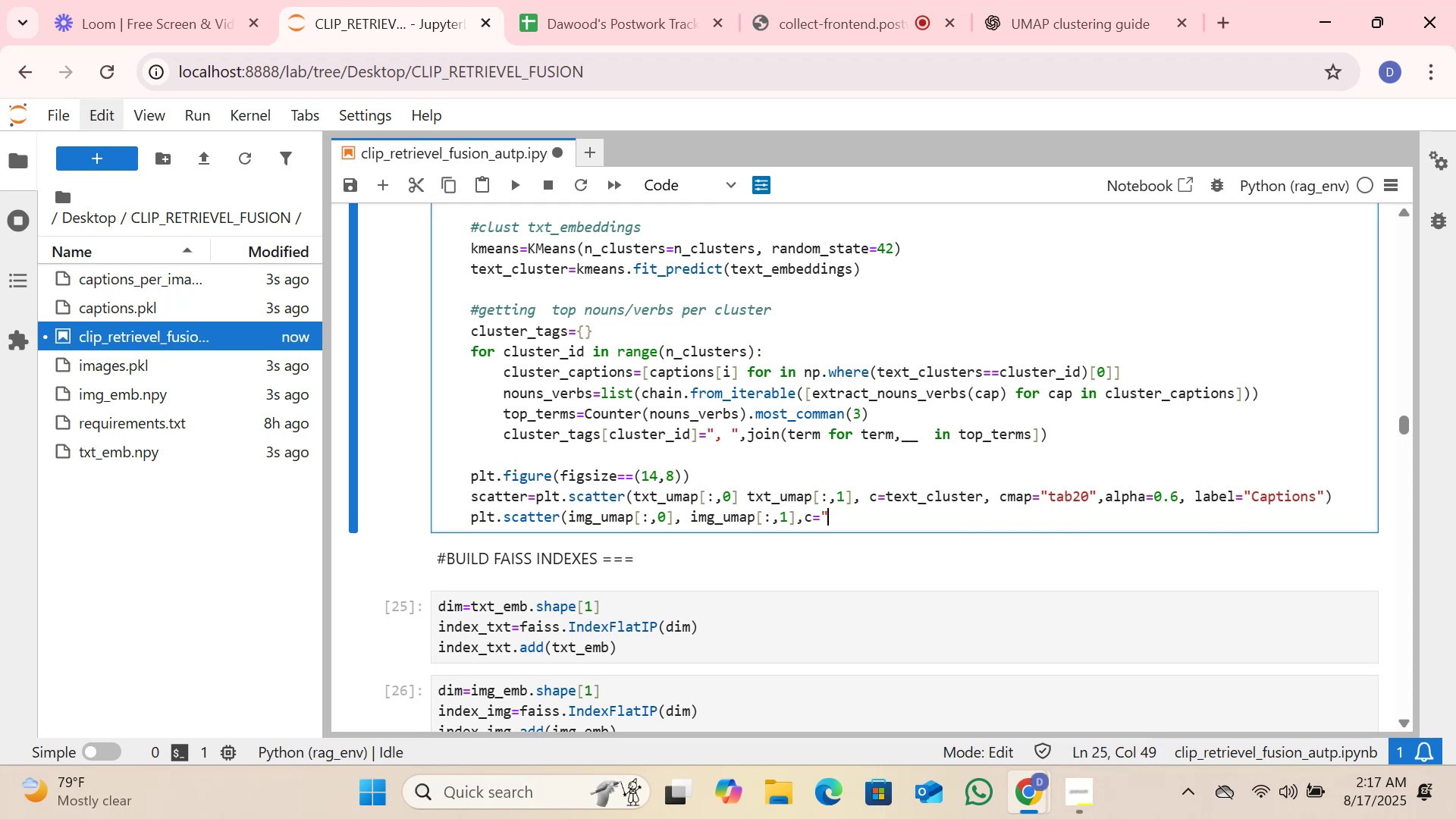 
key(Shift+Quote)
 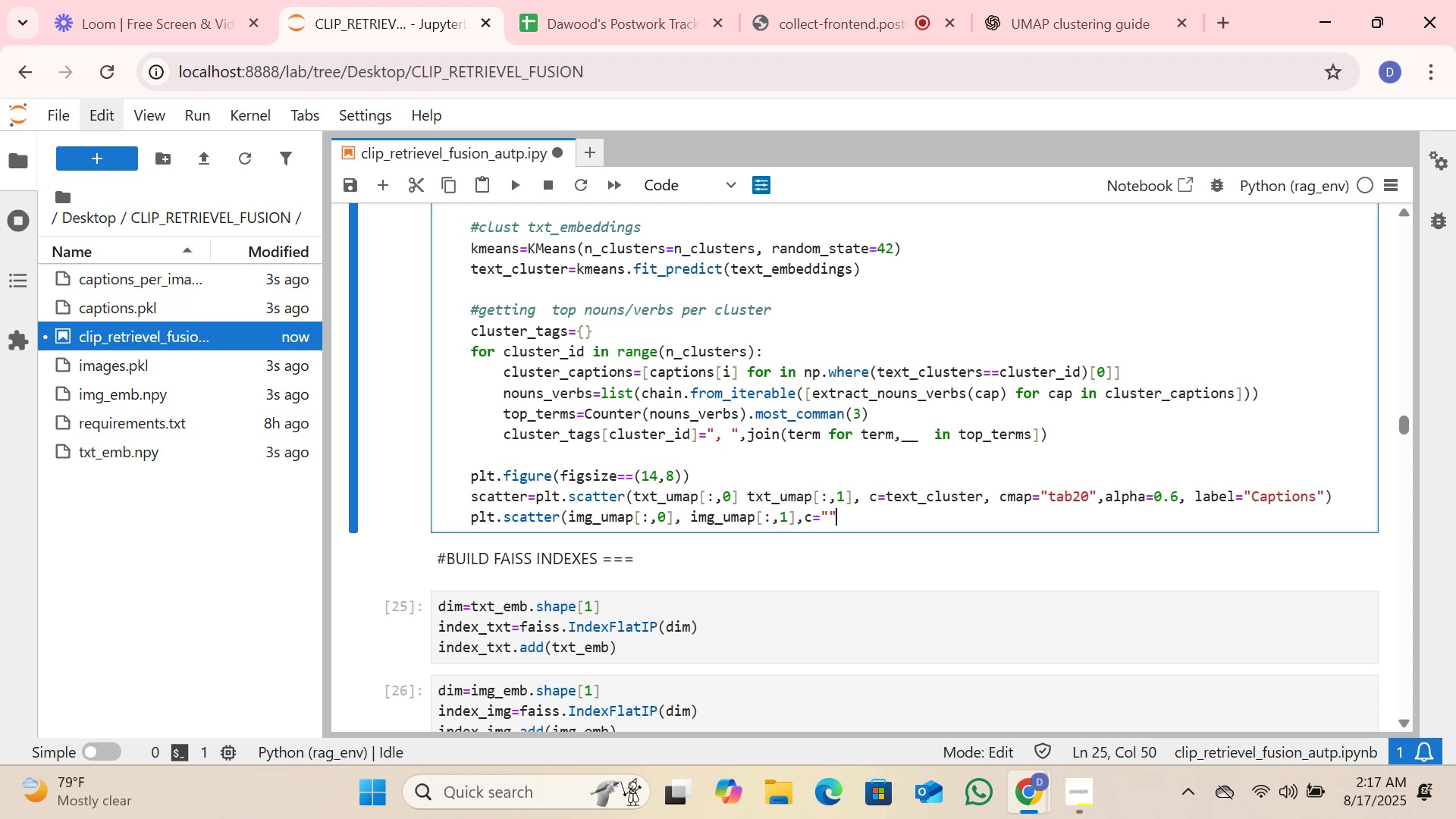 
key(ArrowLeft)
 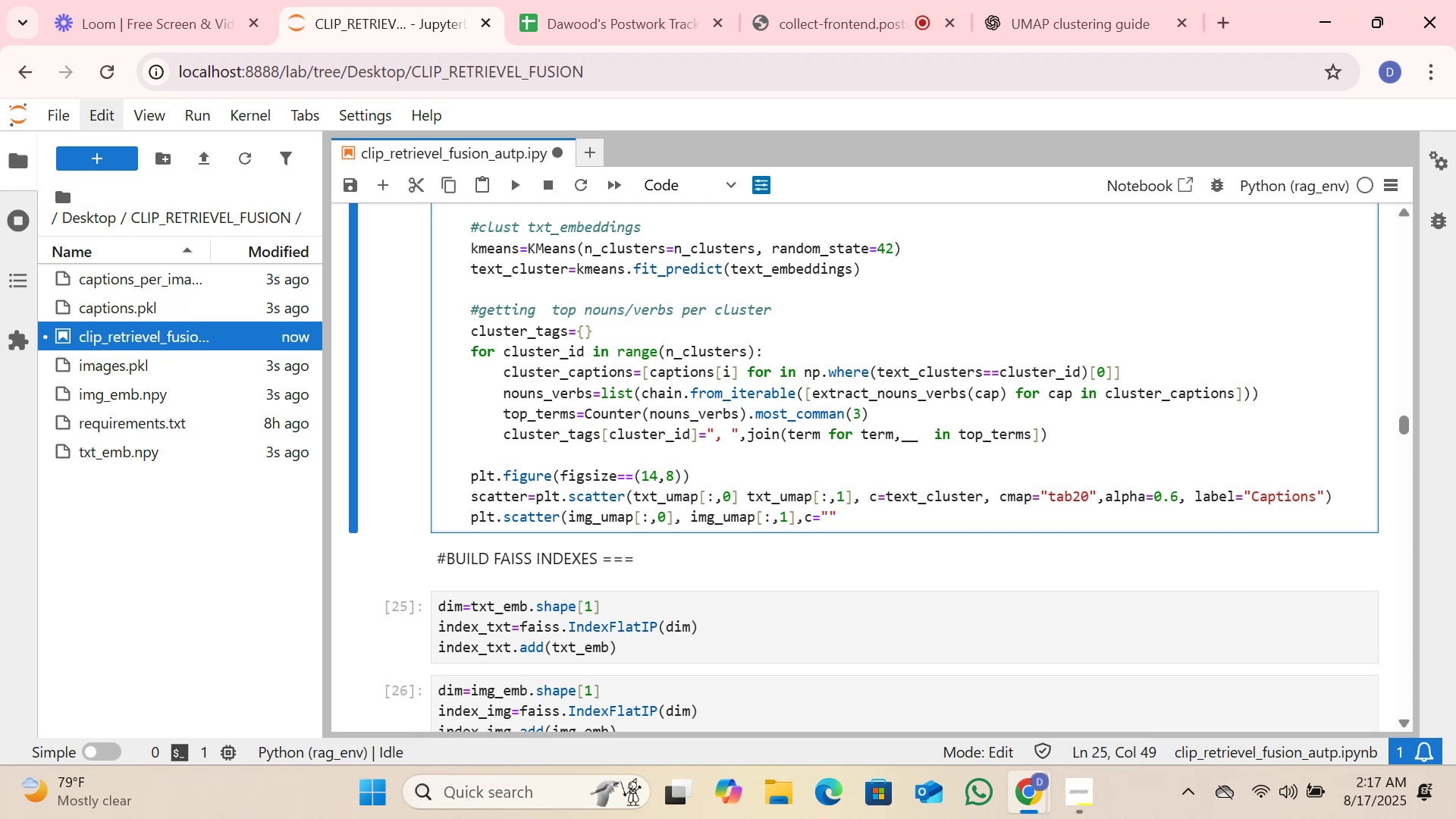 
type(black)
 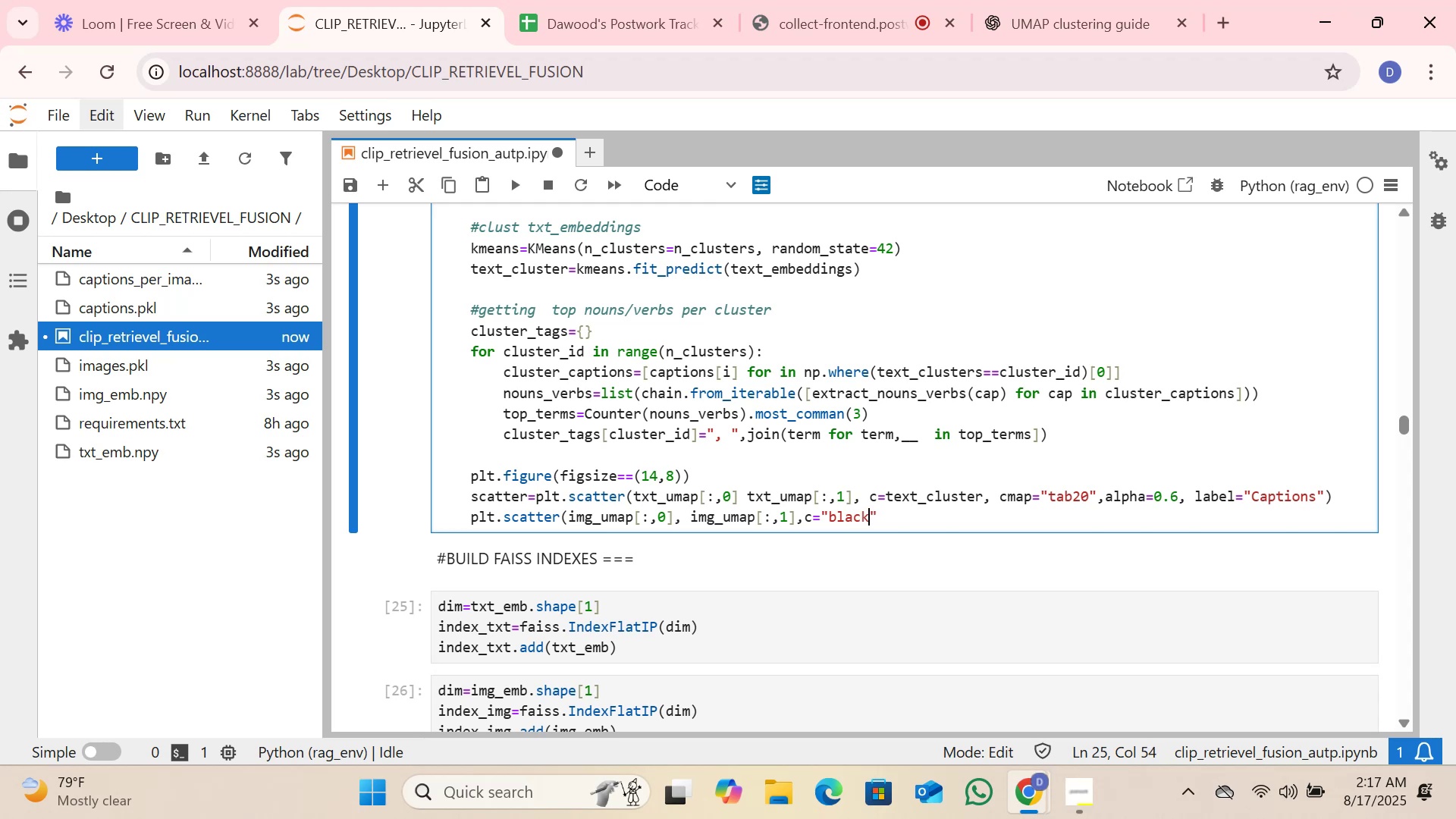 
key(ArrowRight)
 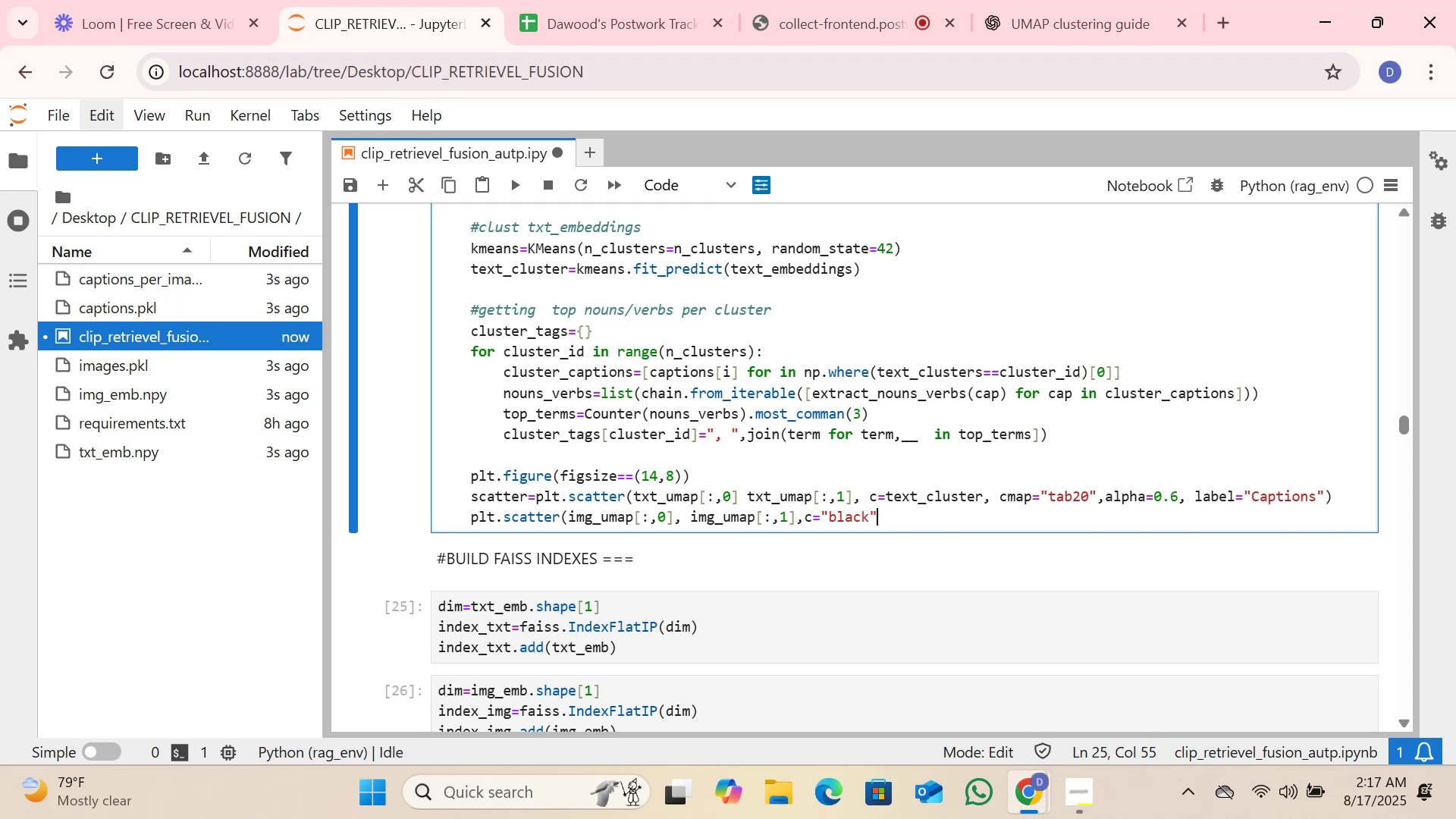 
key(Comma)
 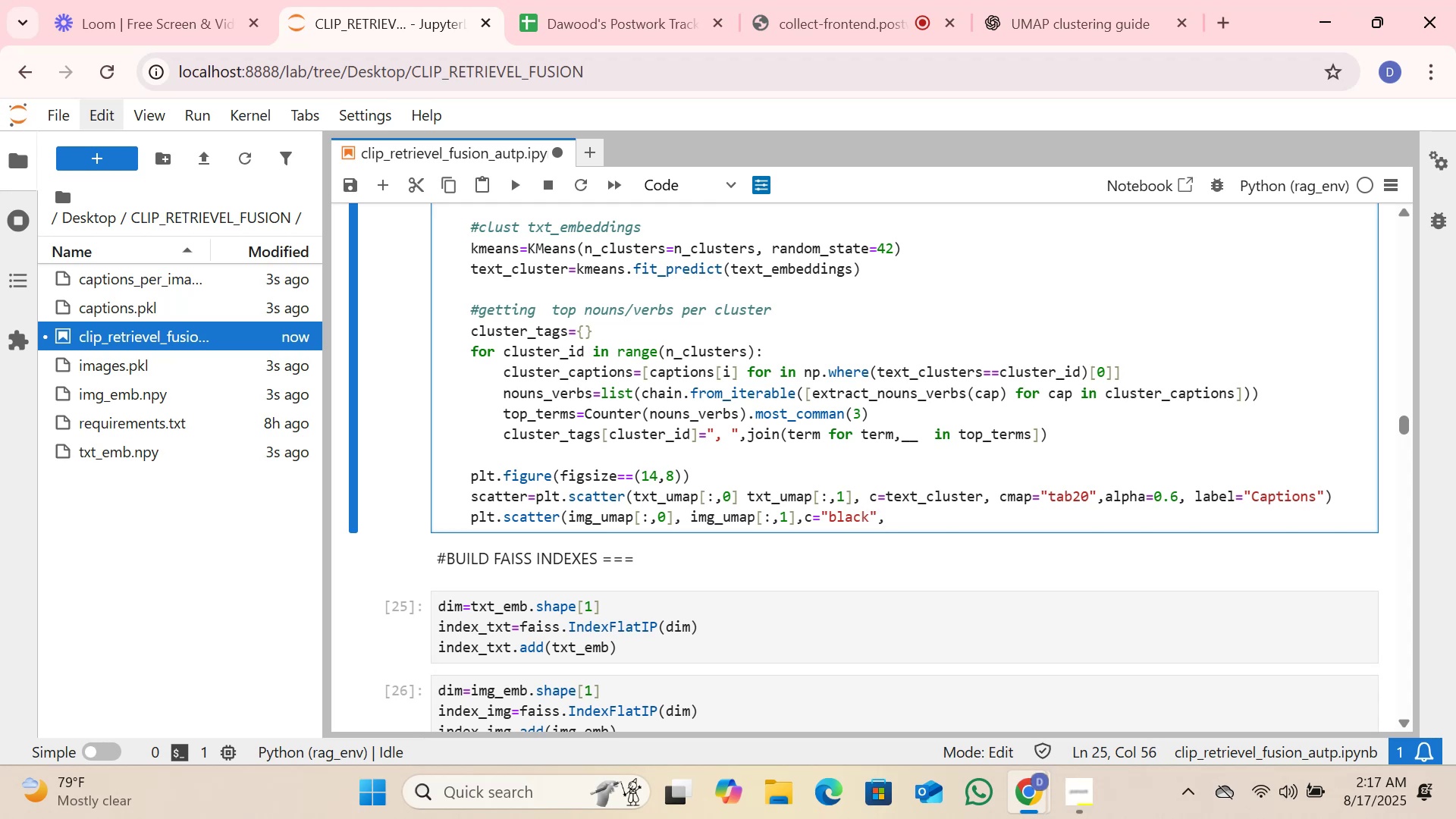 
type(marker="")
 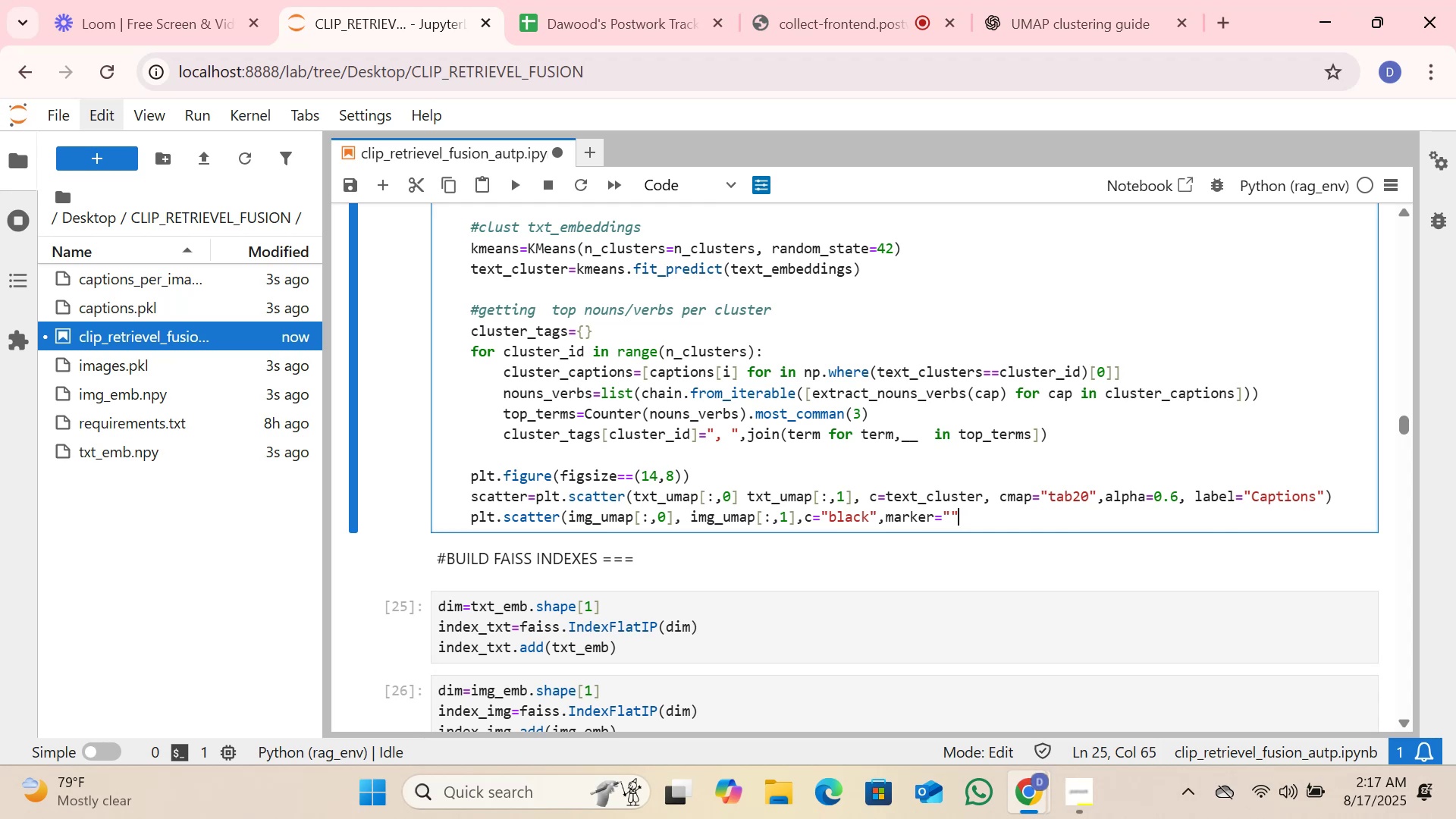 
 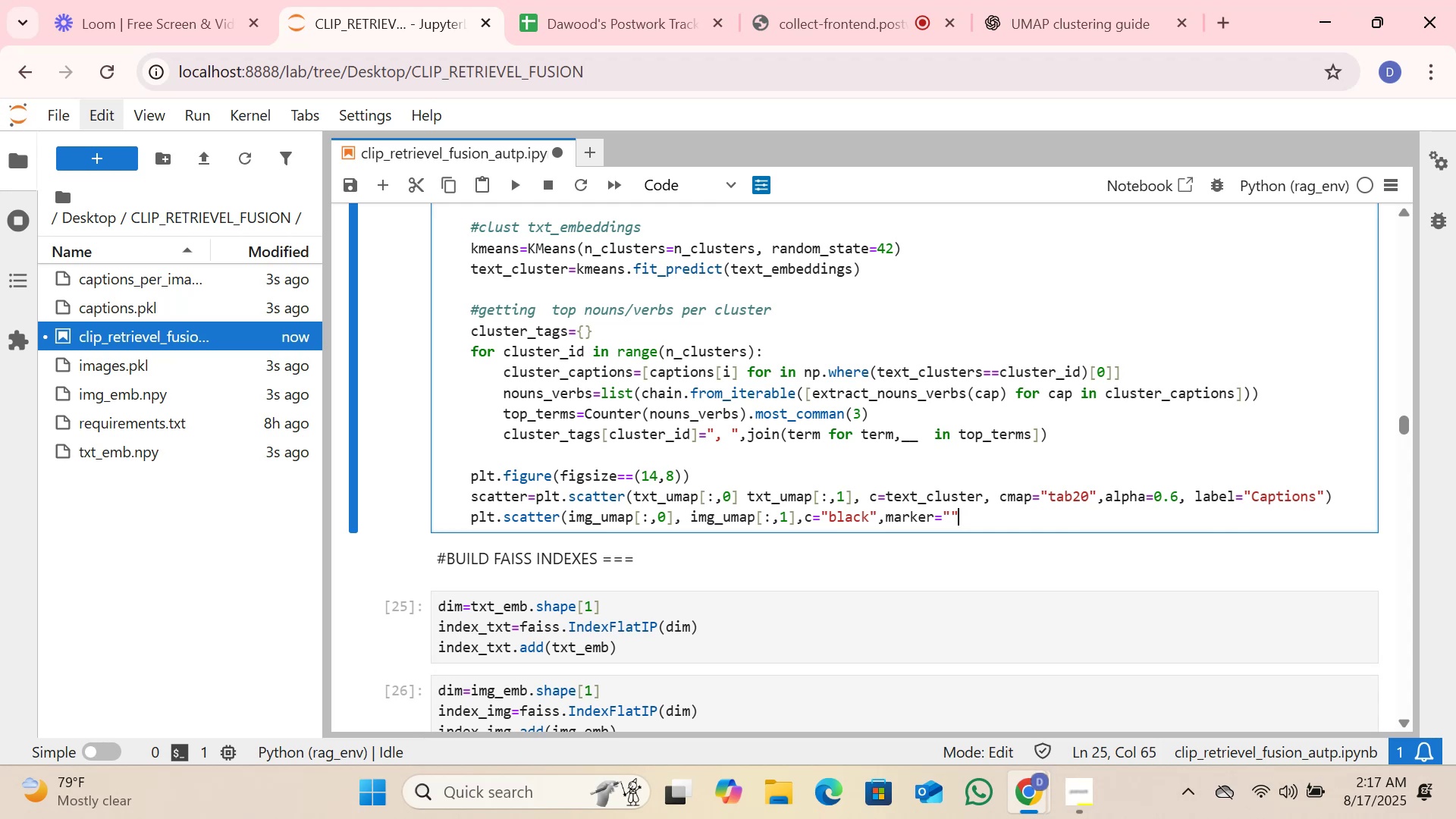 
key(ArrowLeft)
 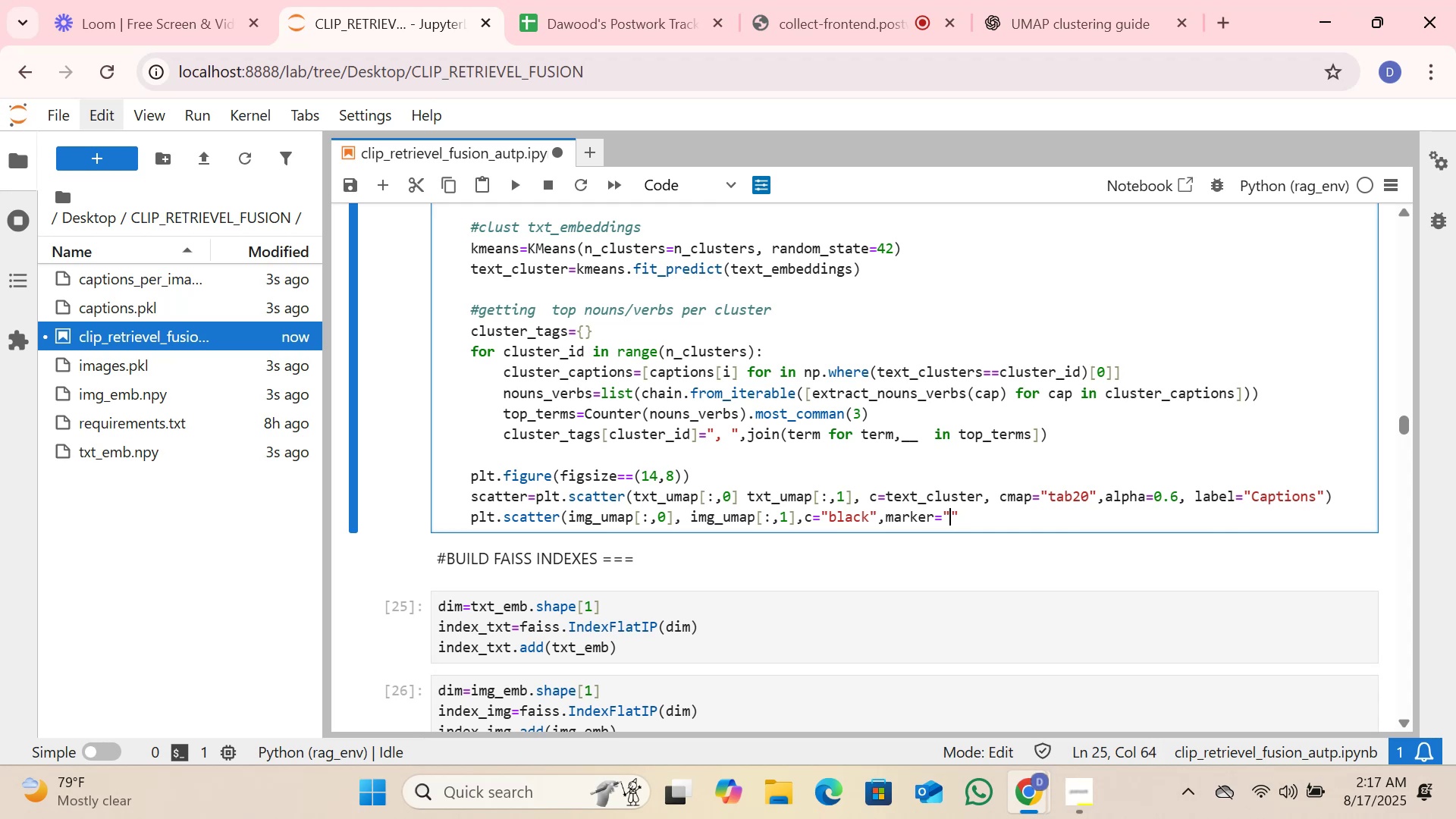 
key(X)
 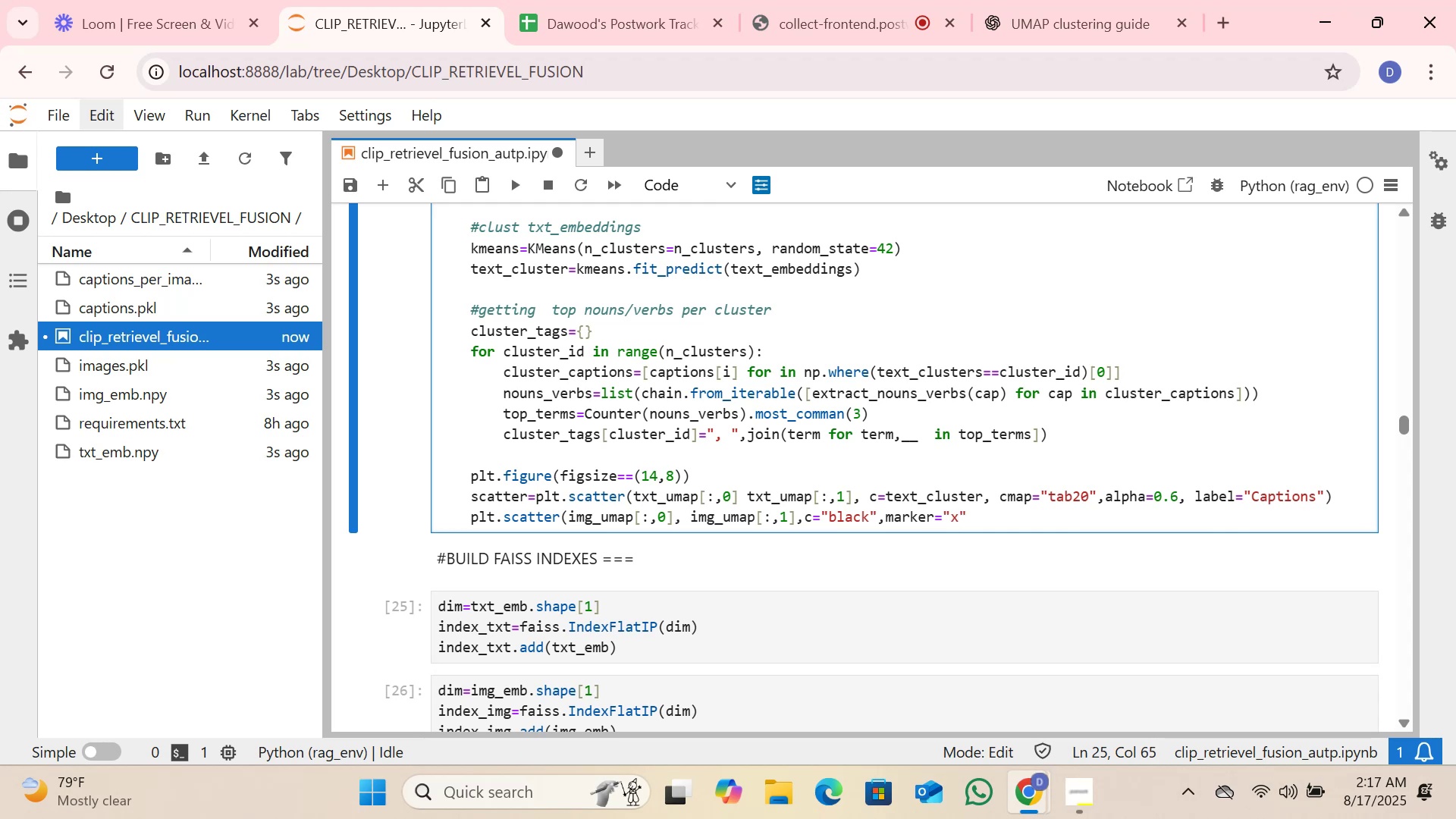 
key(ArrowRight)
 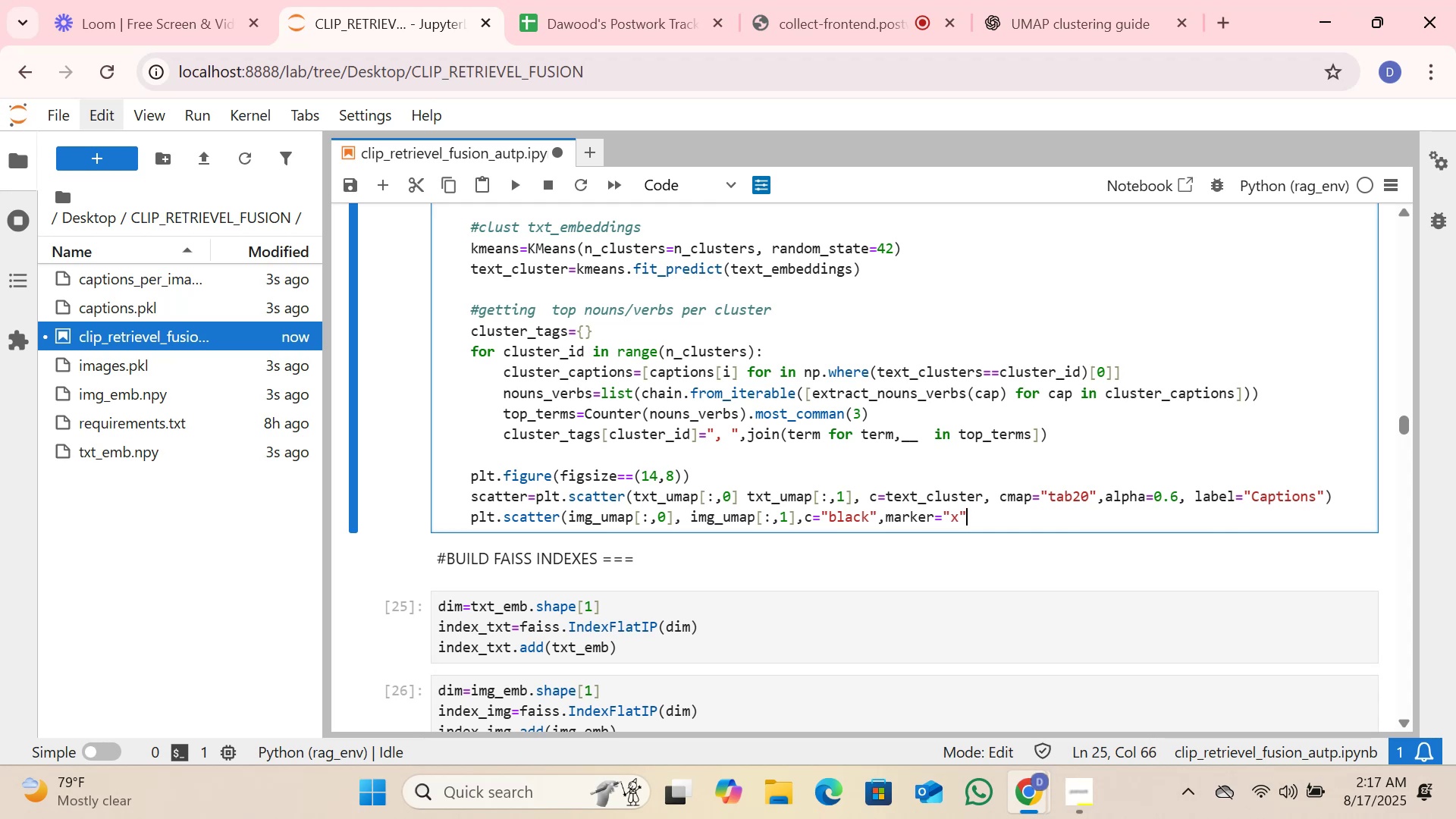 
key(Comma)
 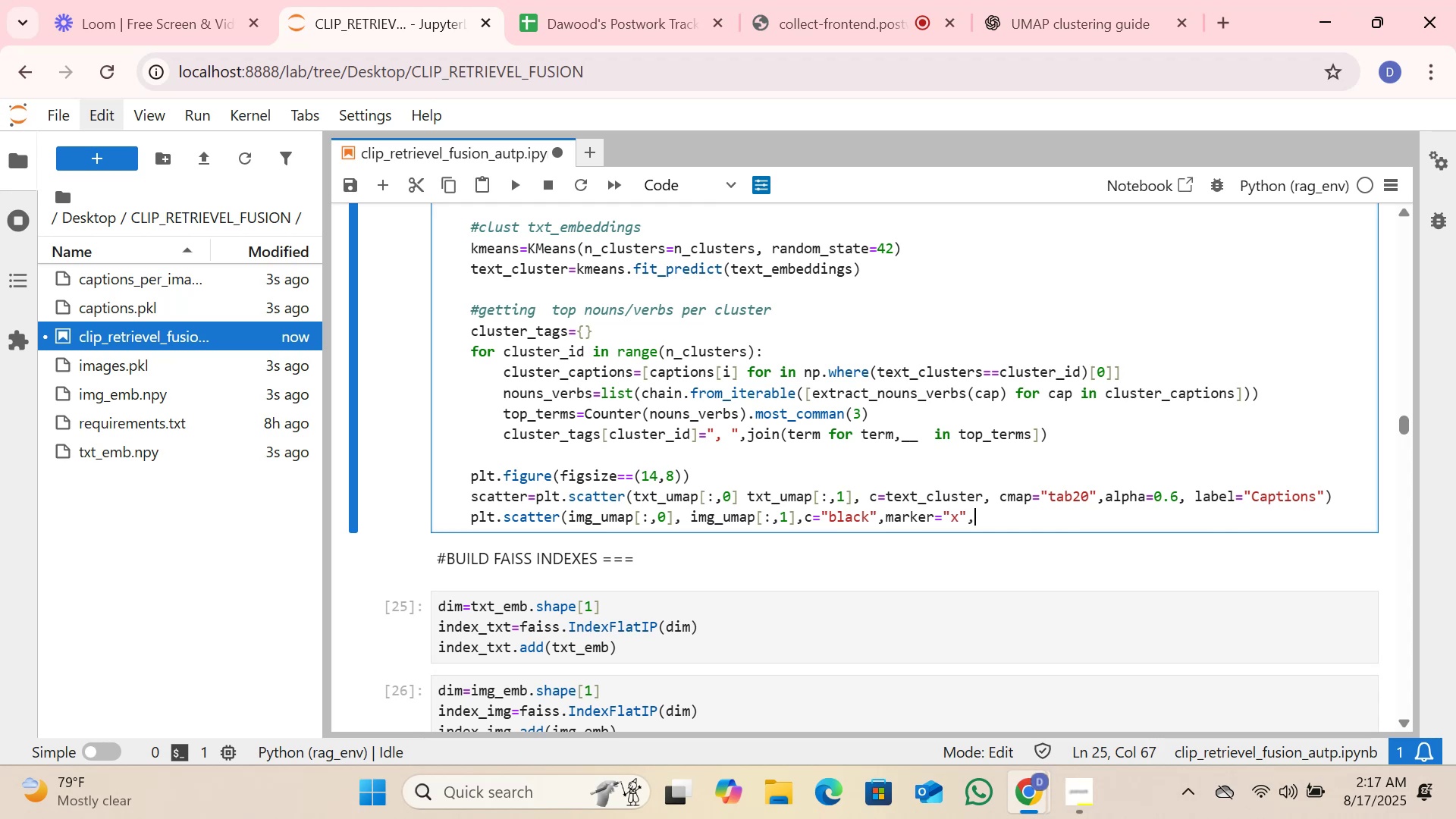 
key(Space)
 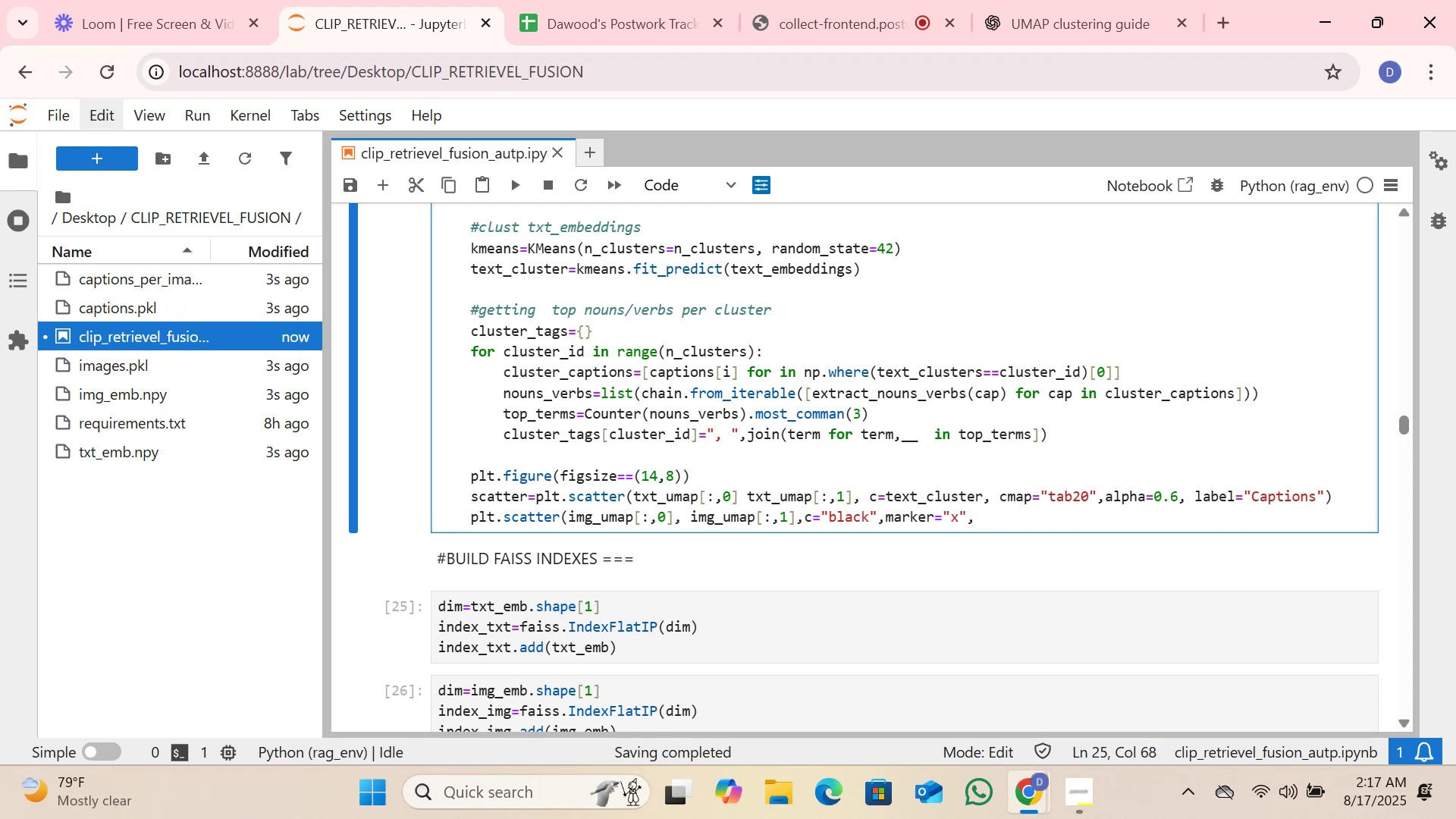 
type(label='Images")
key(Backspace)
key(Backspace)
key(Backspace)
key(Backspace)
key(Backspace)
key(Backspace)
key(Backspace)
key(Backspace)
type("")
 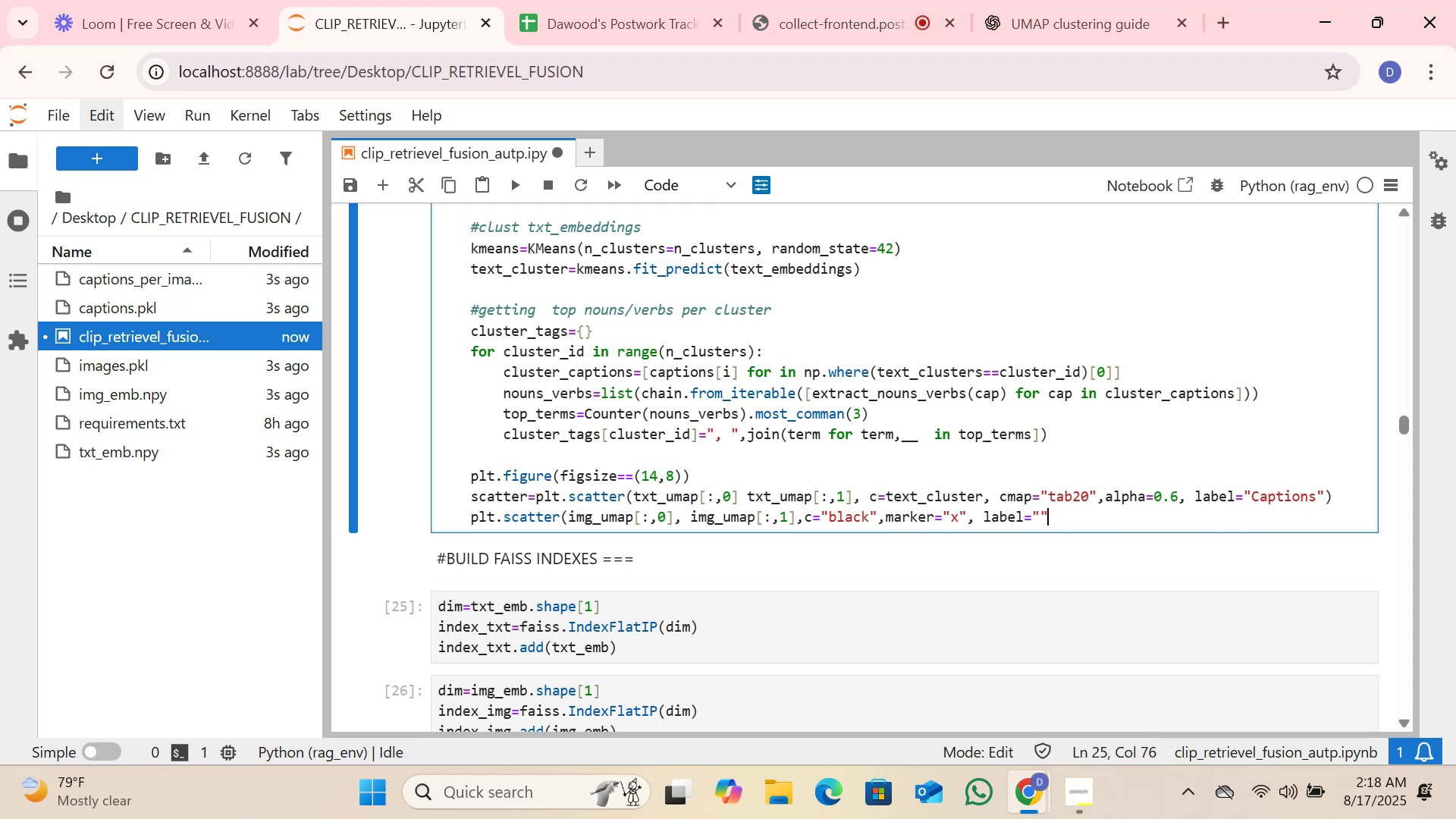 
key(ArrowLeft)
 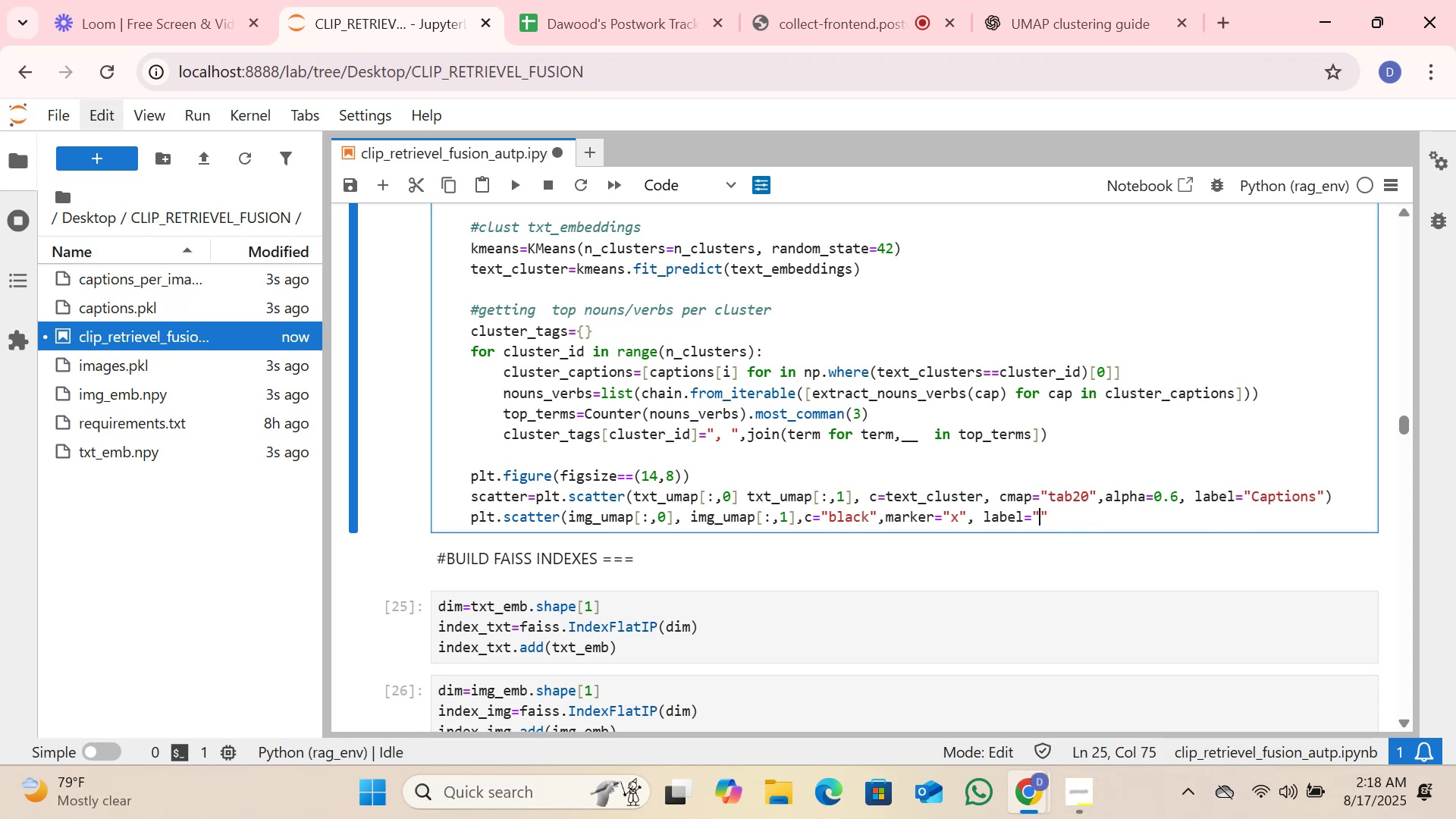 
type(Images)
 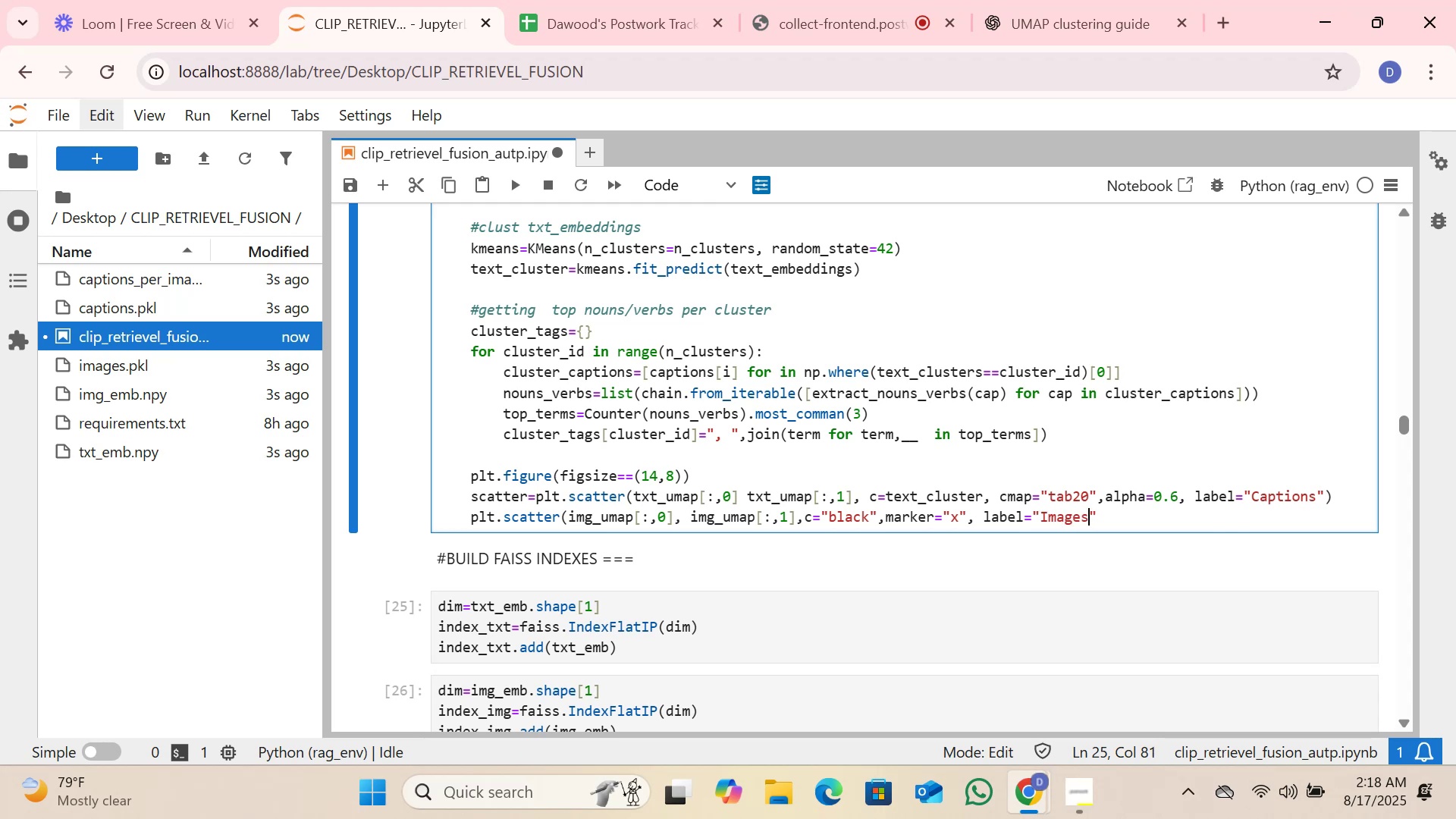 
key(ArrowRight)
 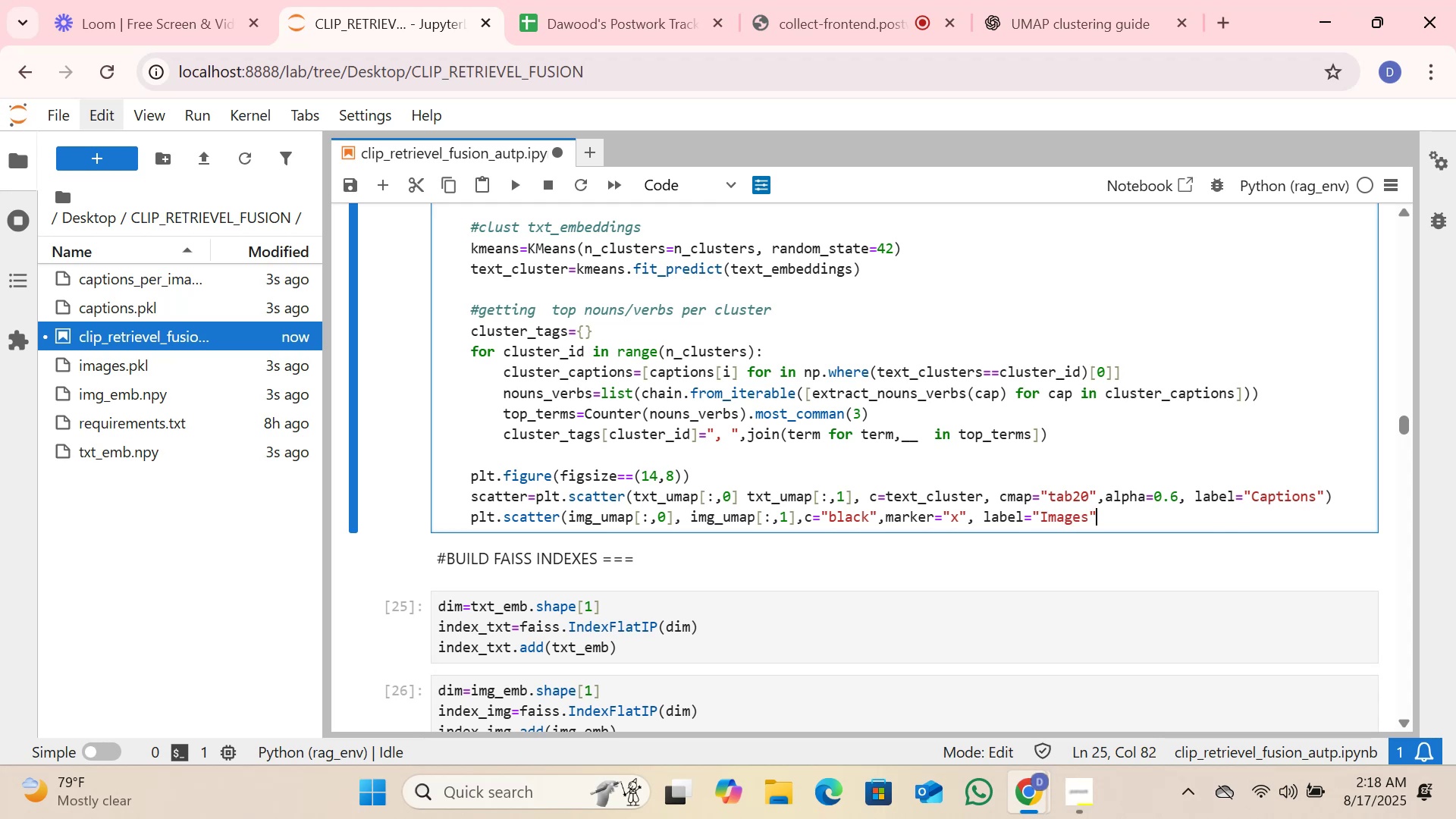 
key(Comma)
 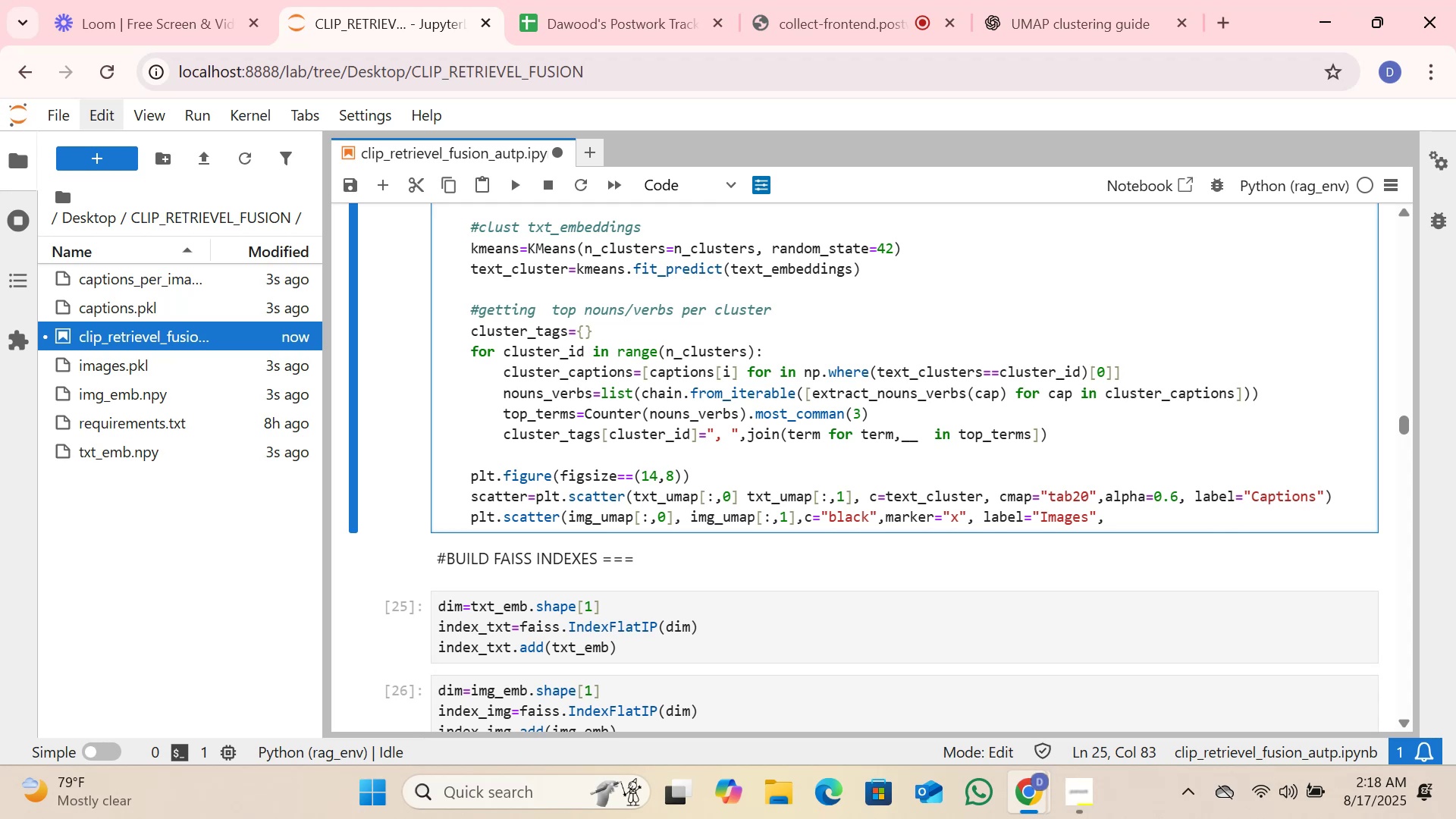 
wait(29.84)
 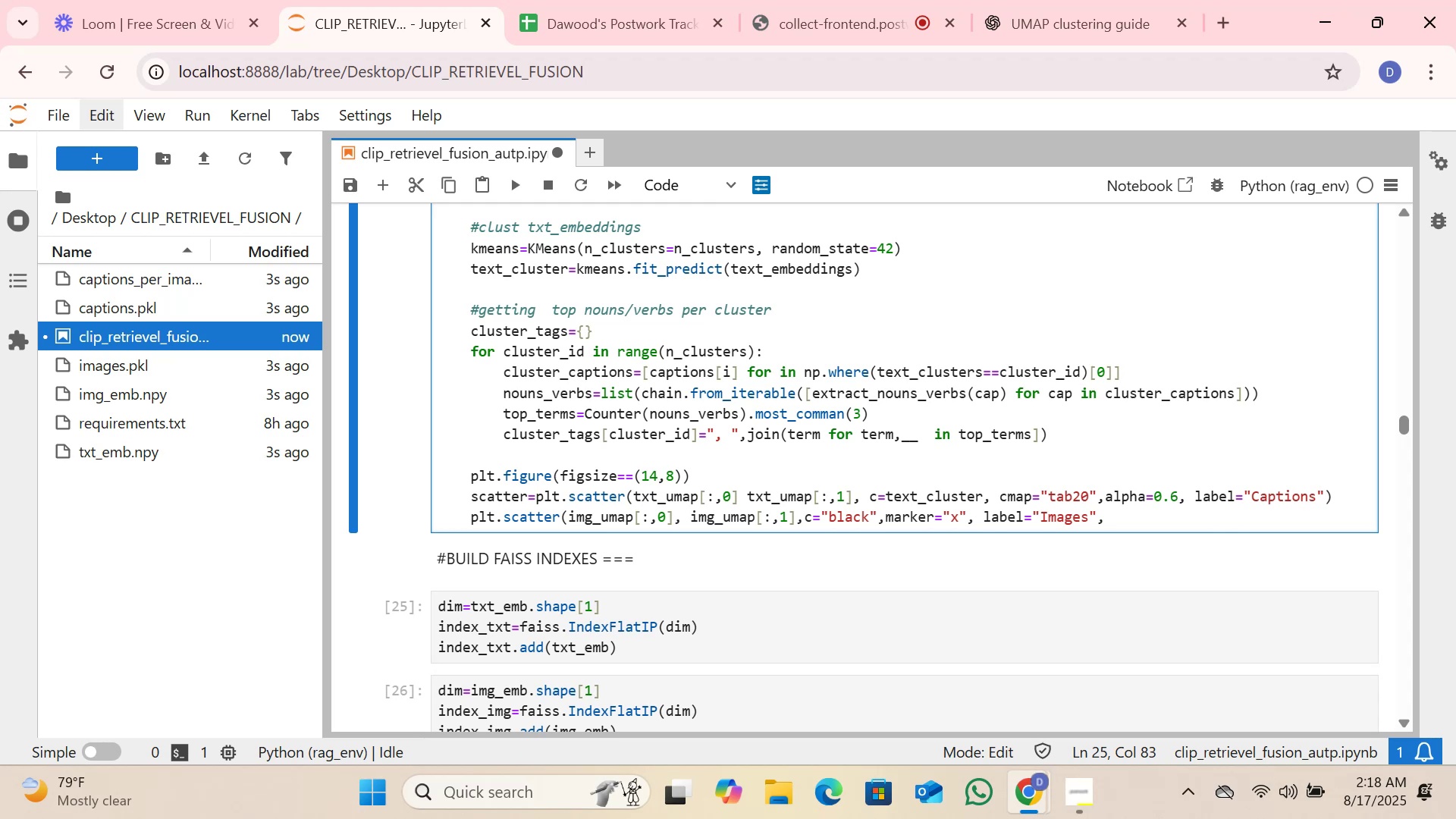 
scroll: coordinate [695, 442], scroll_direction: down, amount: 4.0
 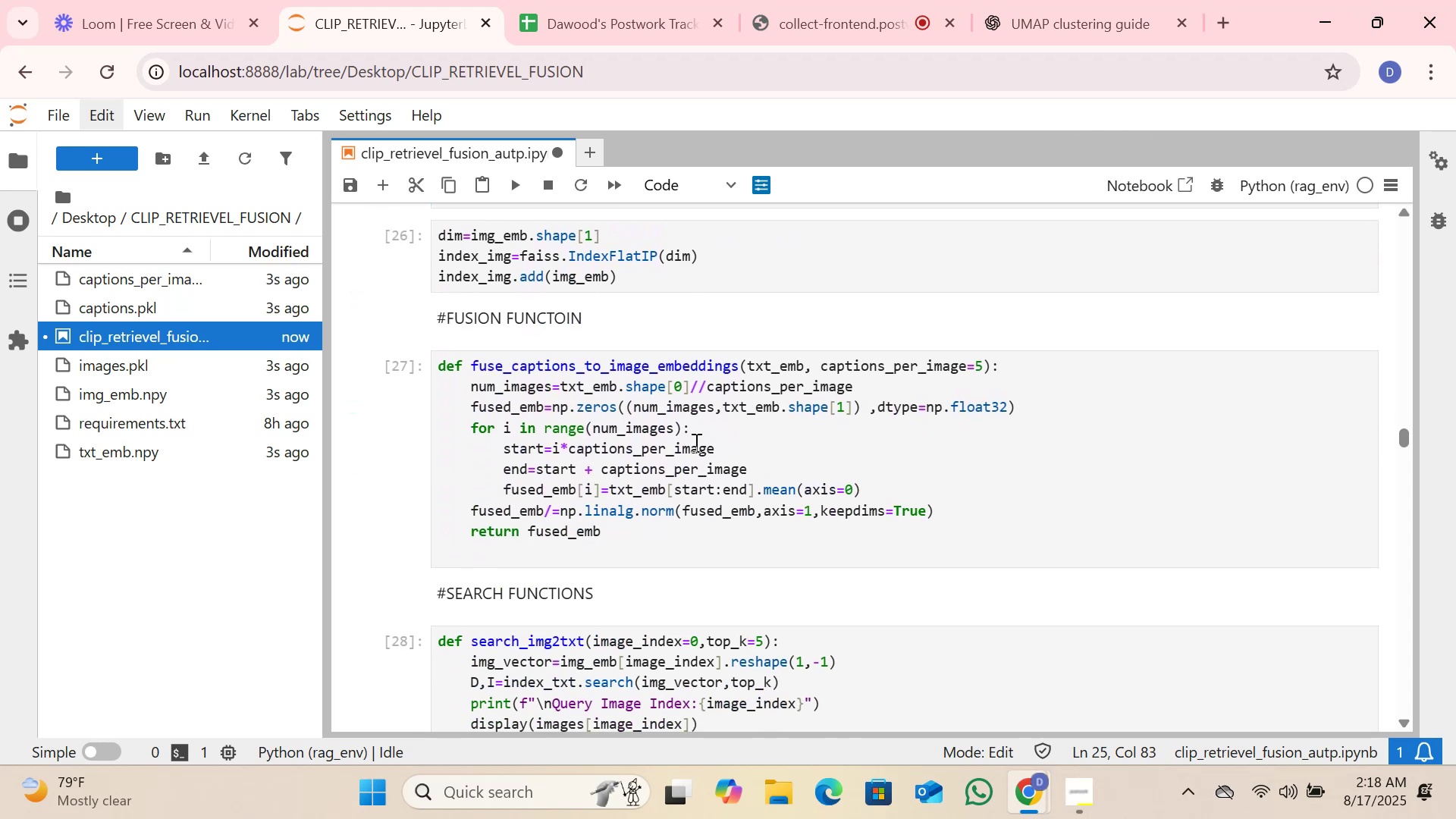 
scroll: coordinate [920, 397], scroll_direction: up, amount: 6.0
 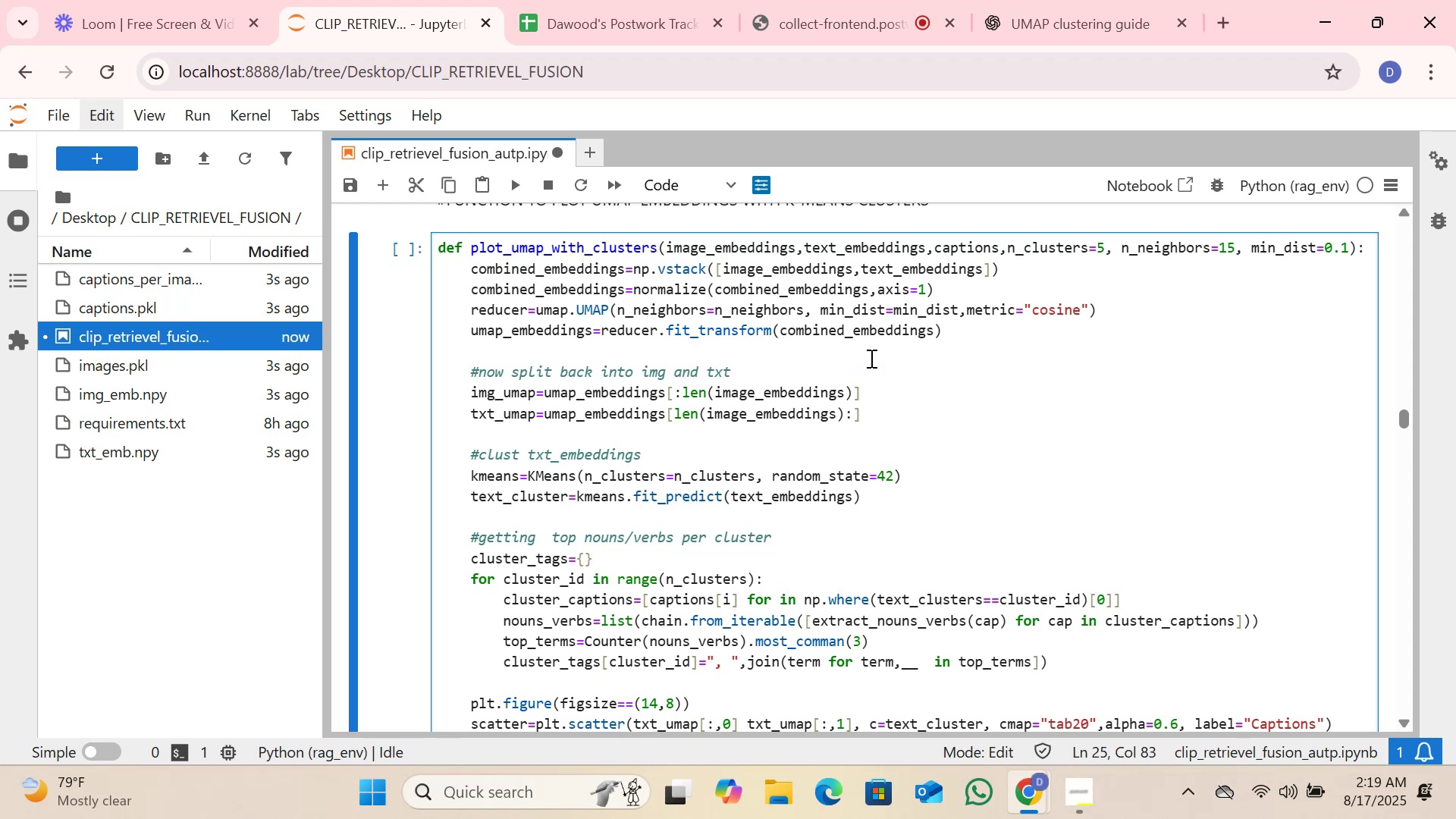 
wait(27.16)
 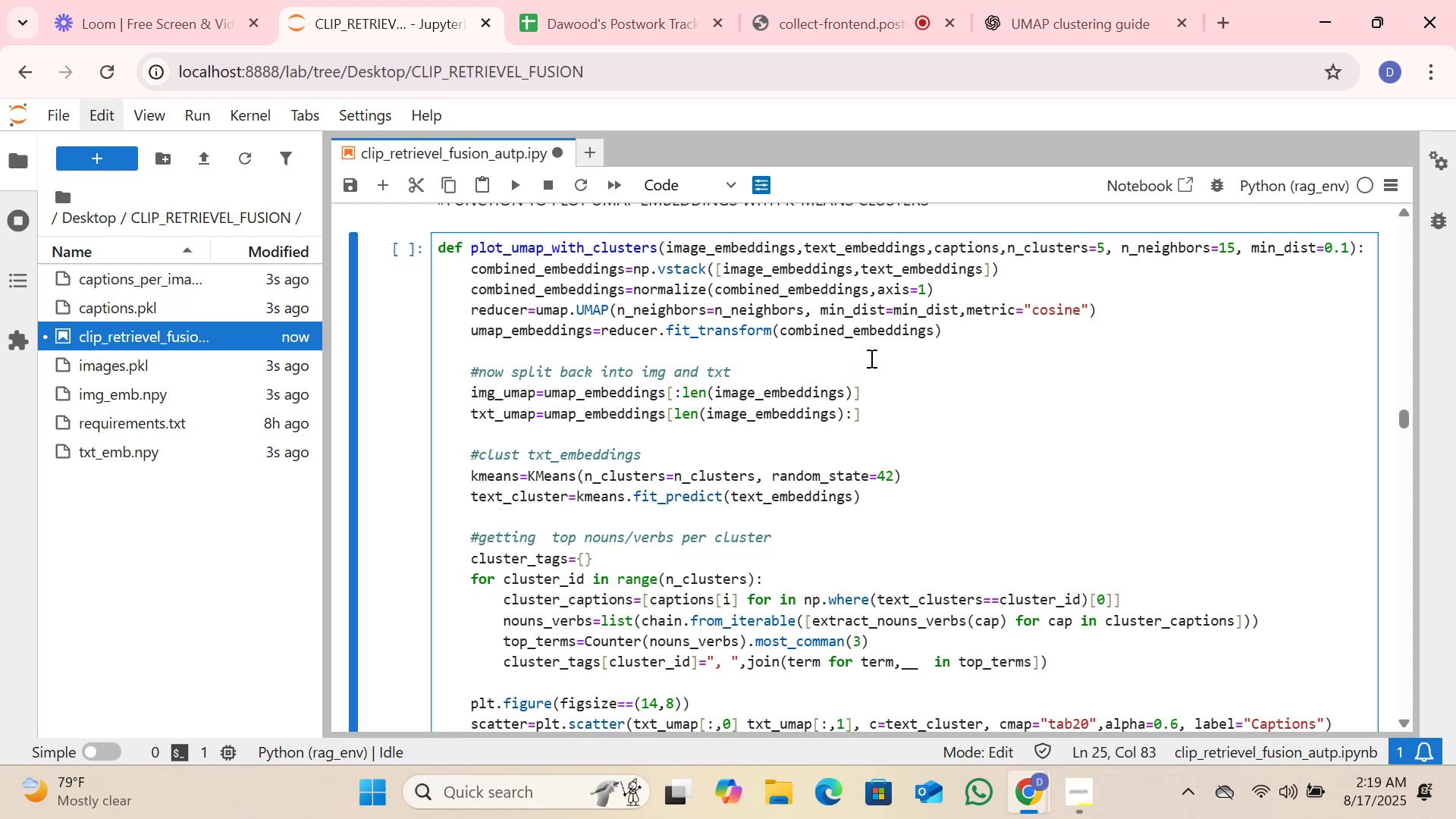 
scroll: coordinate [551, 434], scroll_direction: down, amount: 1.0
 